 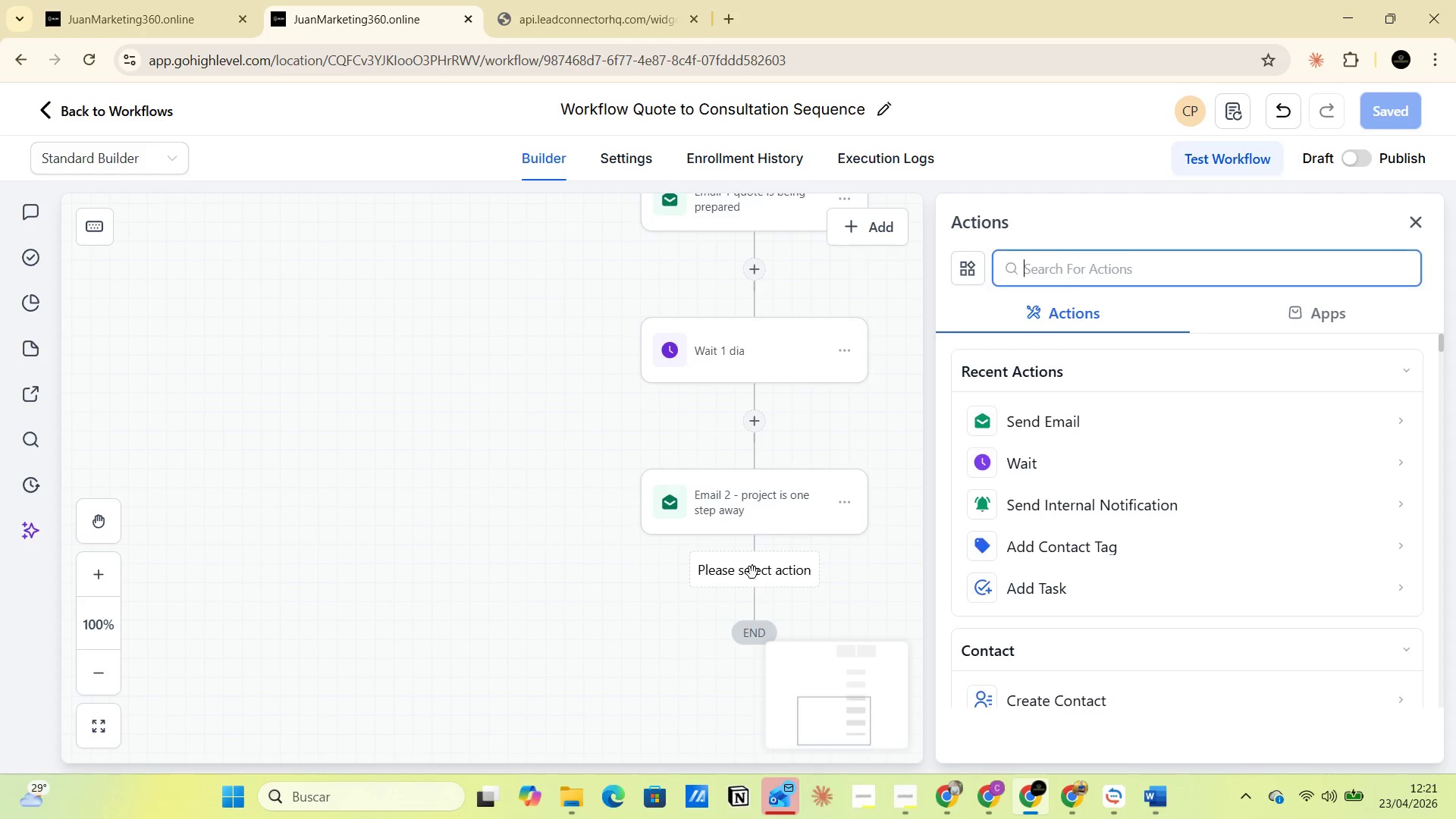 
left_click([1003, 466])
 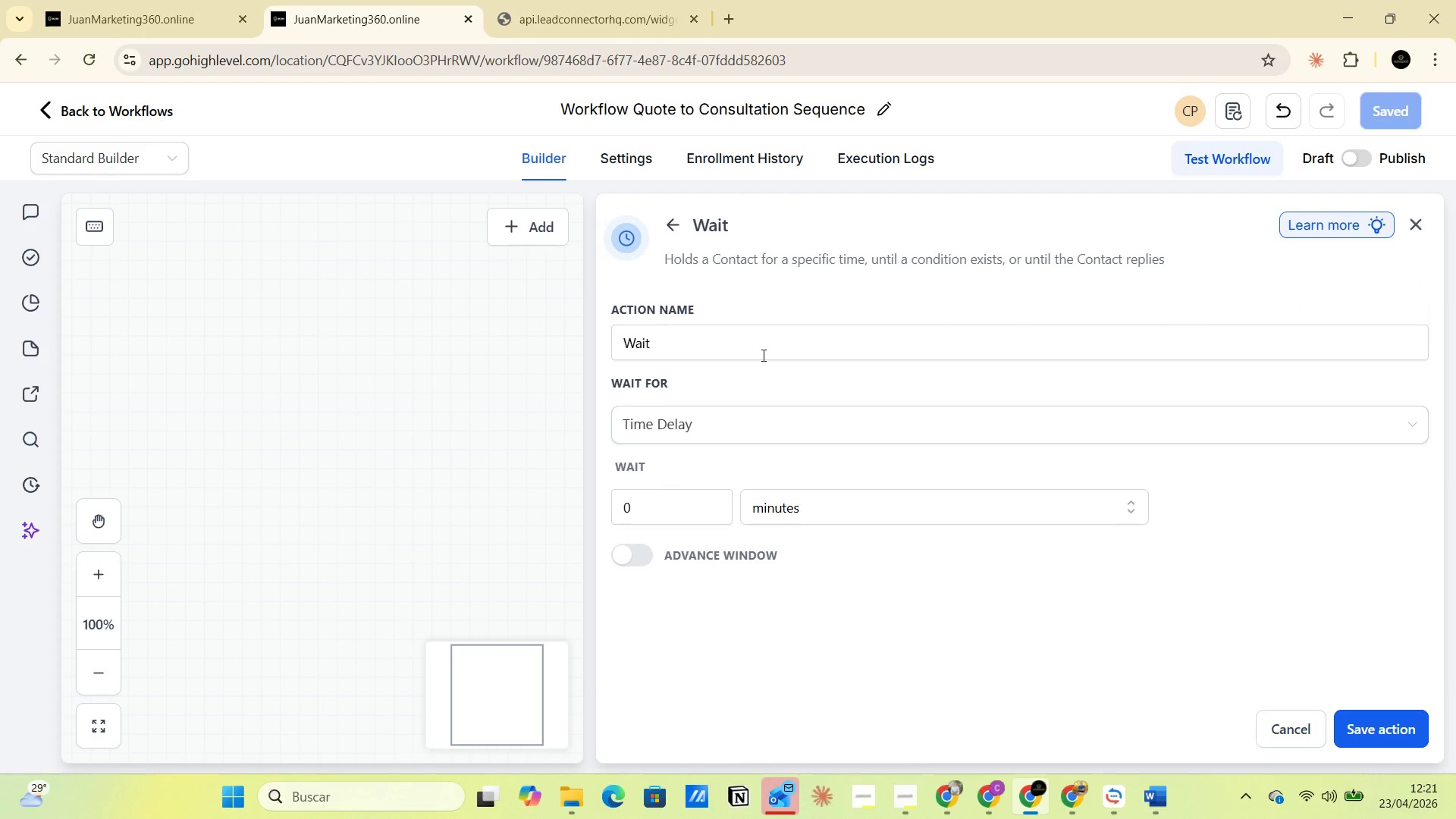 
left_click([723, 342])
 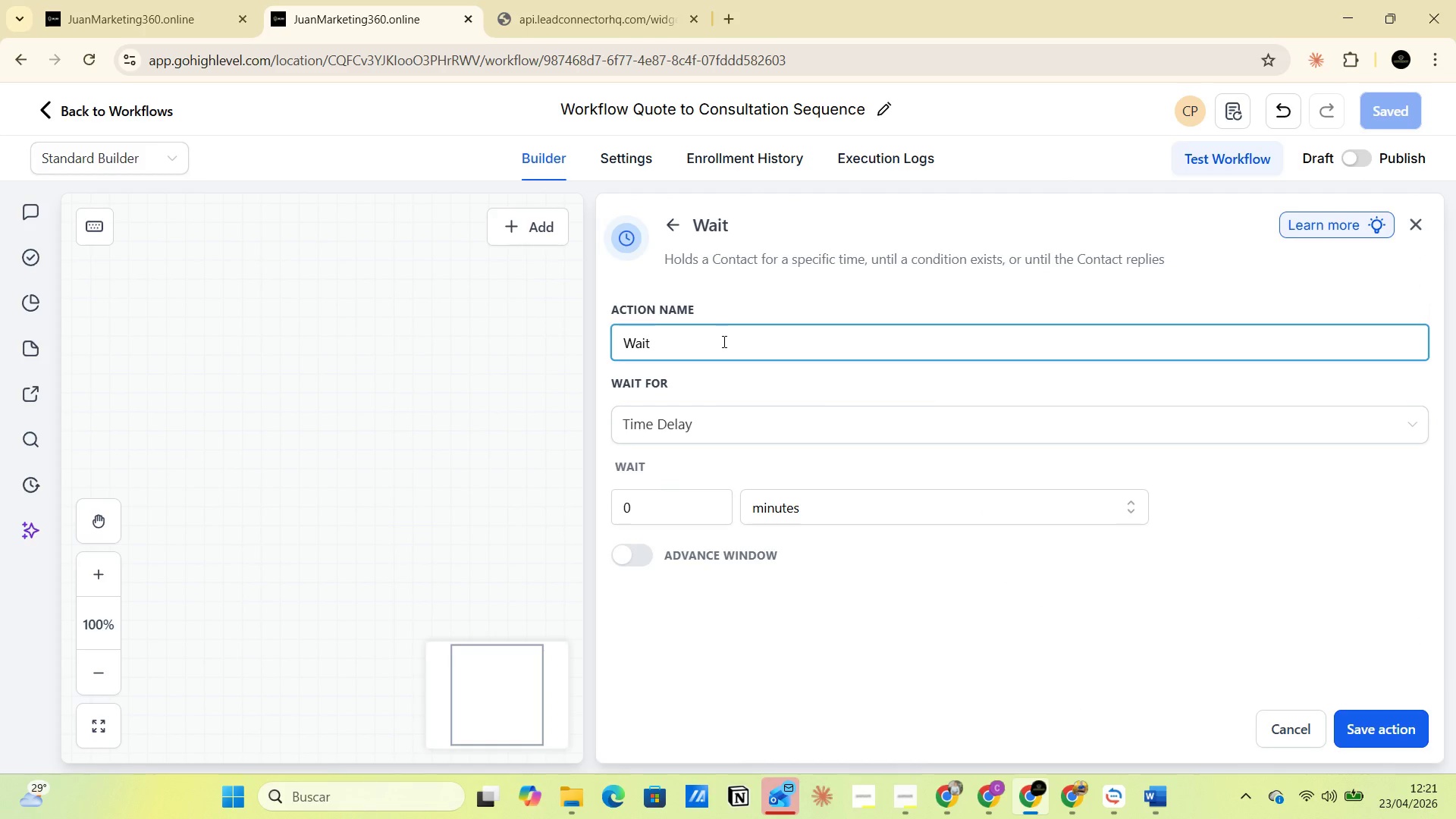 
key(Minus)
 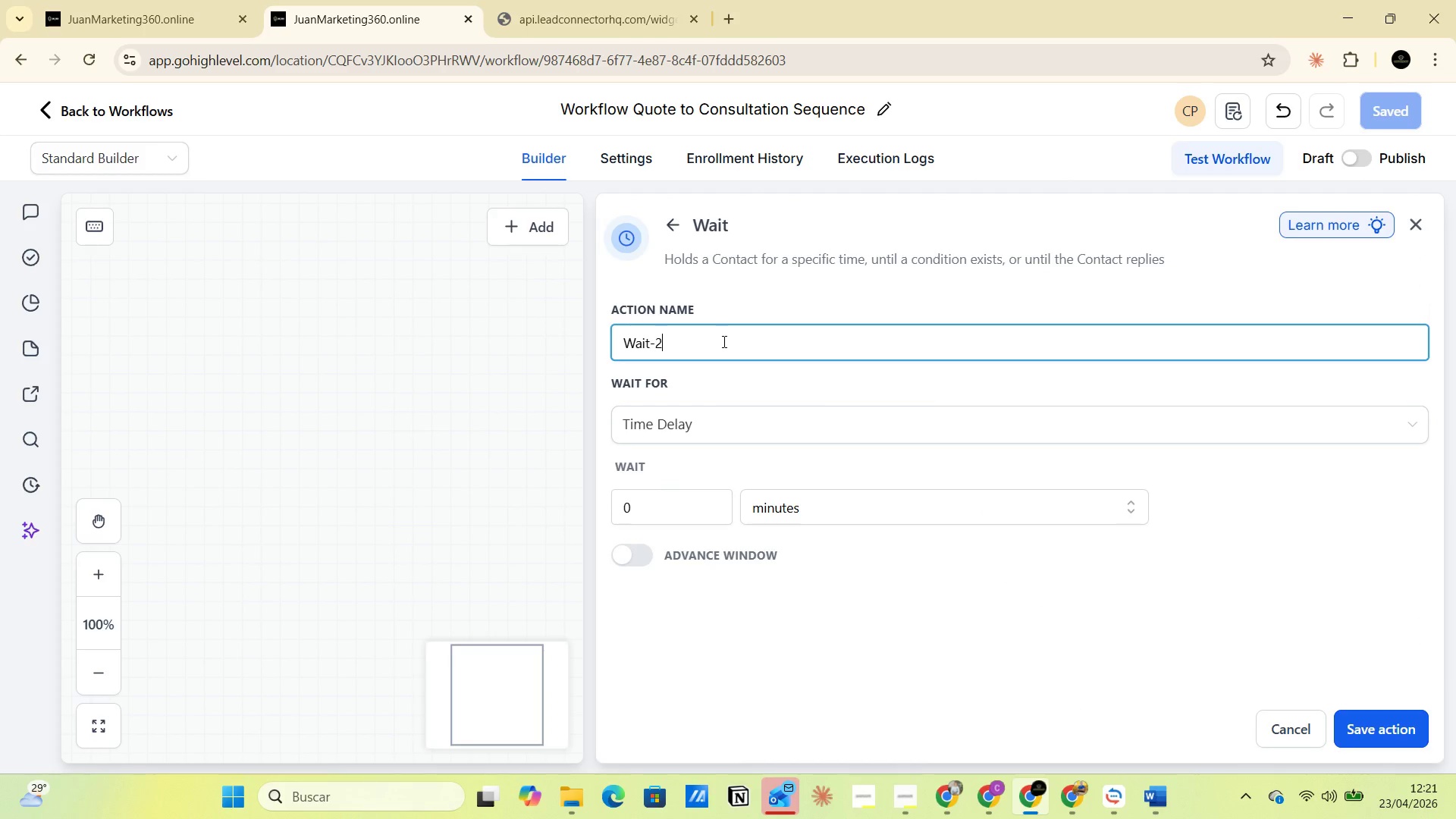 
key(2)
 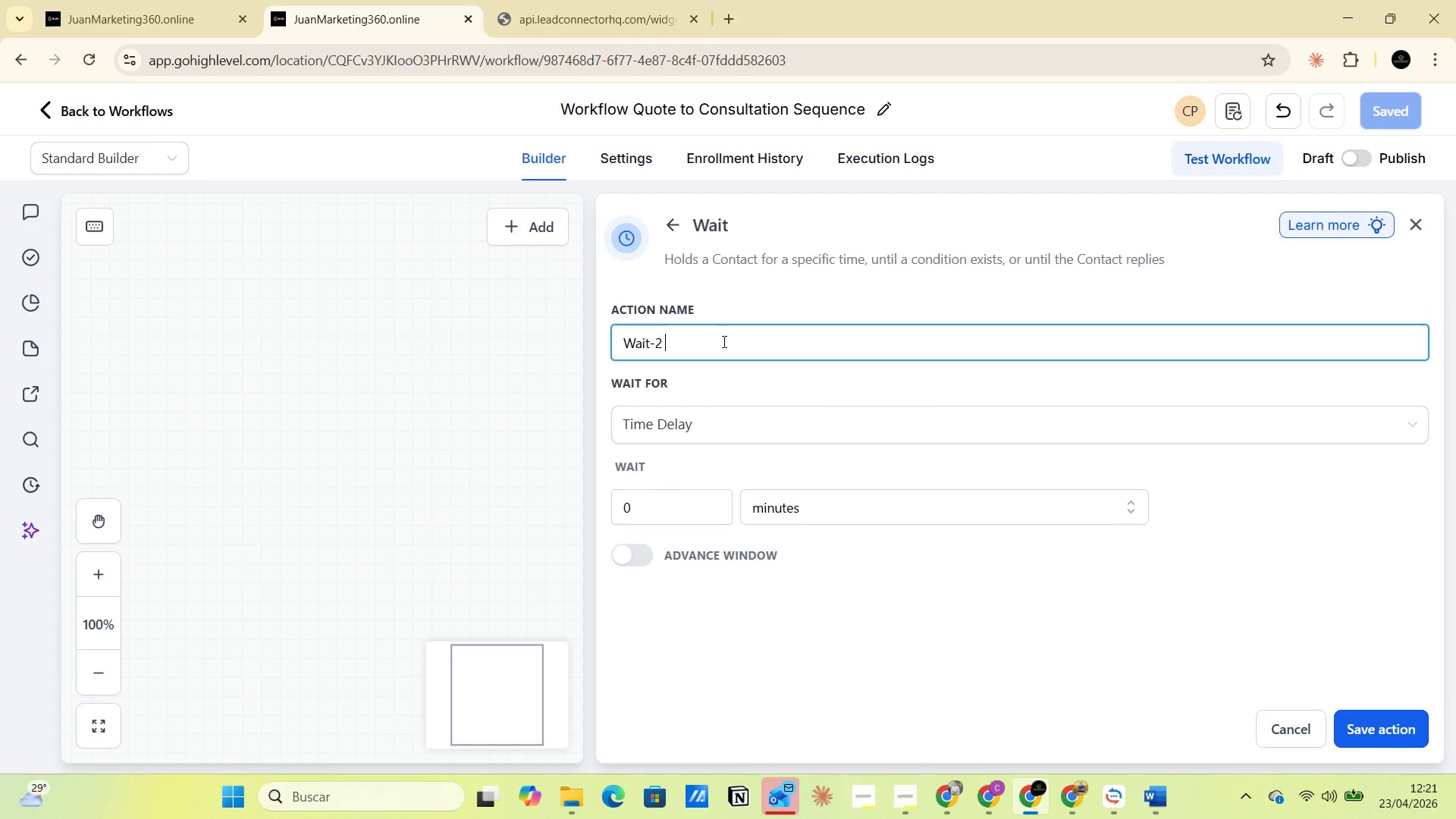 
key(Space)
 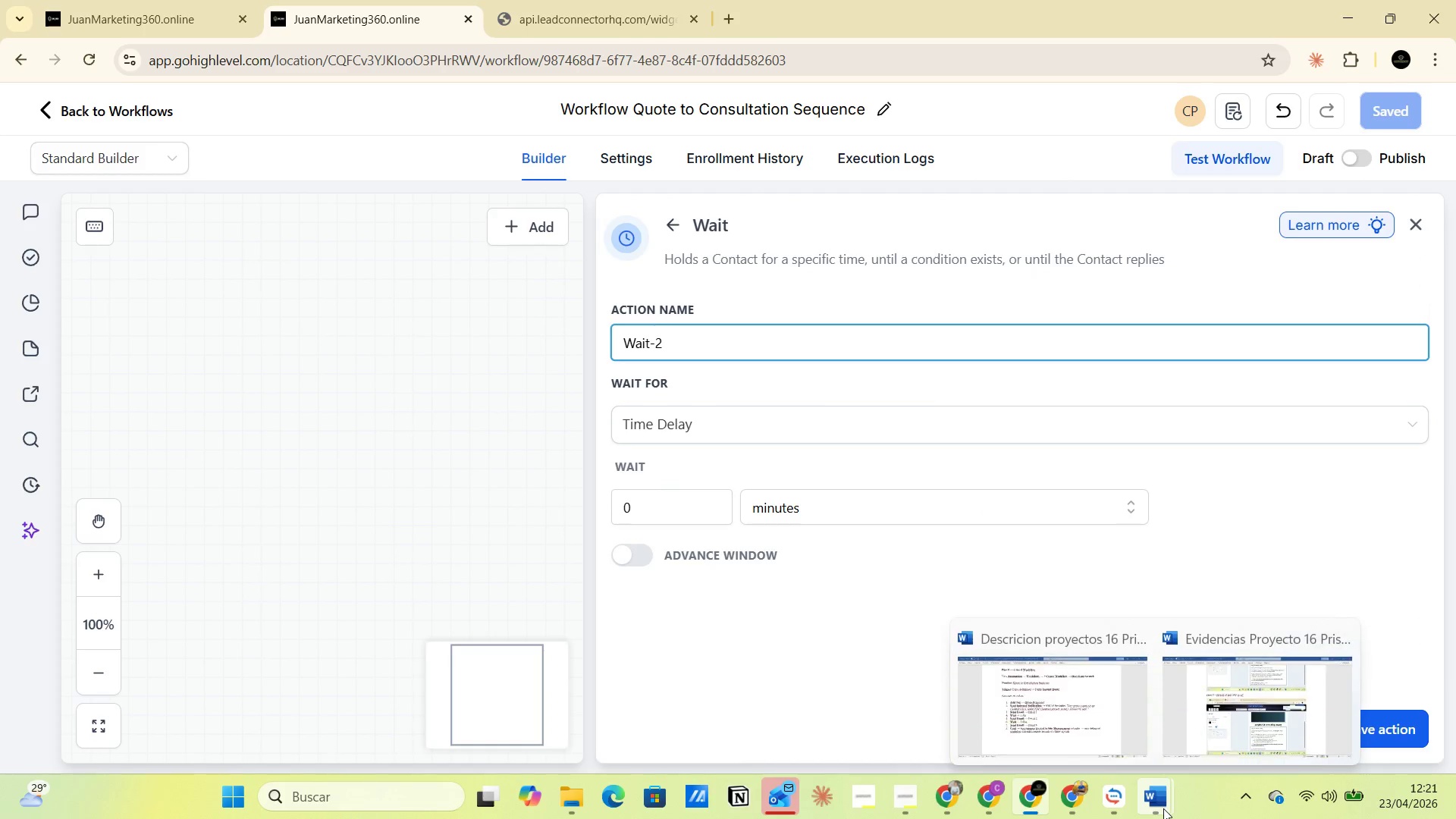 
left_click([1185, 738])
 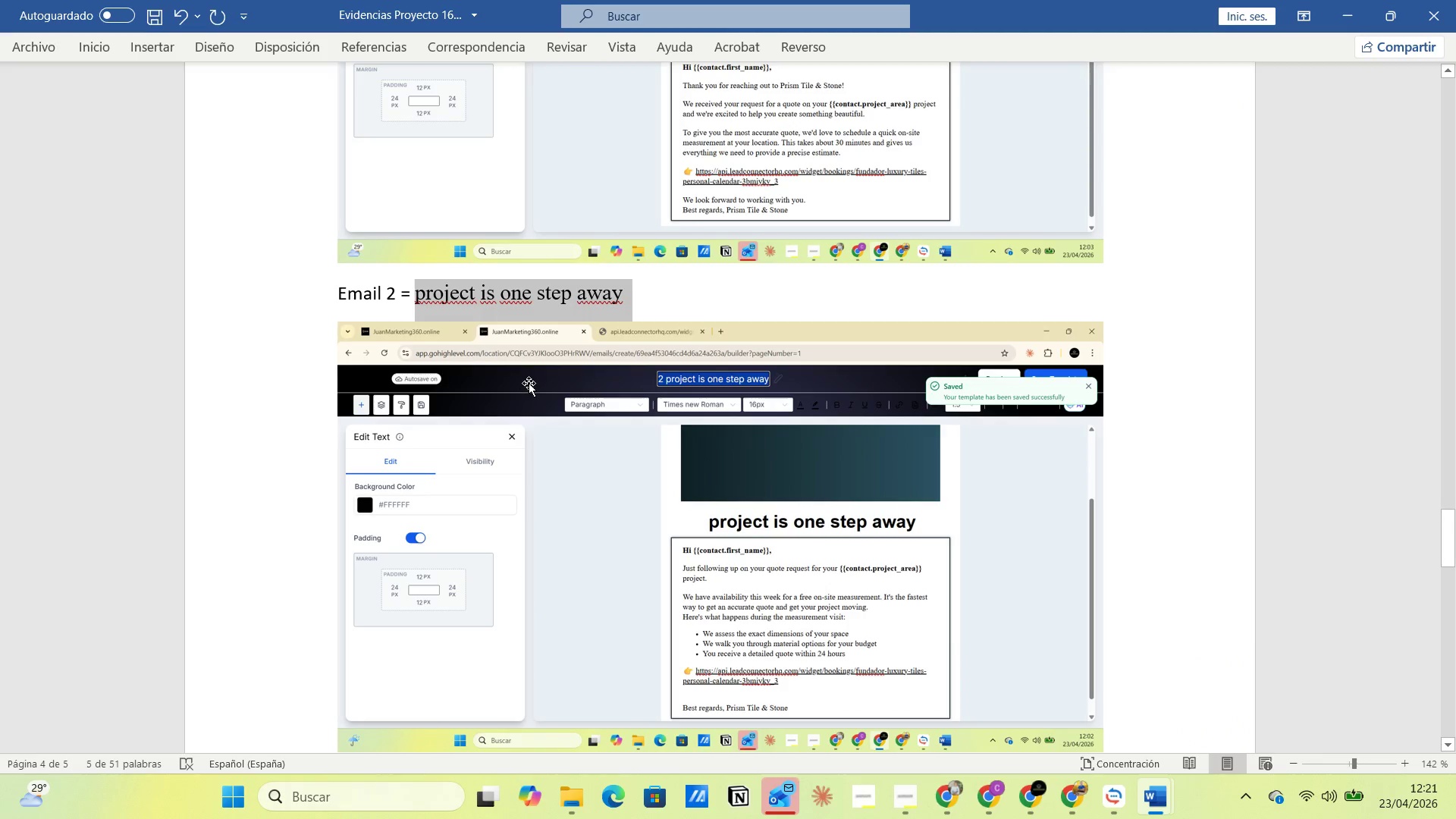 
scroll: coordinate [593, 498], scroll_direction: down, amount: 16.0
 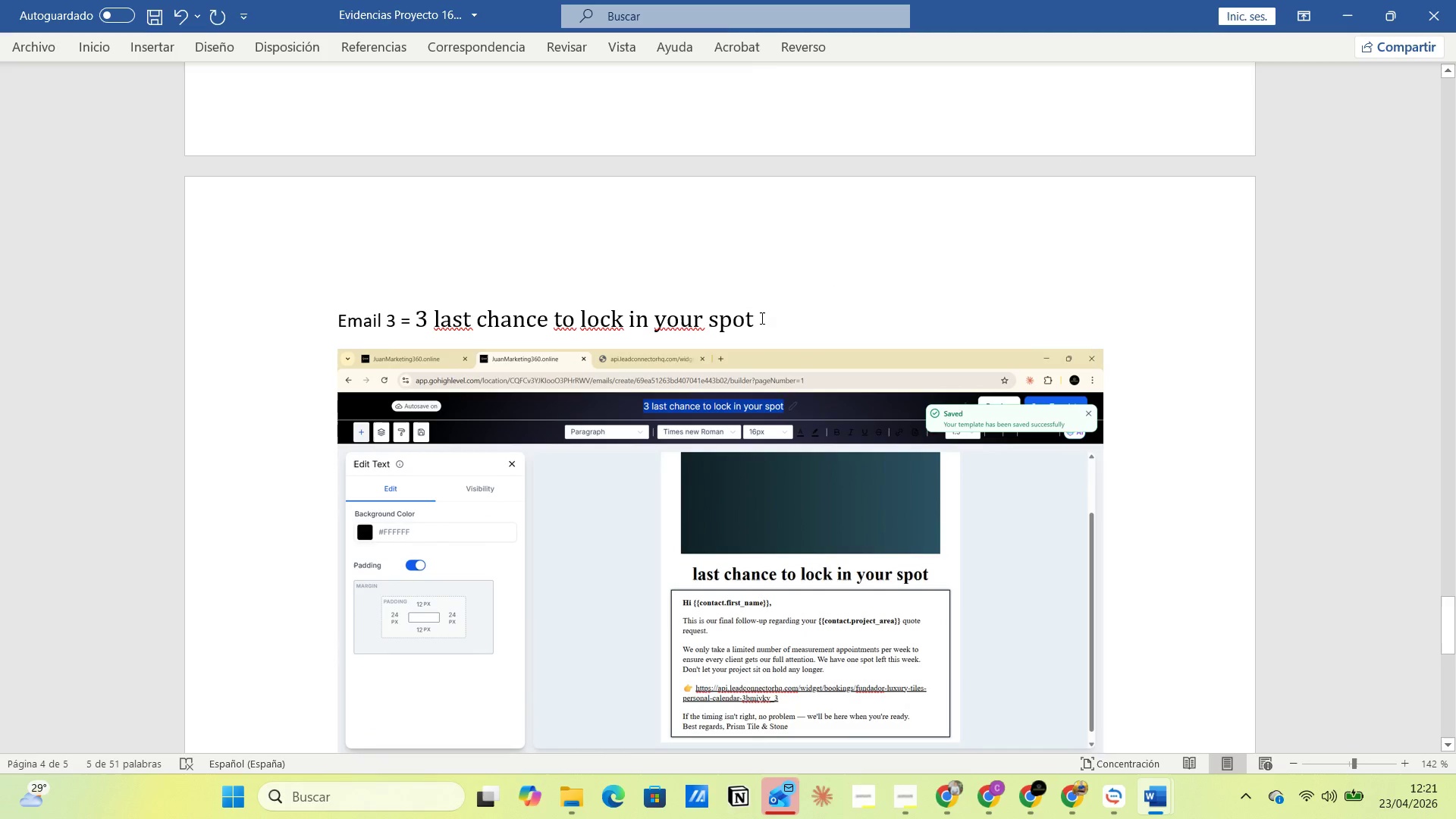 
left_click_drag(start_coordinate=[762, 318], to_coordinate=[434, 322])
 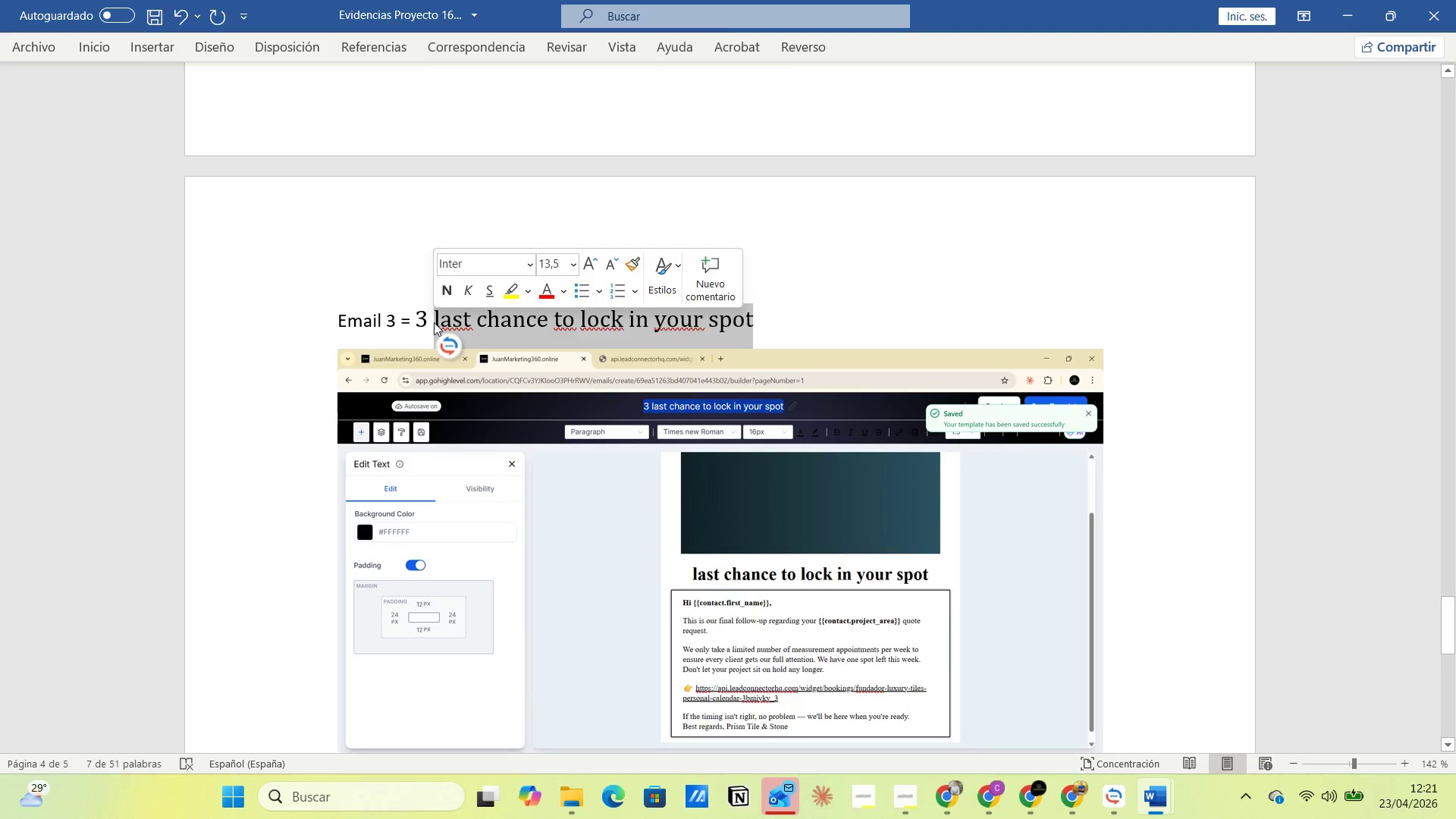 
key(Control+C)
 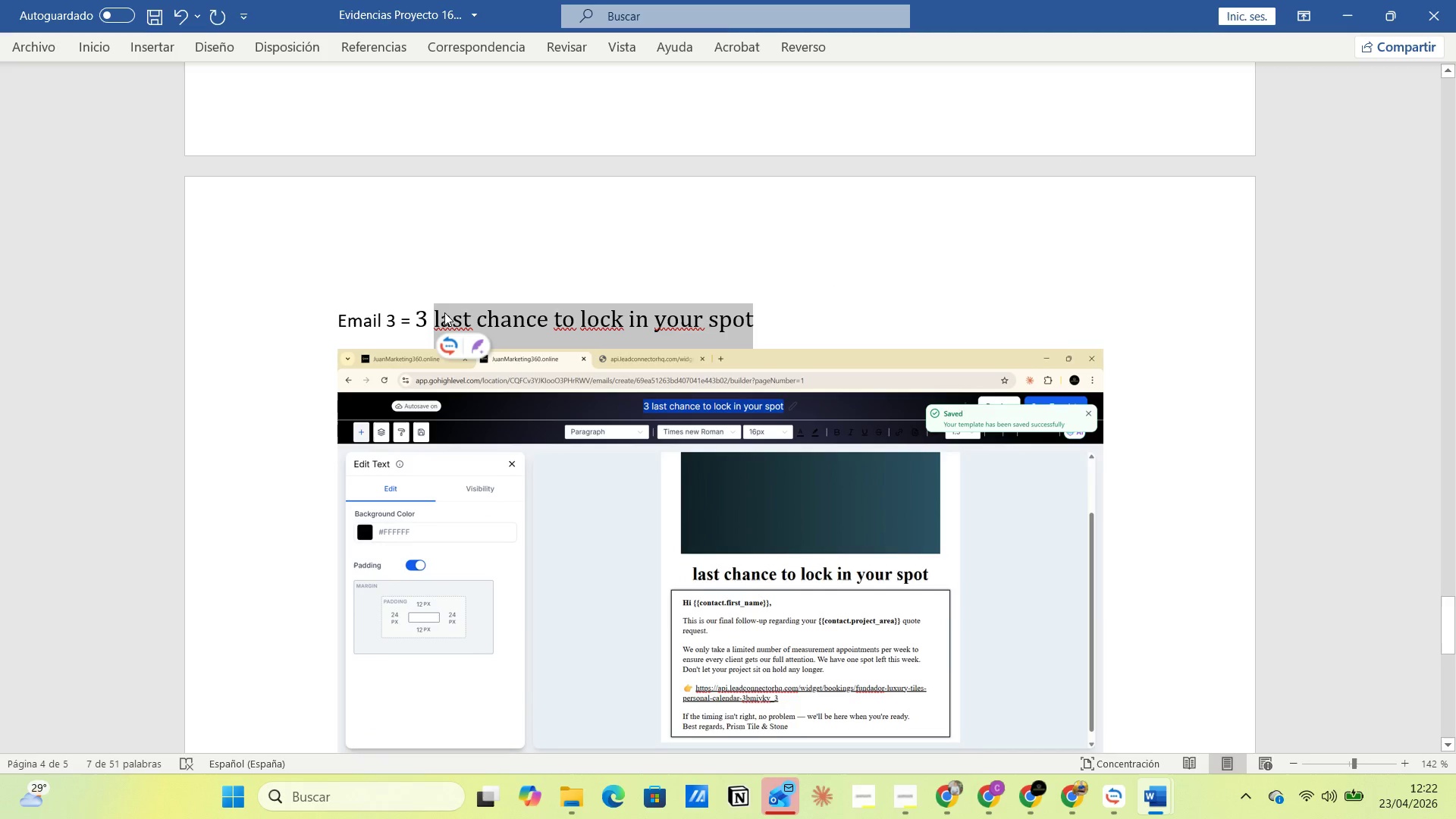 
key(Alt+AltLeft)
 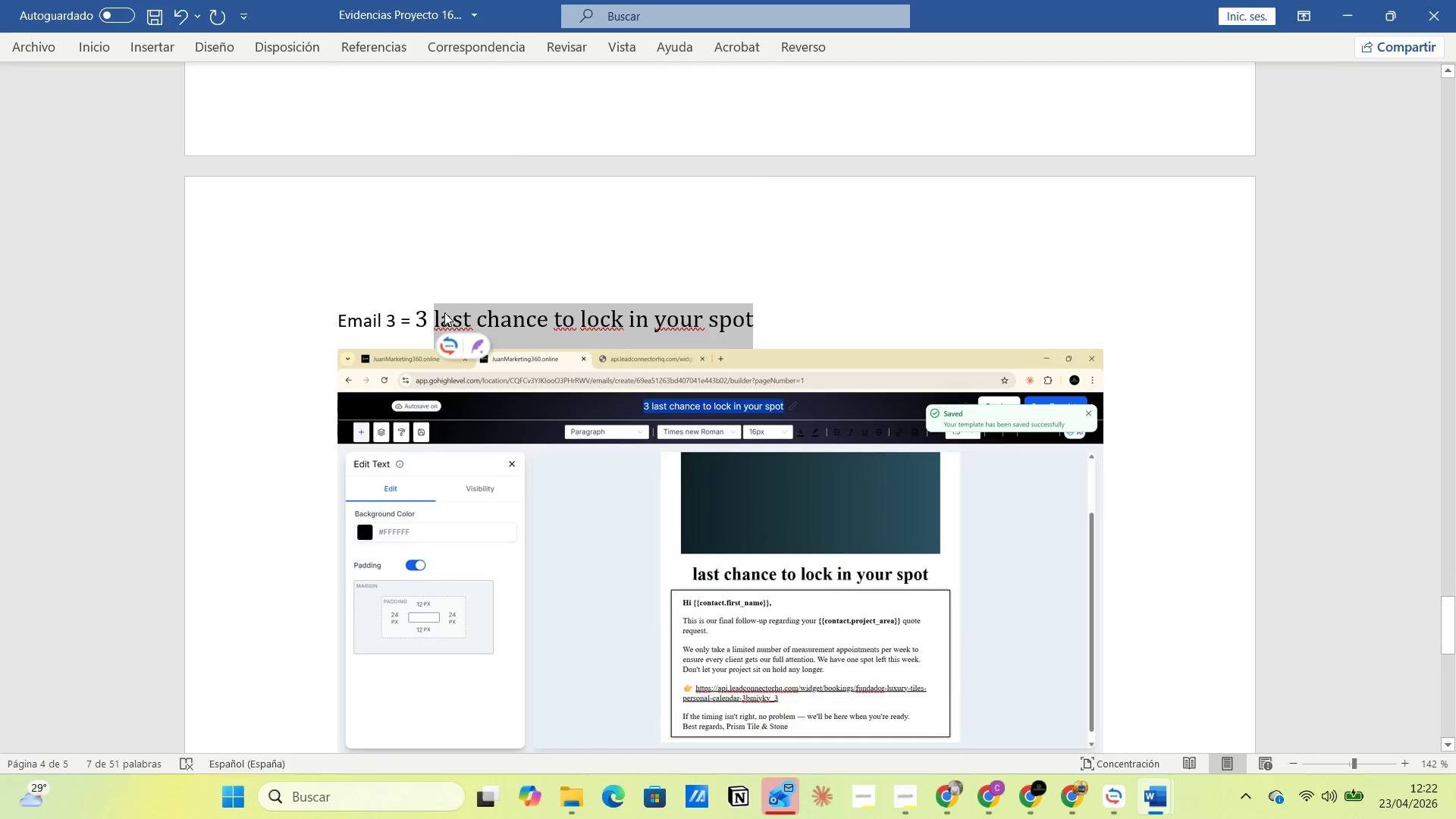 
key(Alt+Tab)
 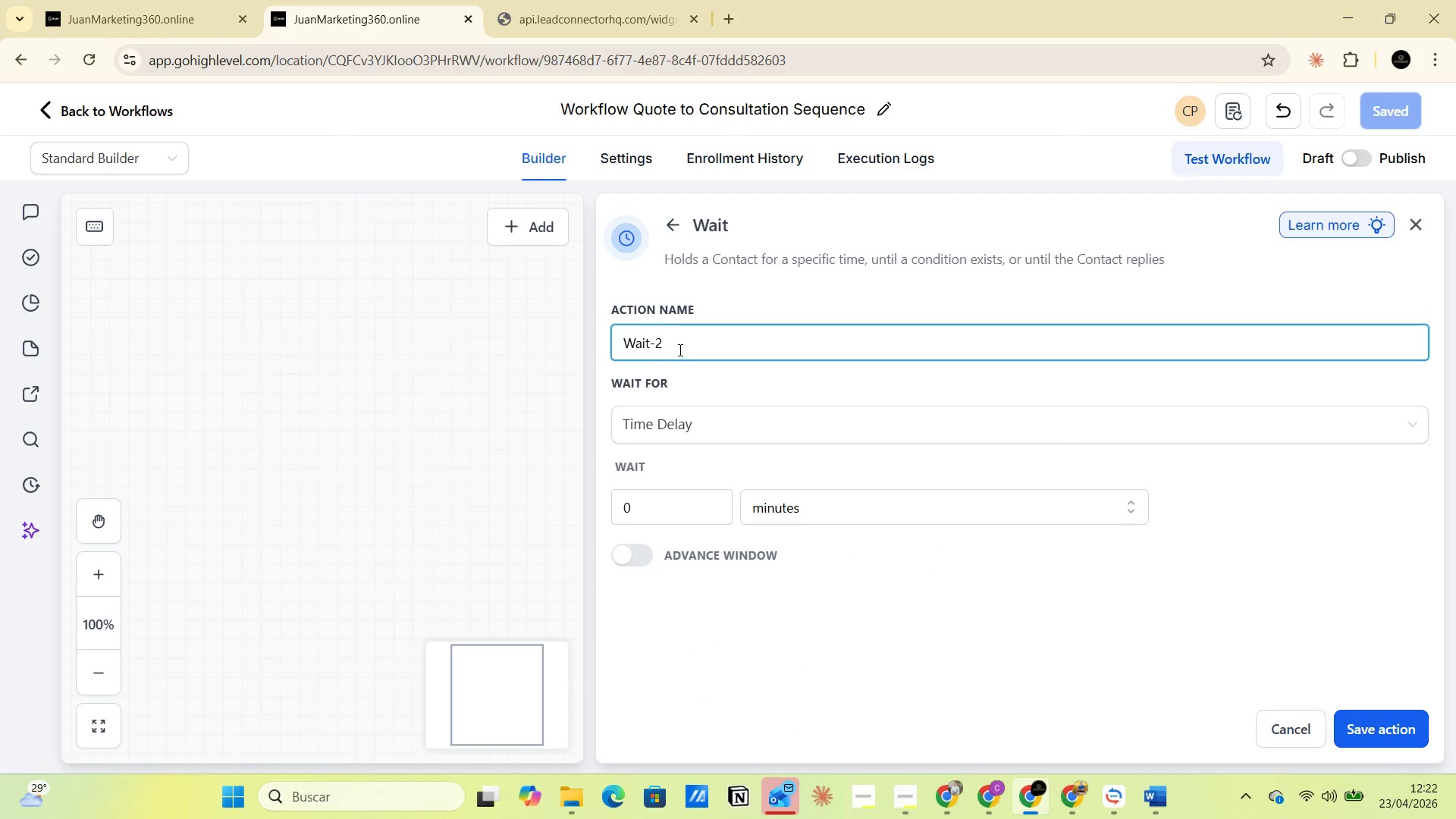 
left_click([680, 344])
 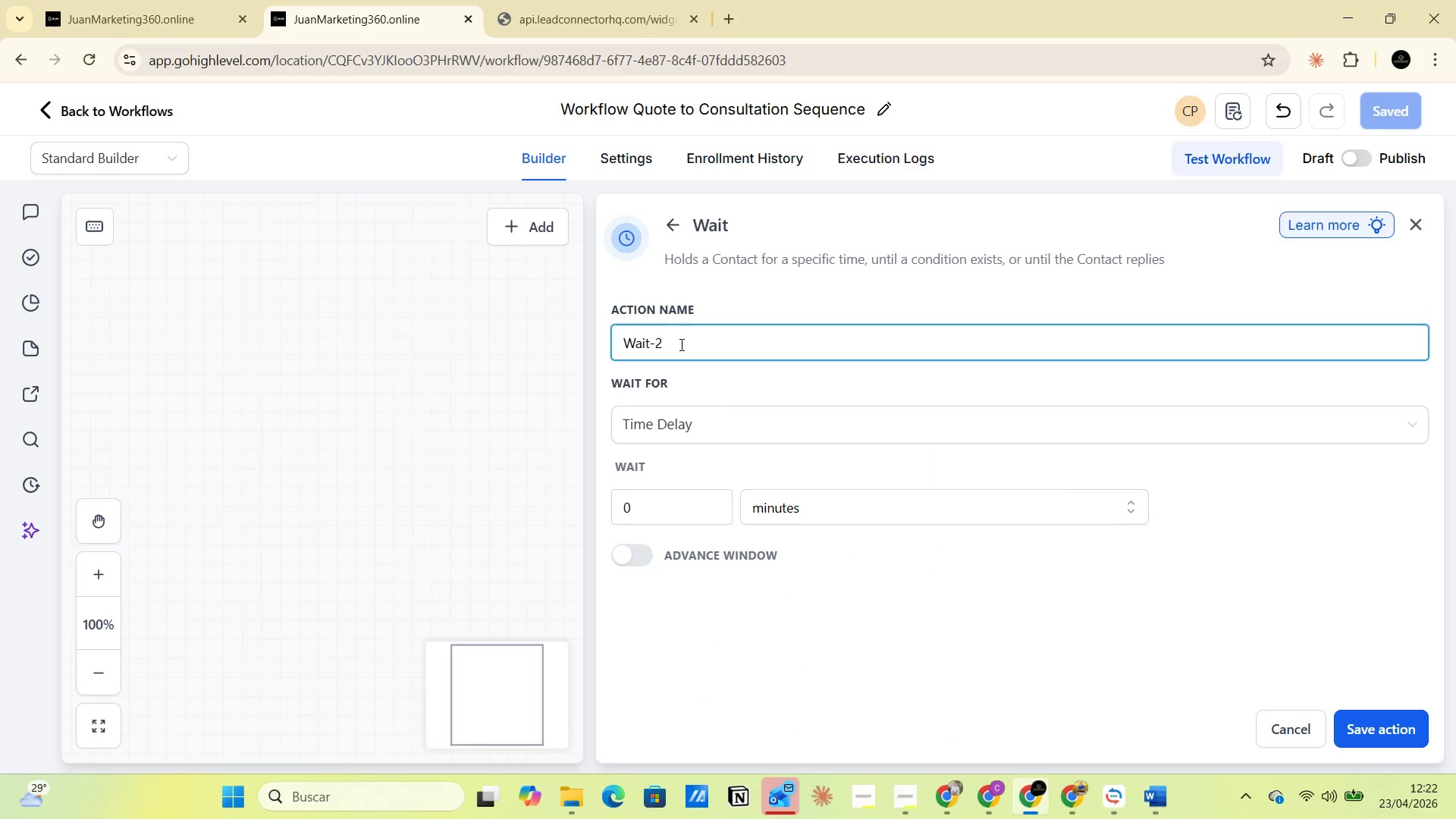 
key(Control+V)
 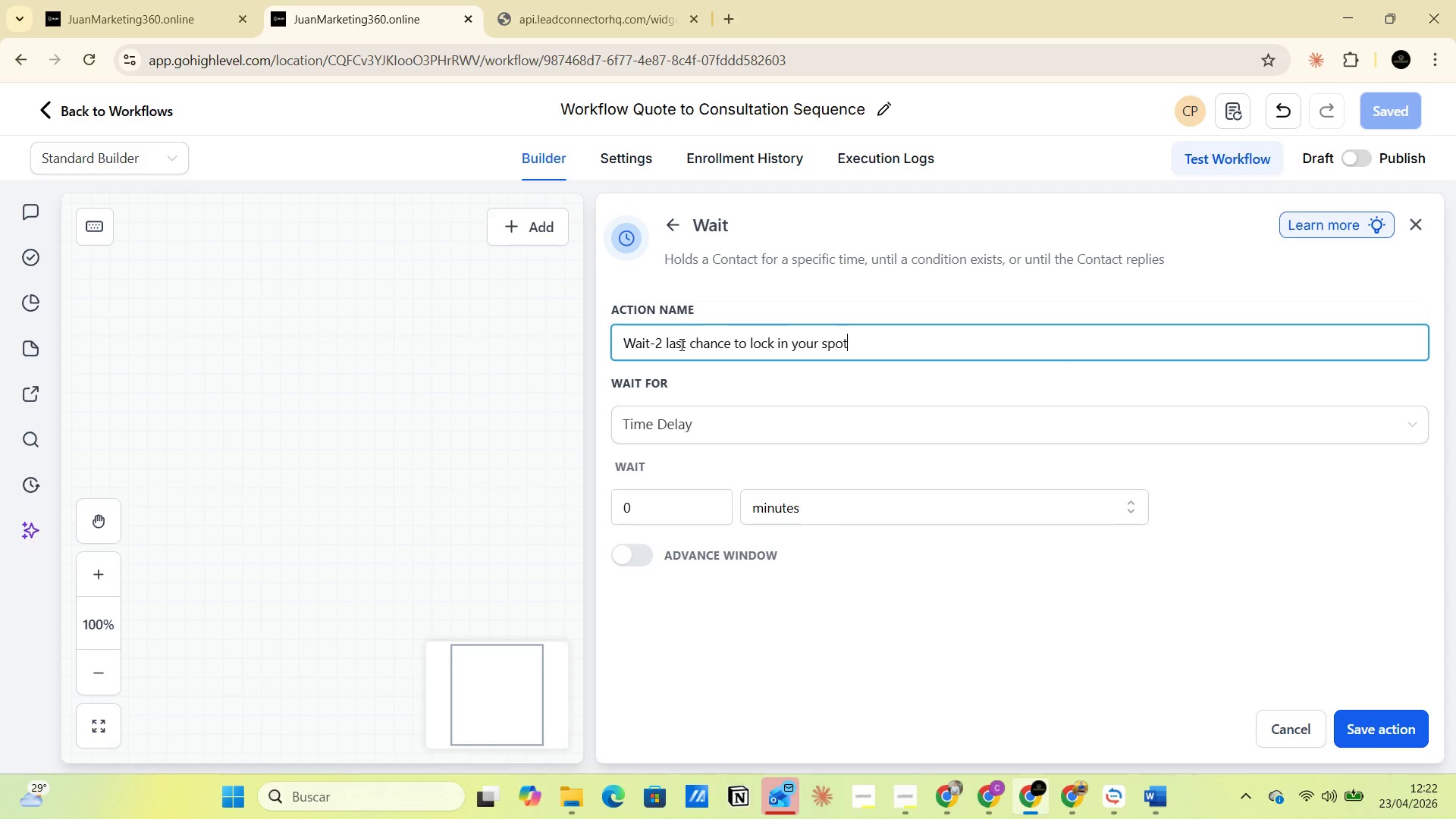 
wait(10.59)
 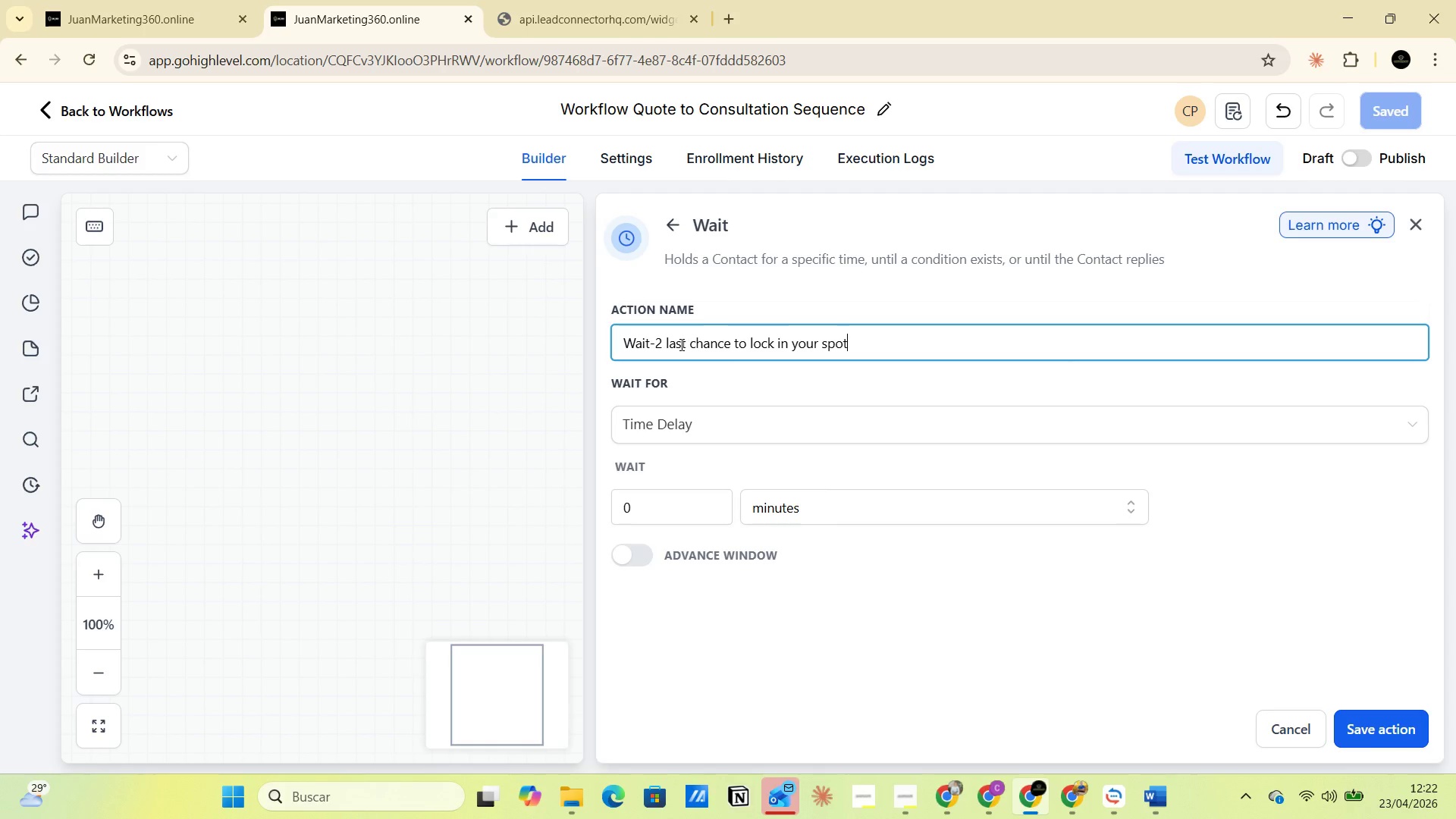 
left_click([714, 504])
 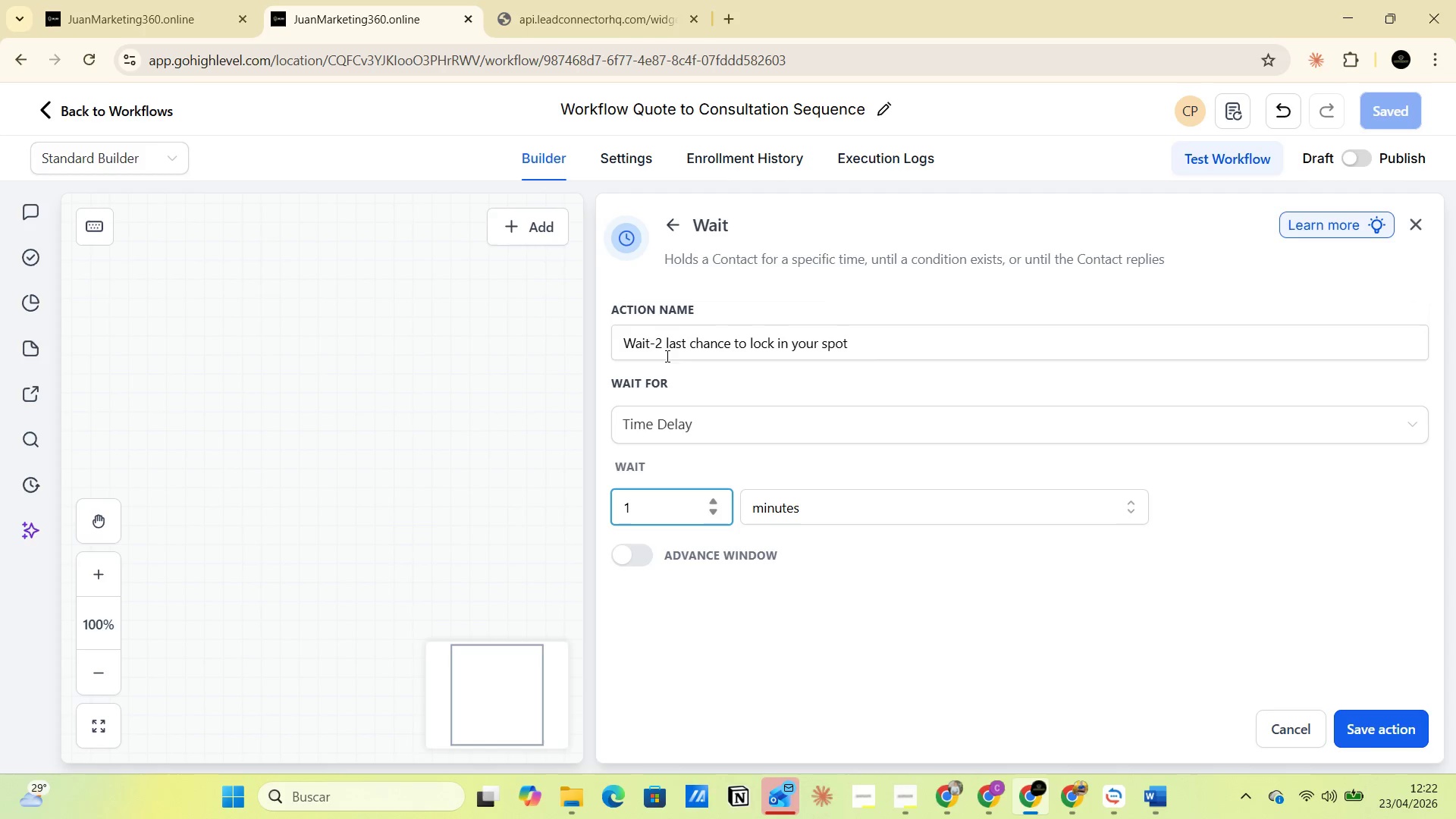 
left_click([665, 343])
 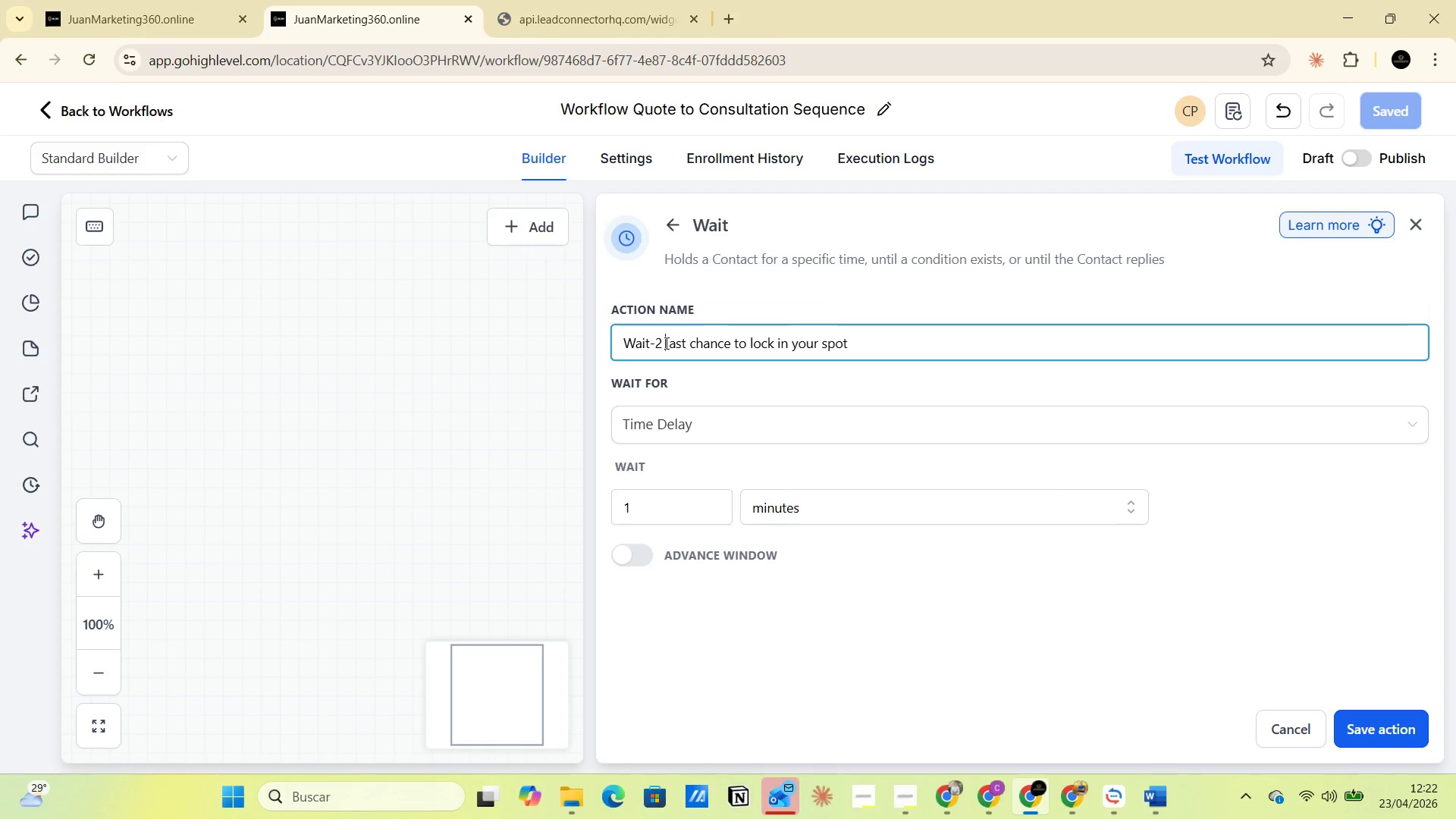 
type(-dias )
 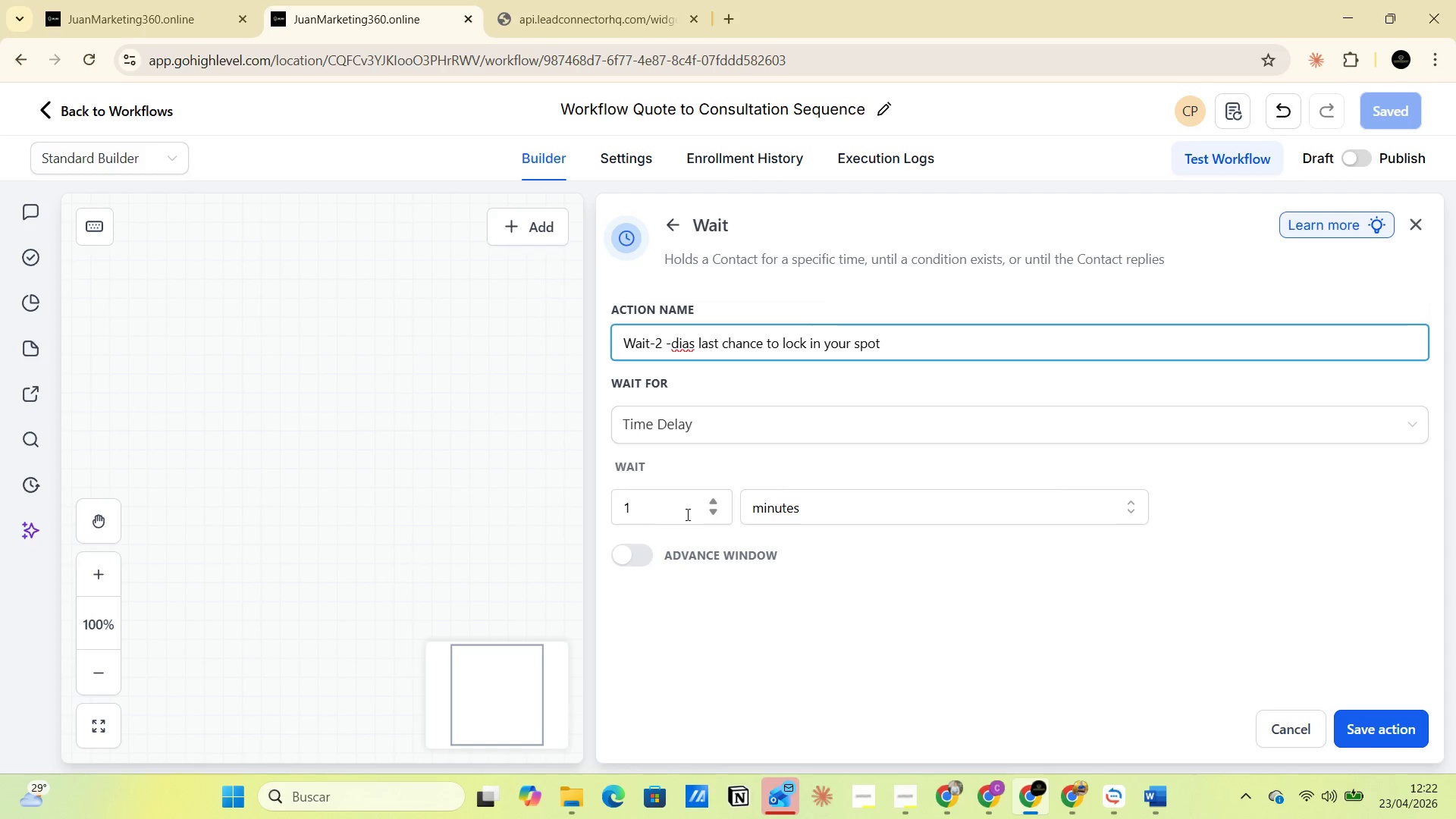 
wait(5.44)
 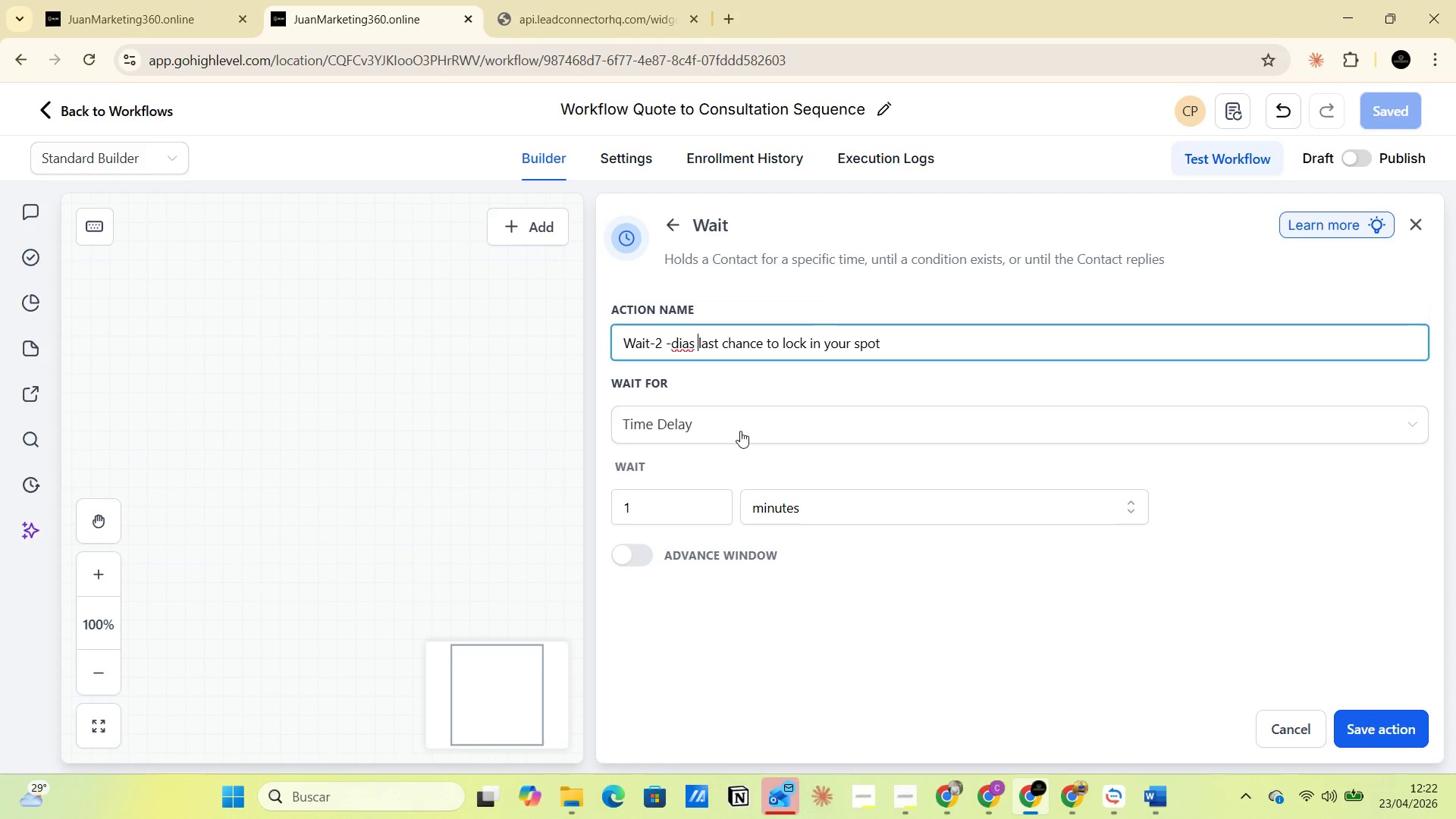 
mouse_move([1350, 701])
 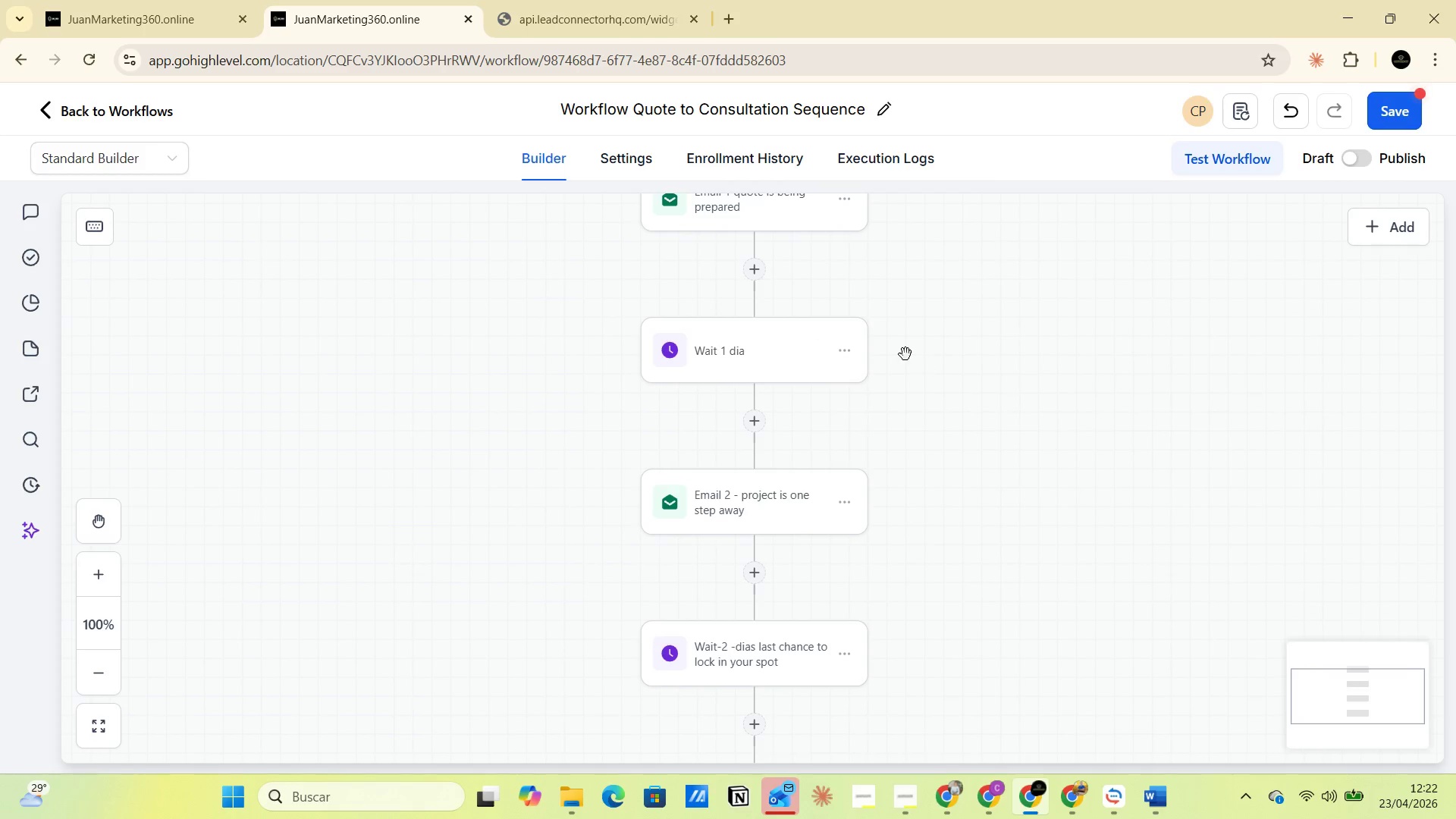 
scroll: coordinate [792, 393], scroll_direction: up, amount: 2.0
 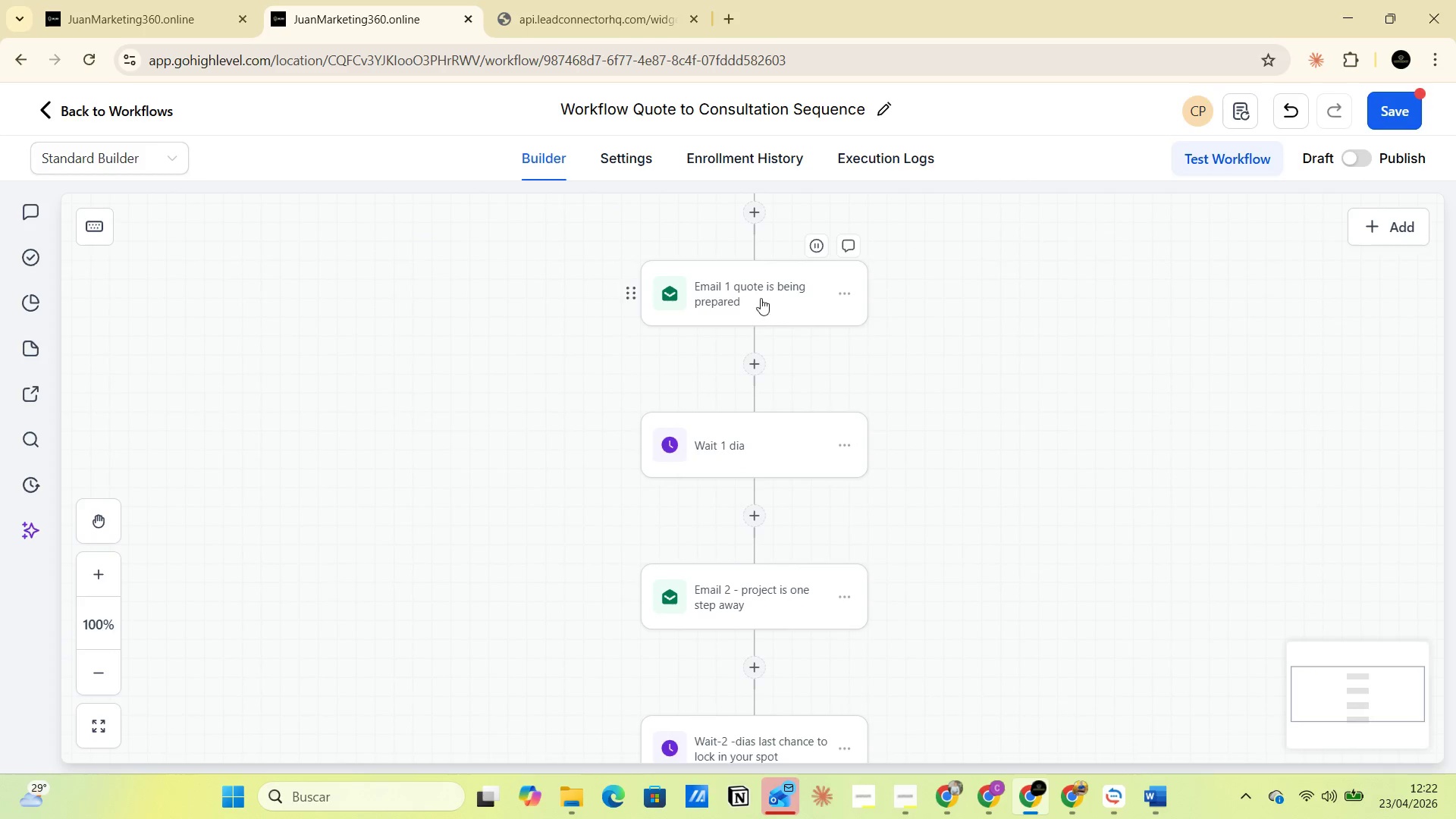 
scroll: coordinate [833, 477], scroll_direction: down, amount: 6.0
 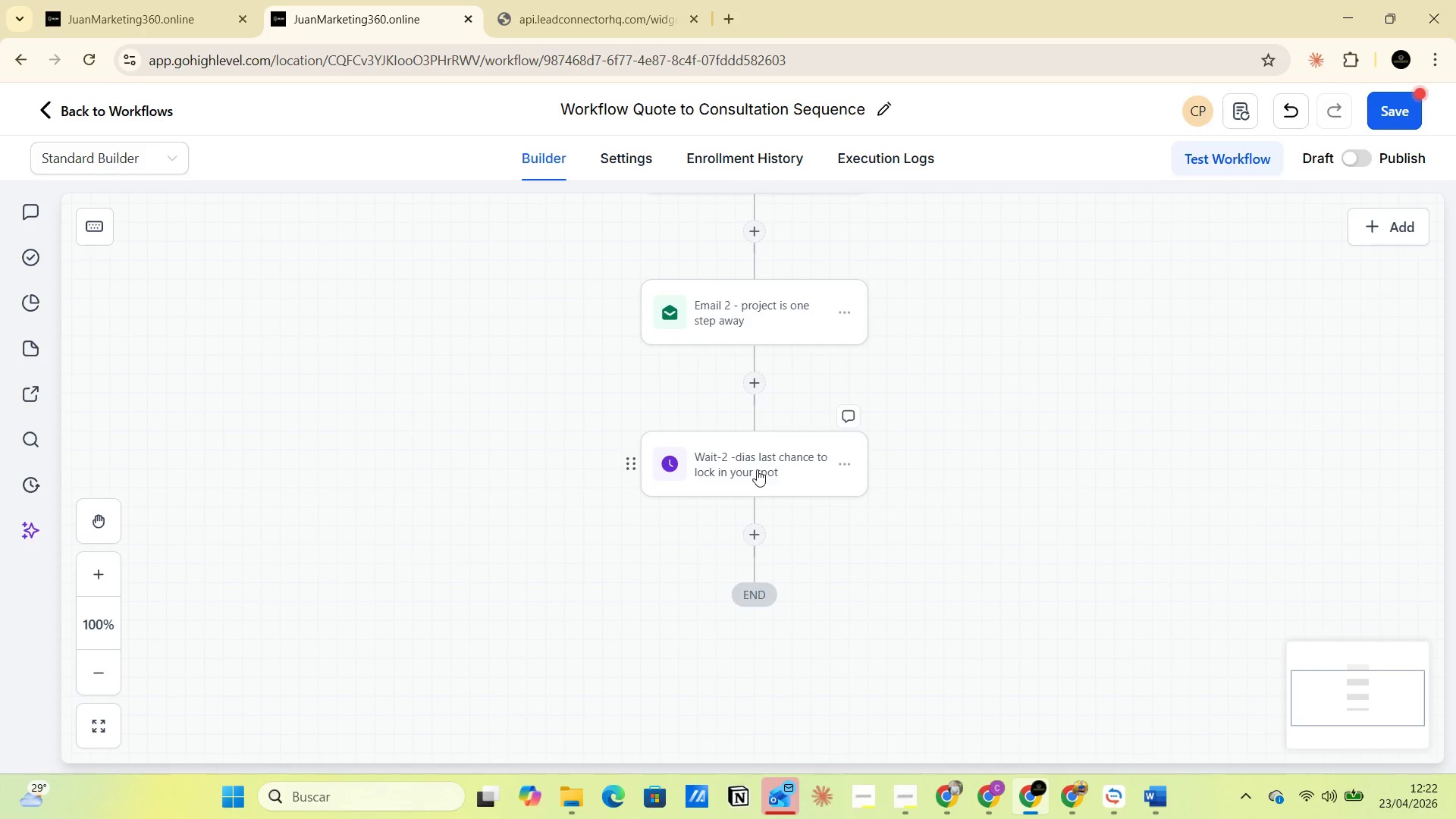 
wait(13.05)
 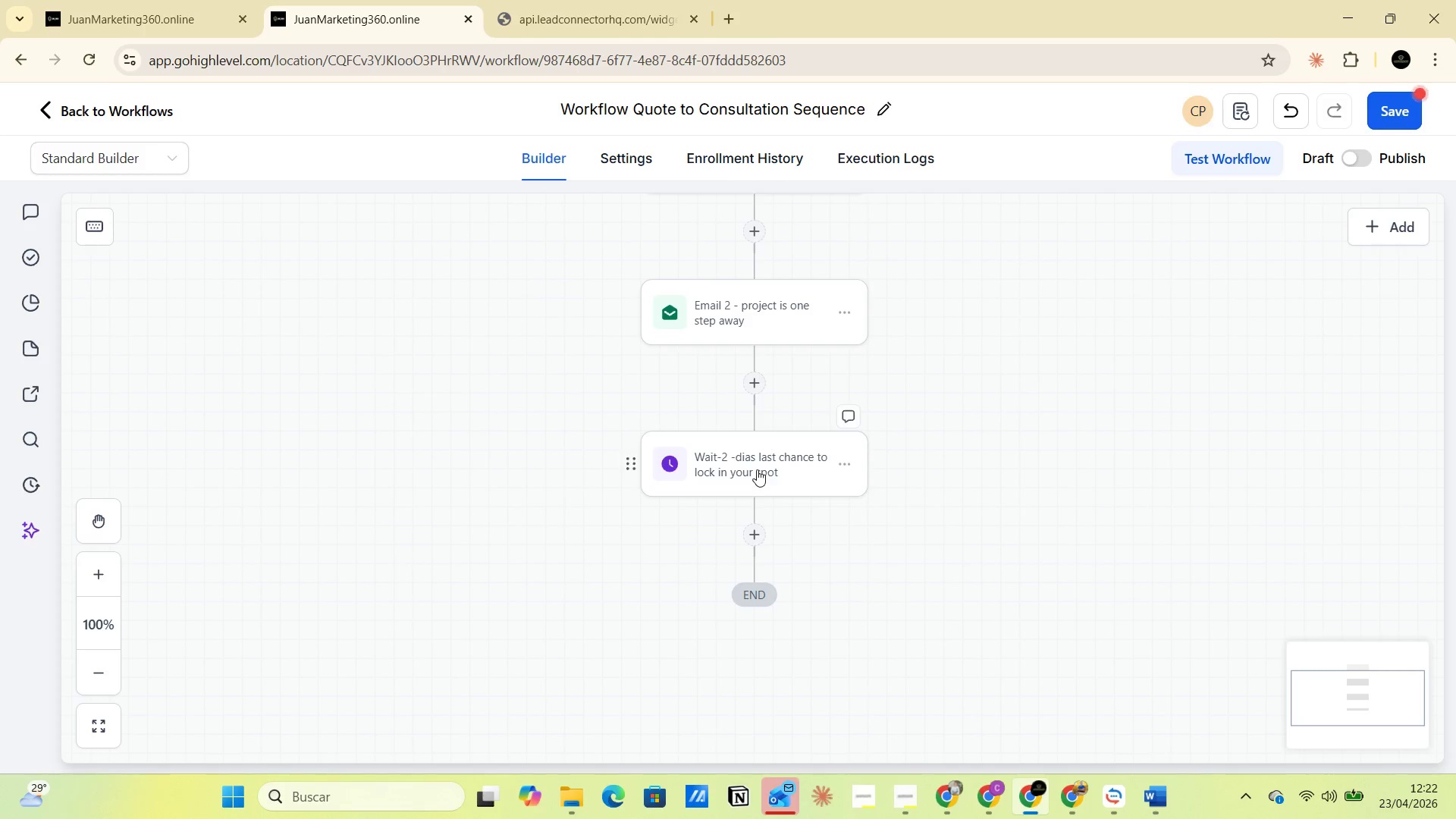 
left_click([1397, 120])
 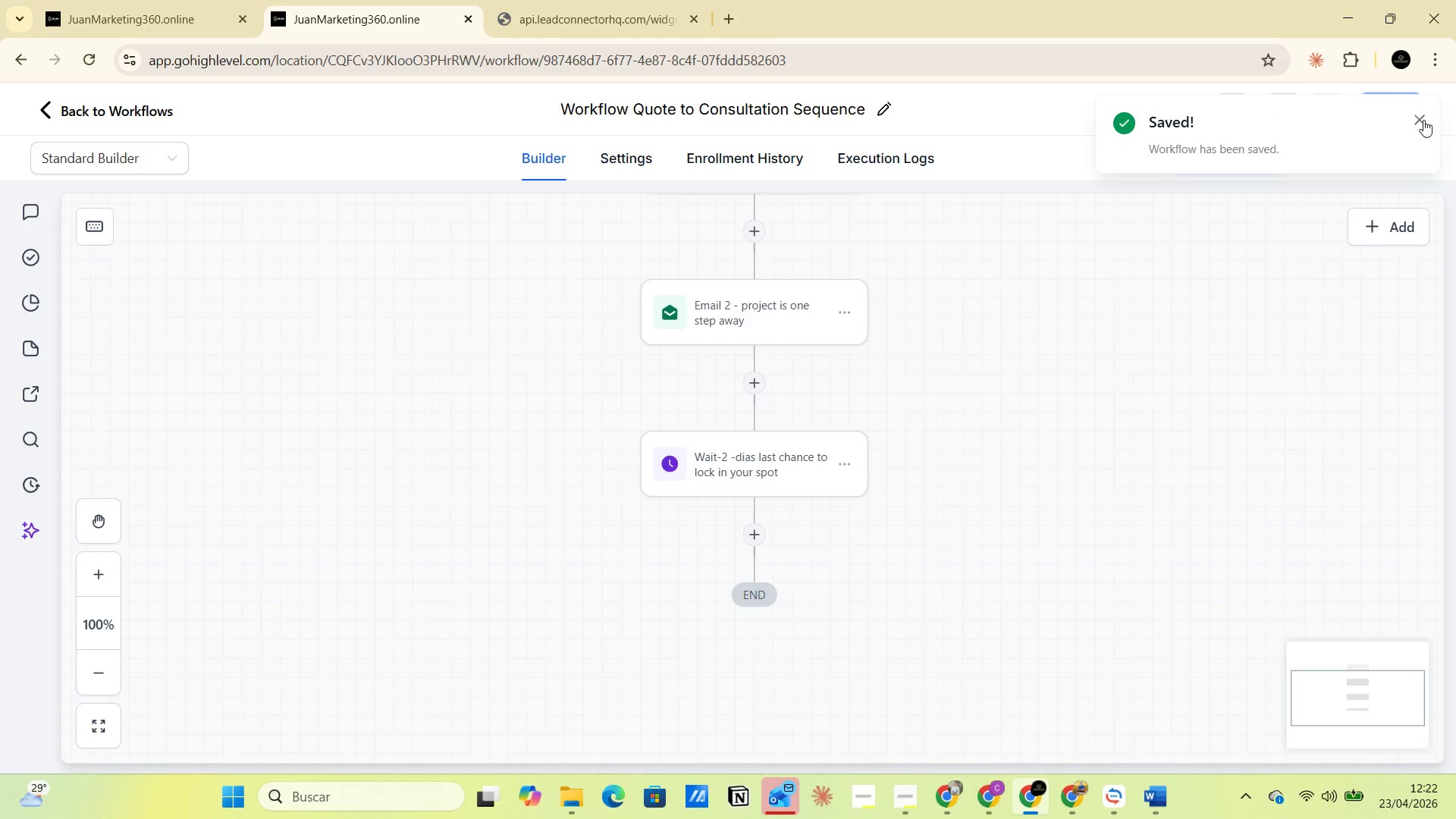 
left_click([1422, 121])
 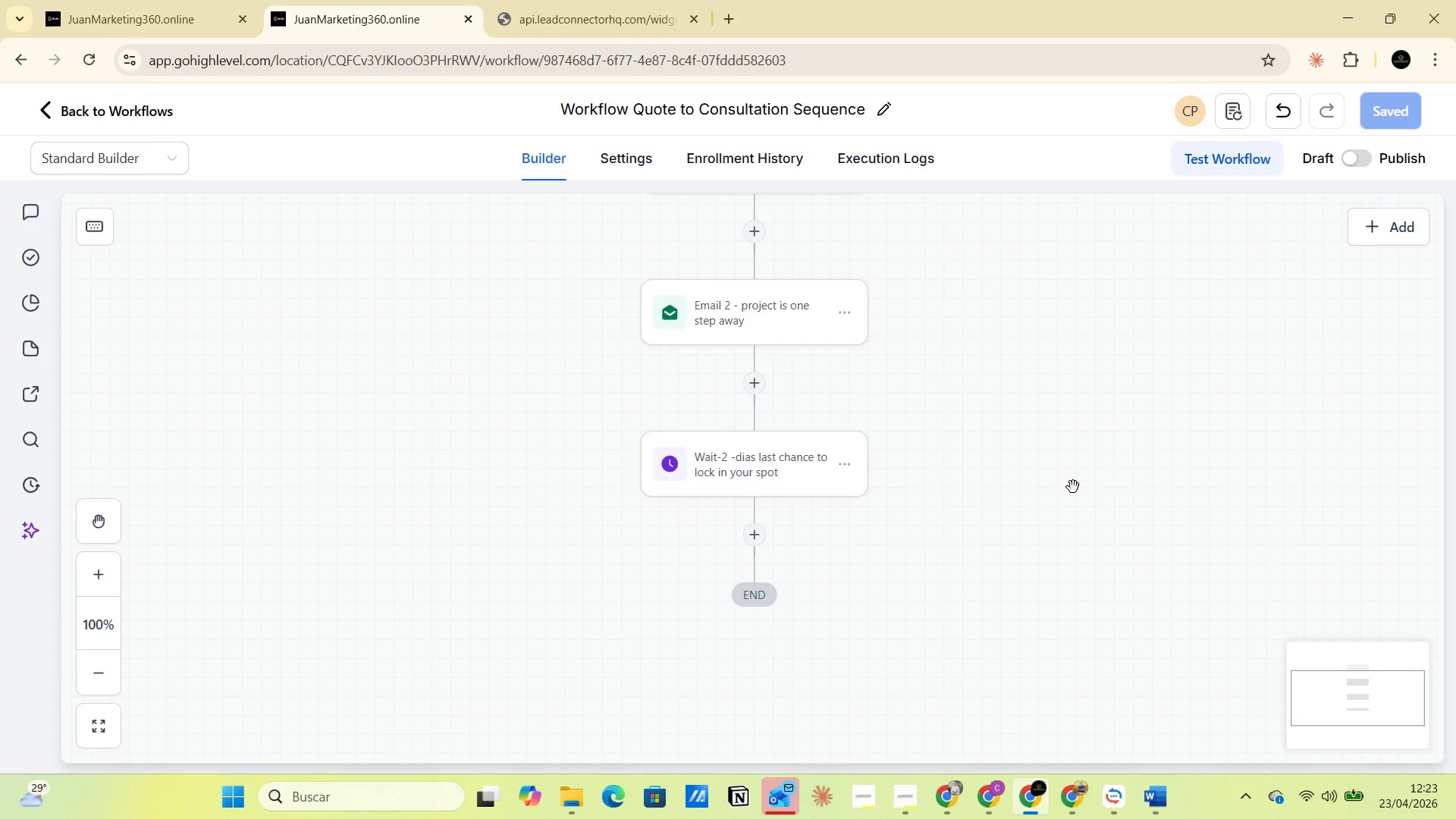 
wait(30.19)
 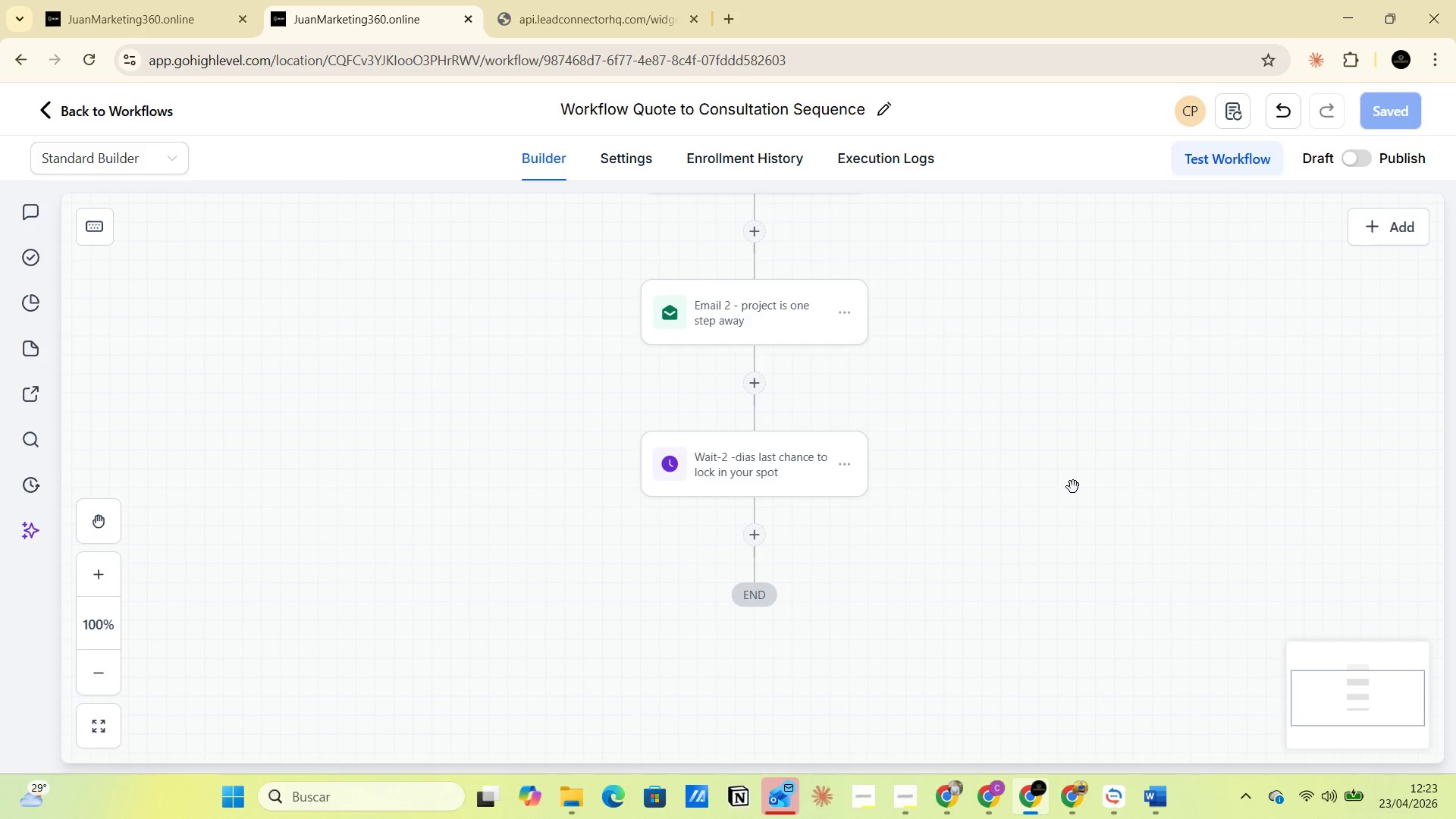 
left_click([1055, 712])
 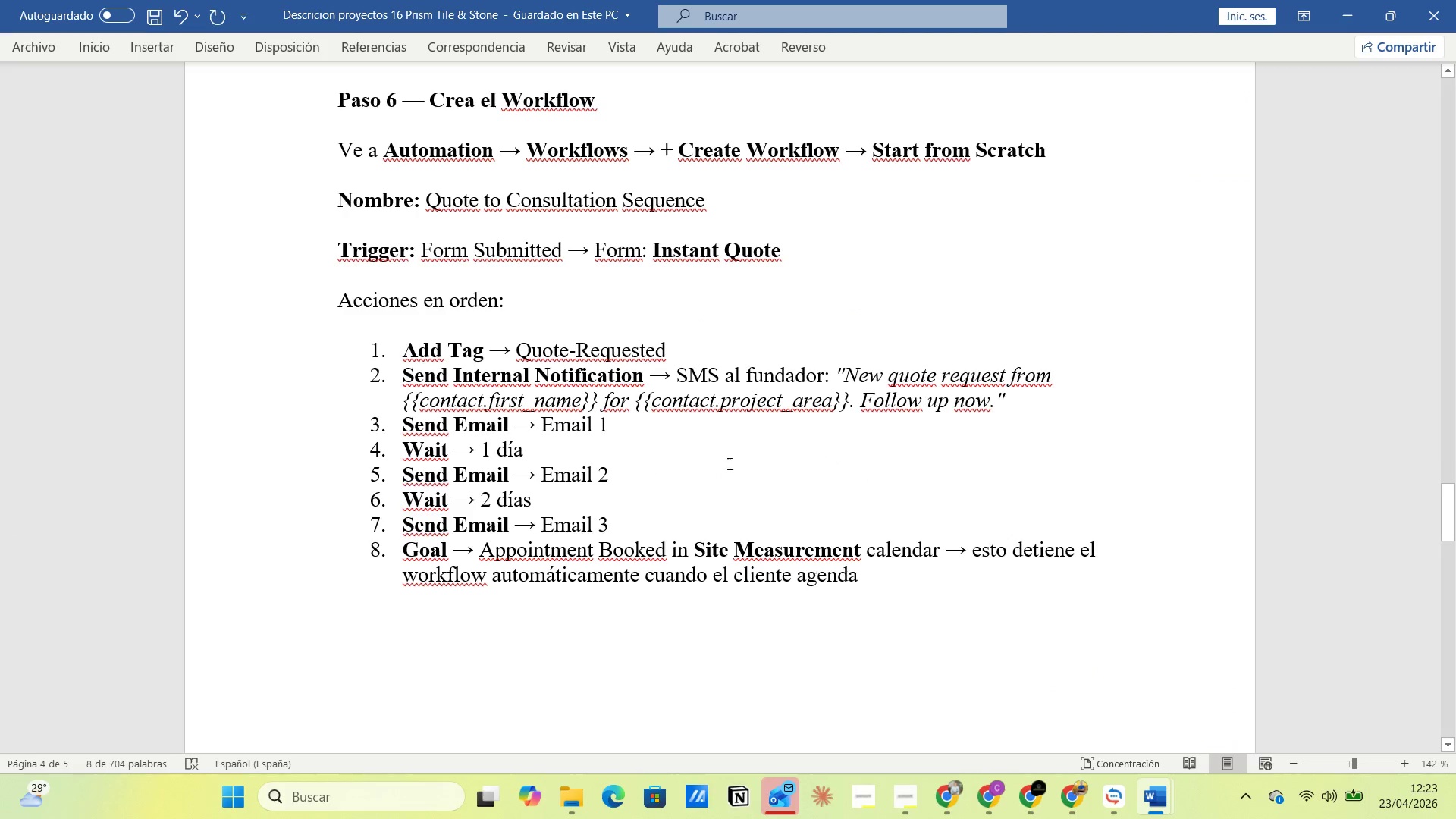 
left_click([737, 407])
 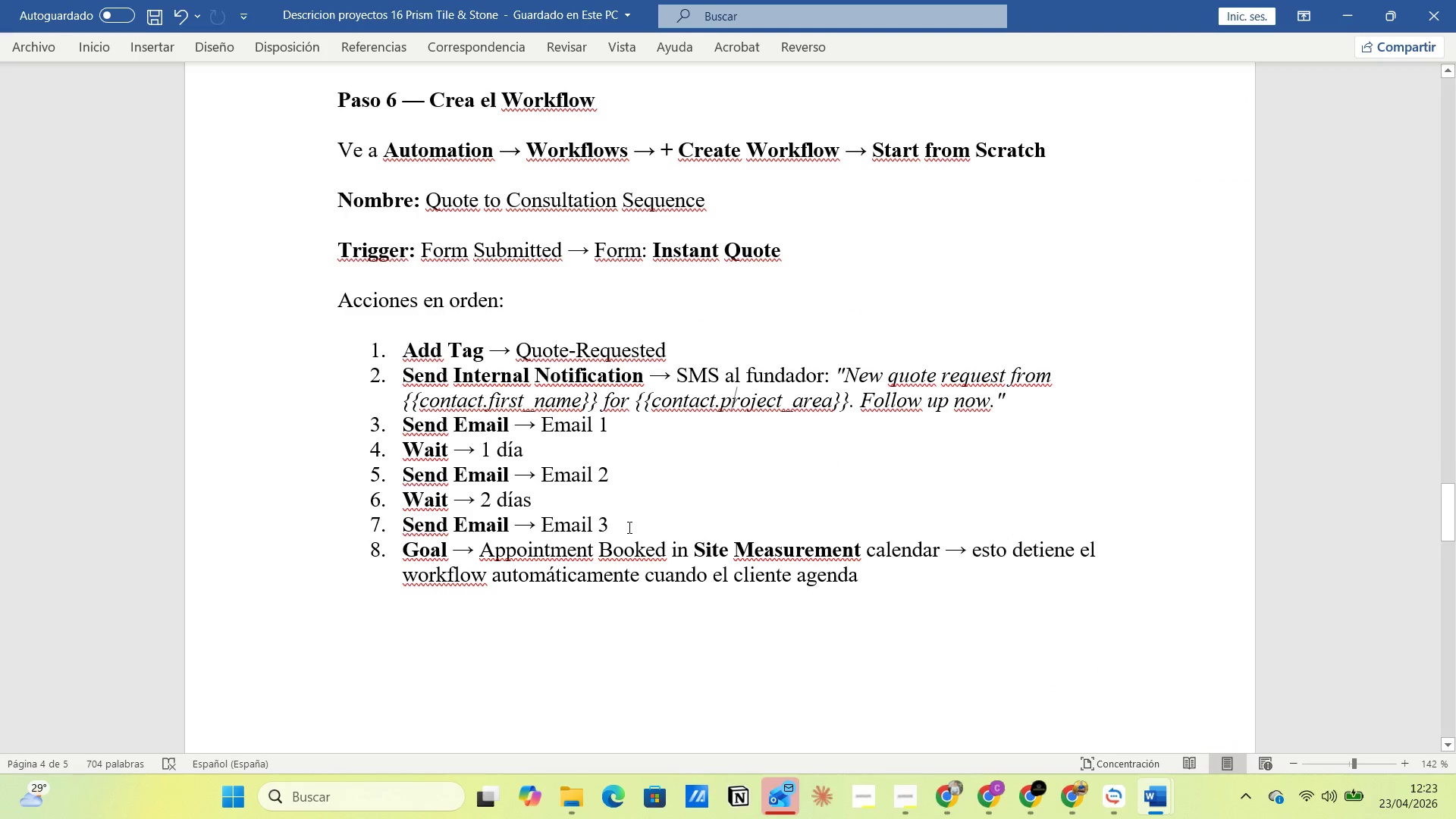 
key(Alt+AltLeft)
 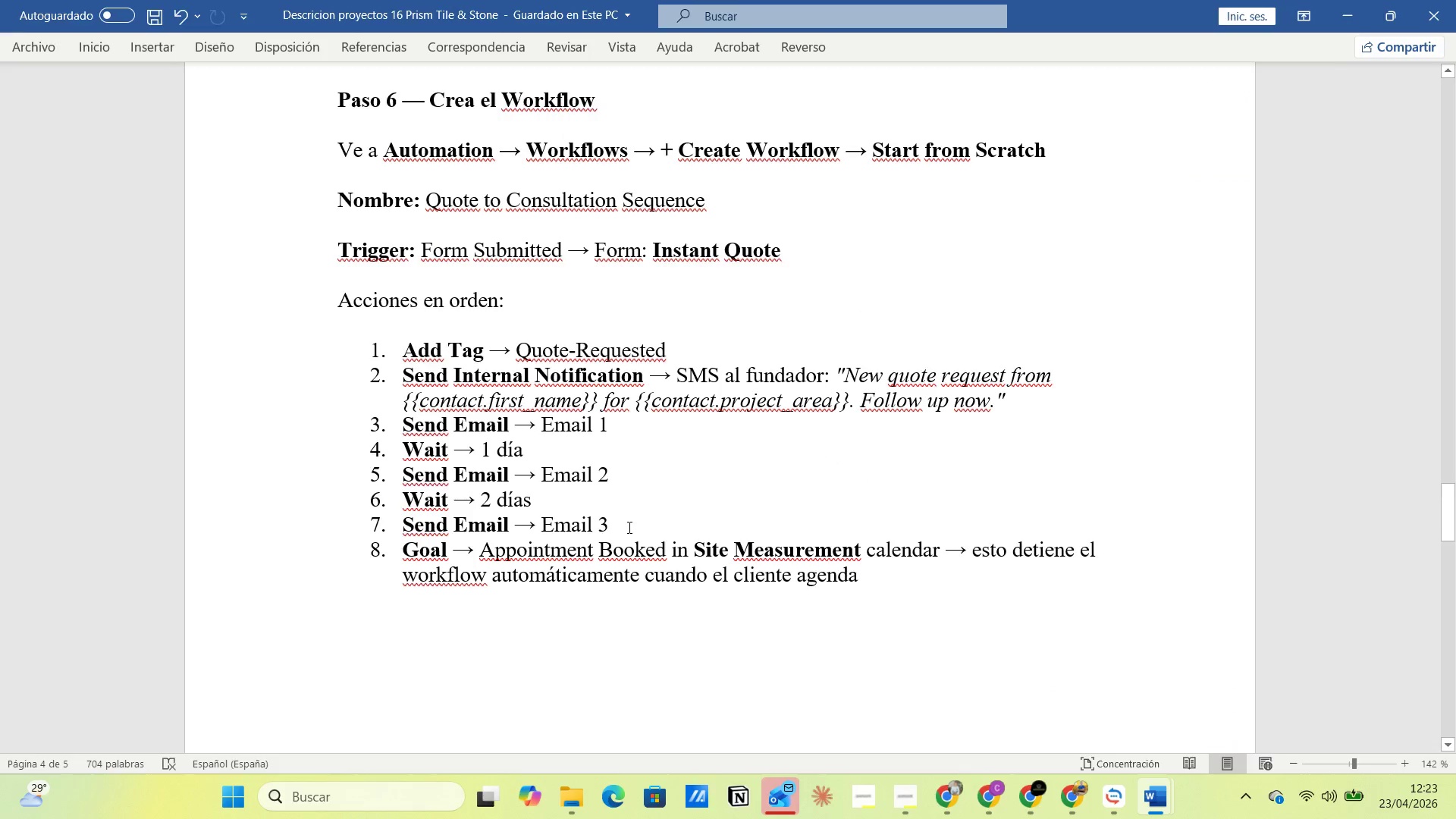 
key(Alt+Tab)
 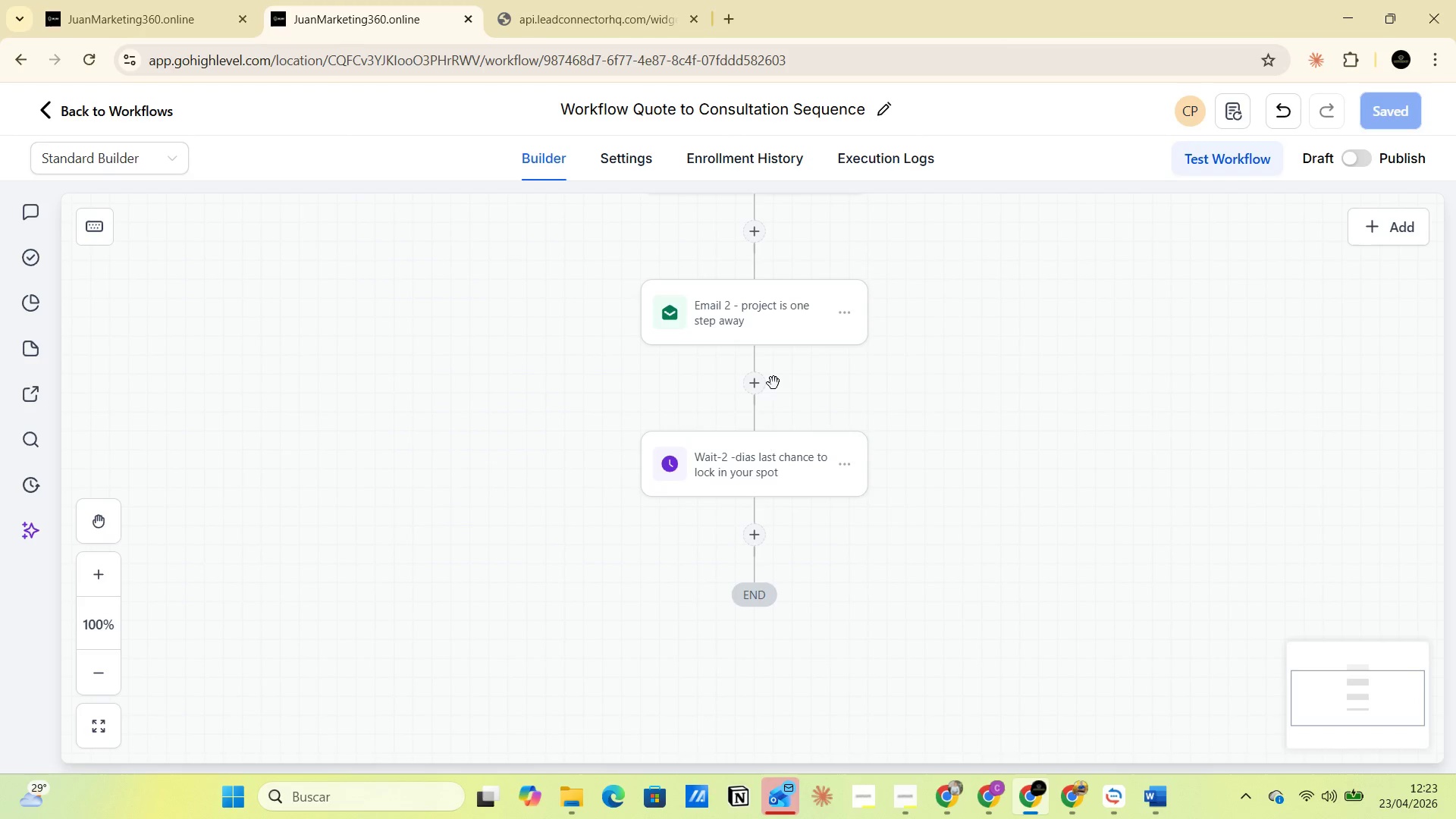 
scroll: coordinate [773, 384], scroll_direction: down, amount: 1.0
 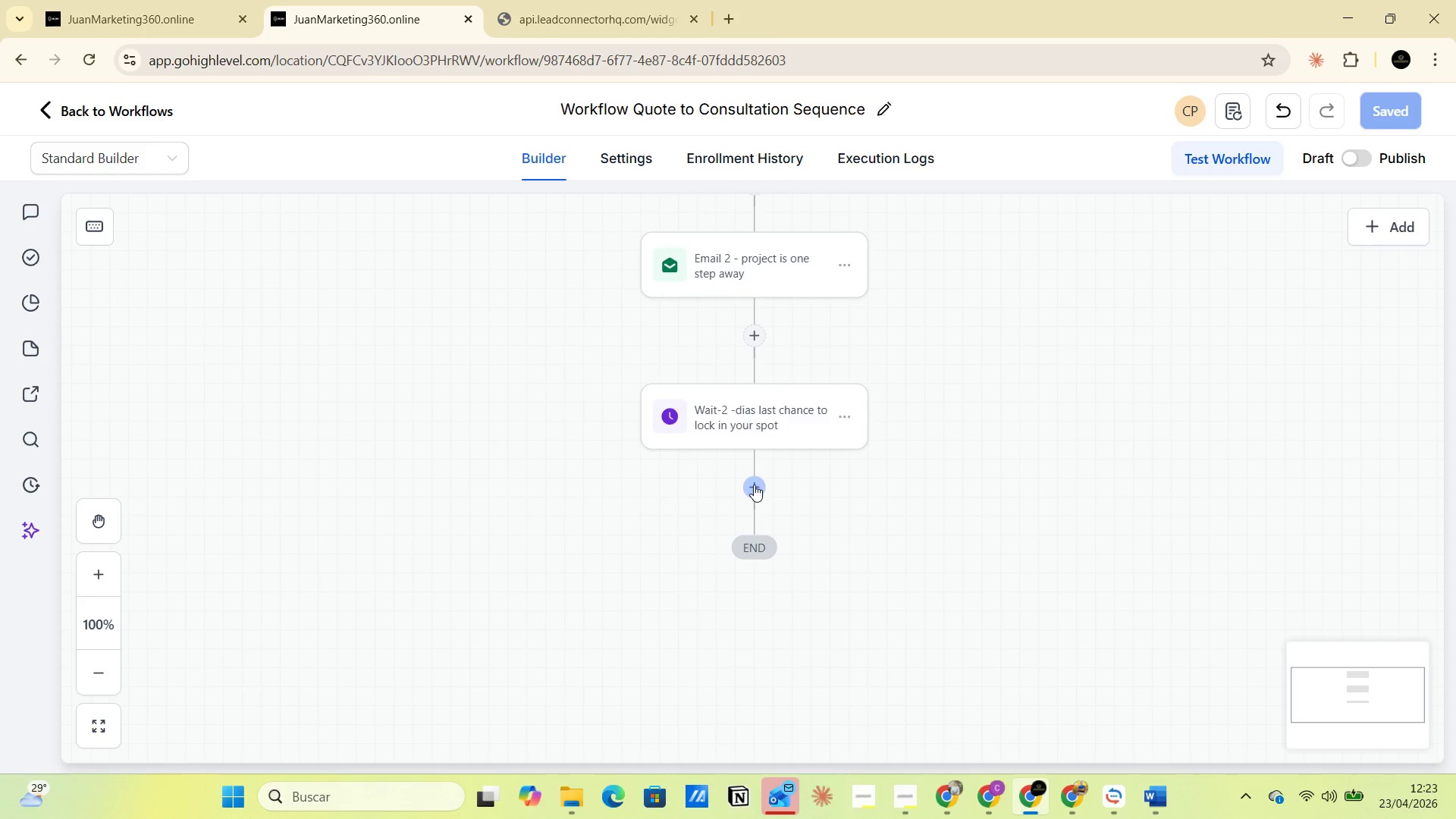 
left_click([755, 486])
 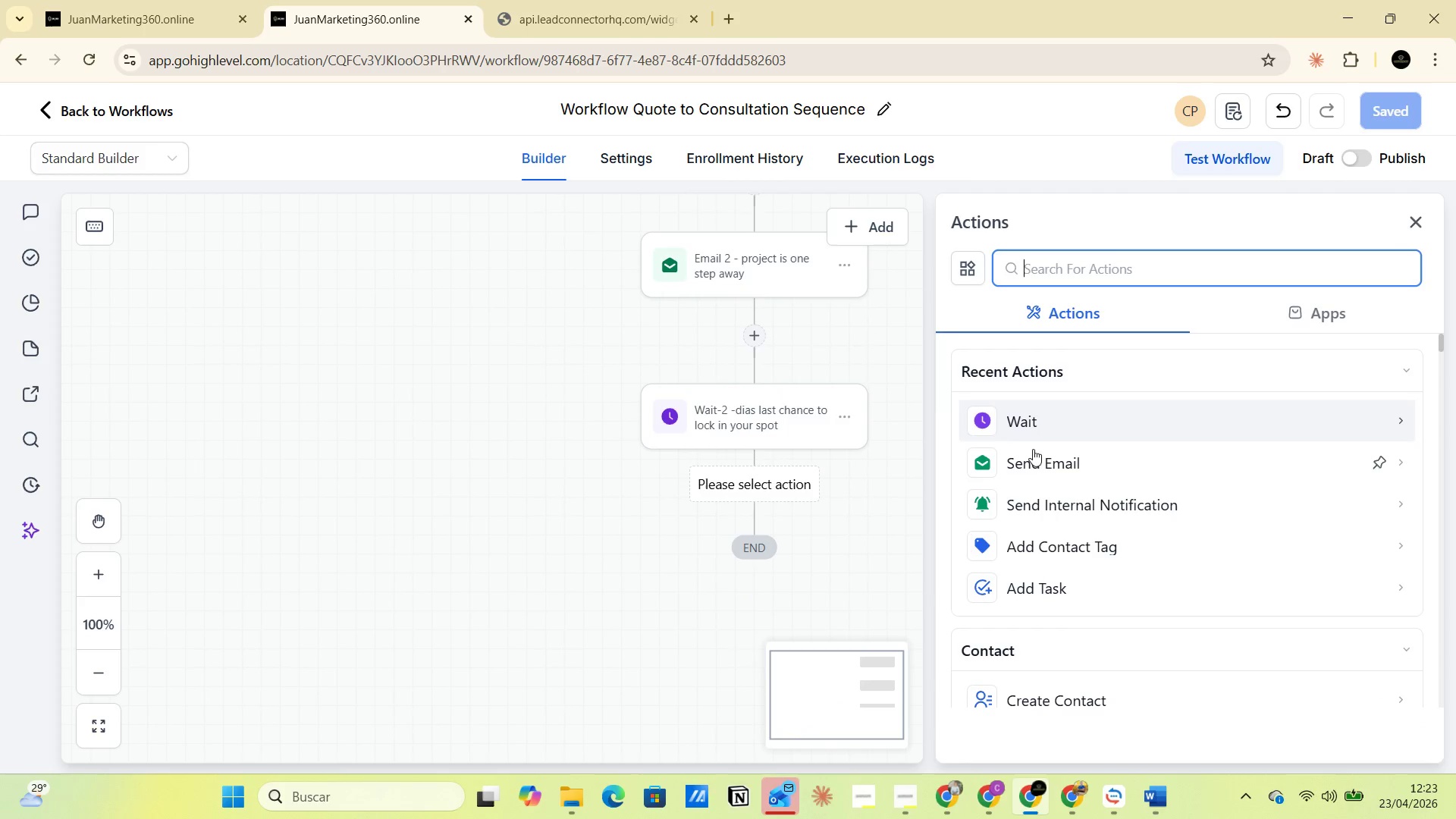 
left_click([1034, 463])
 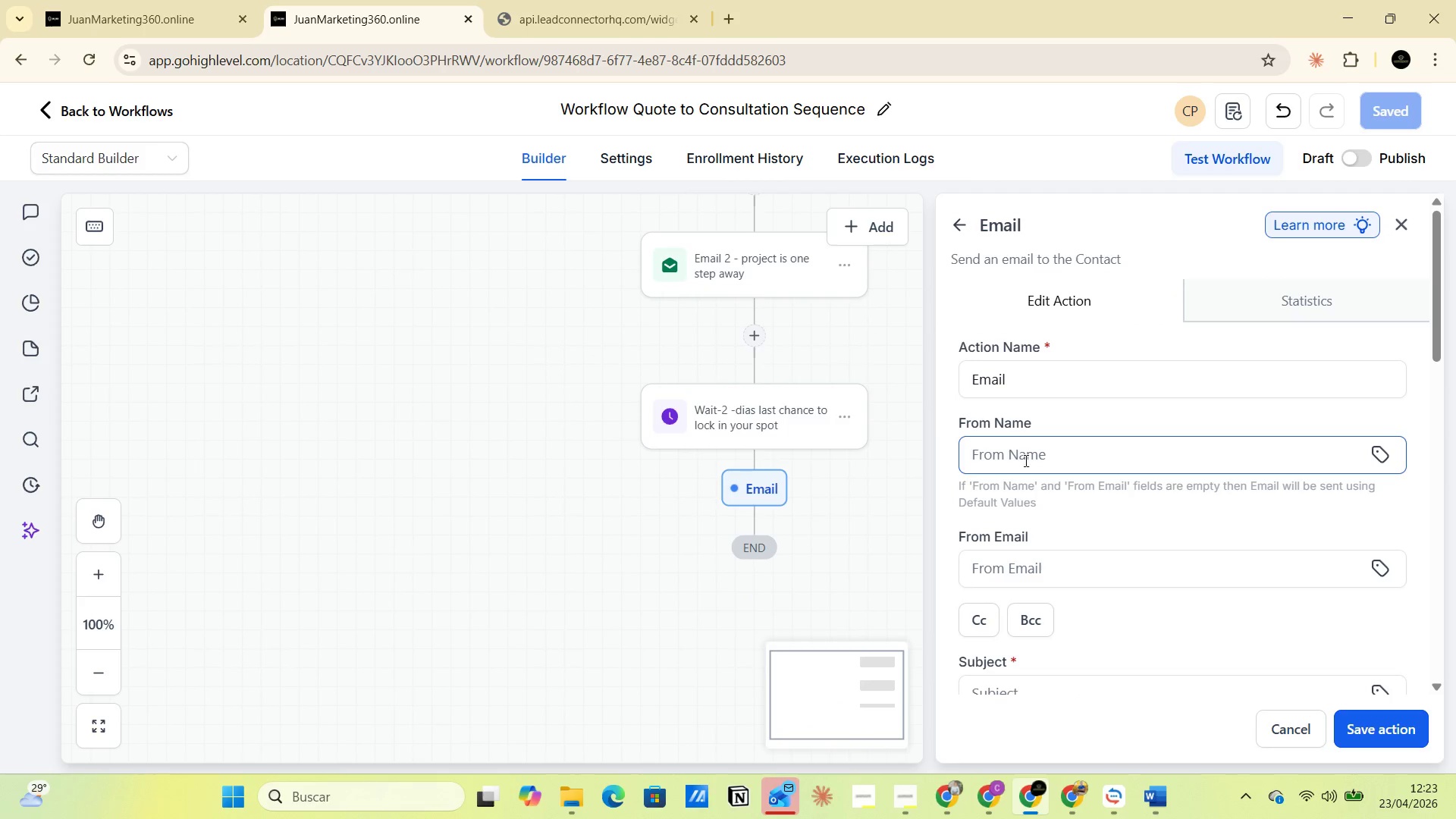 
left_click([1024, 395])
 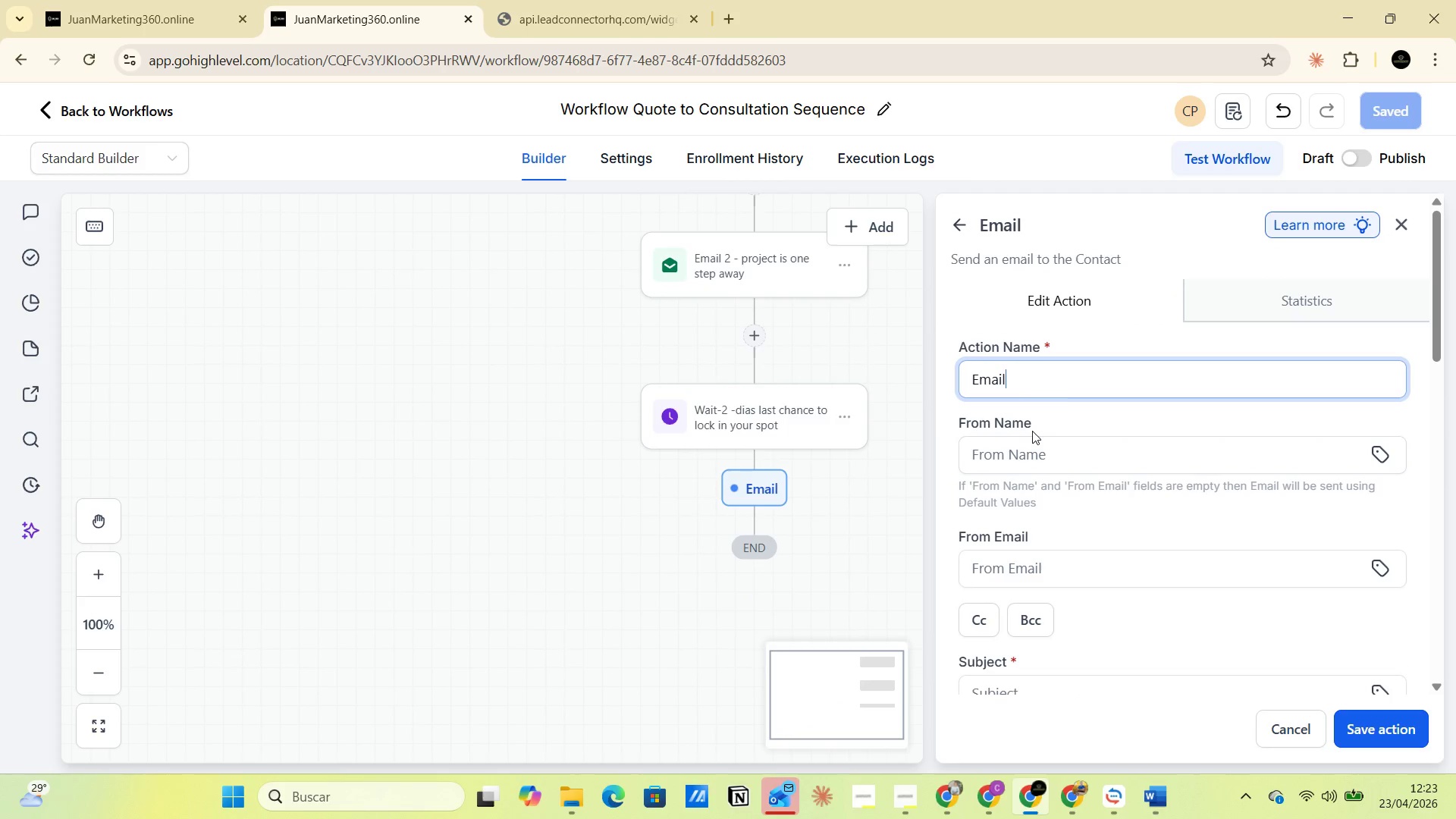 
key(Space)
 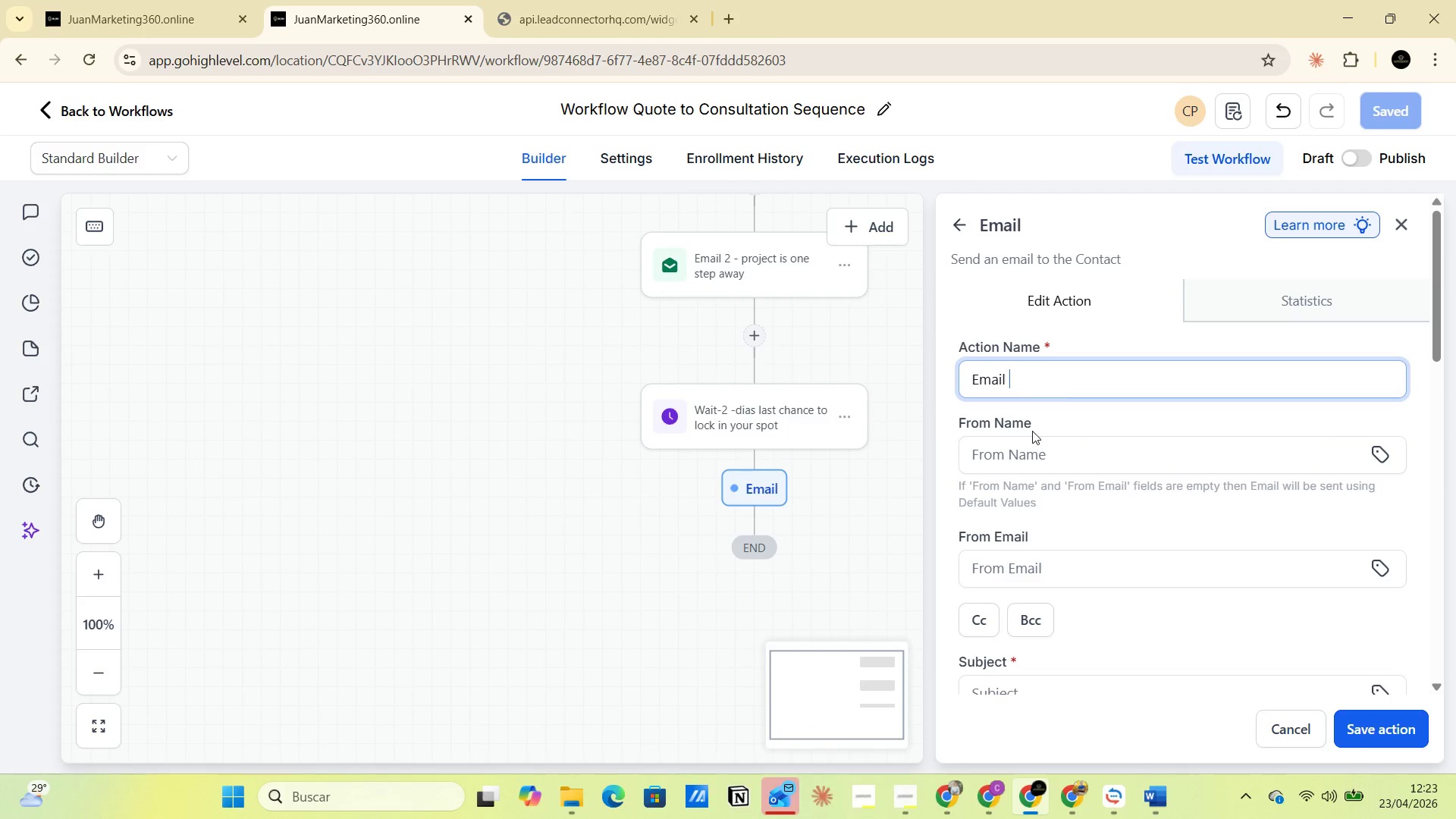 
key(3)
 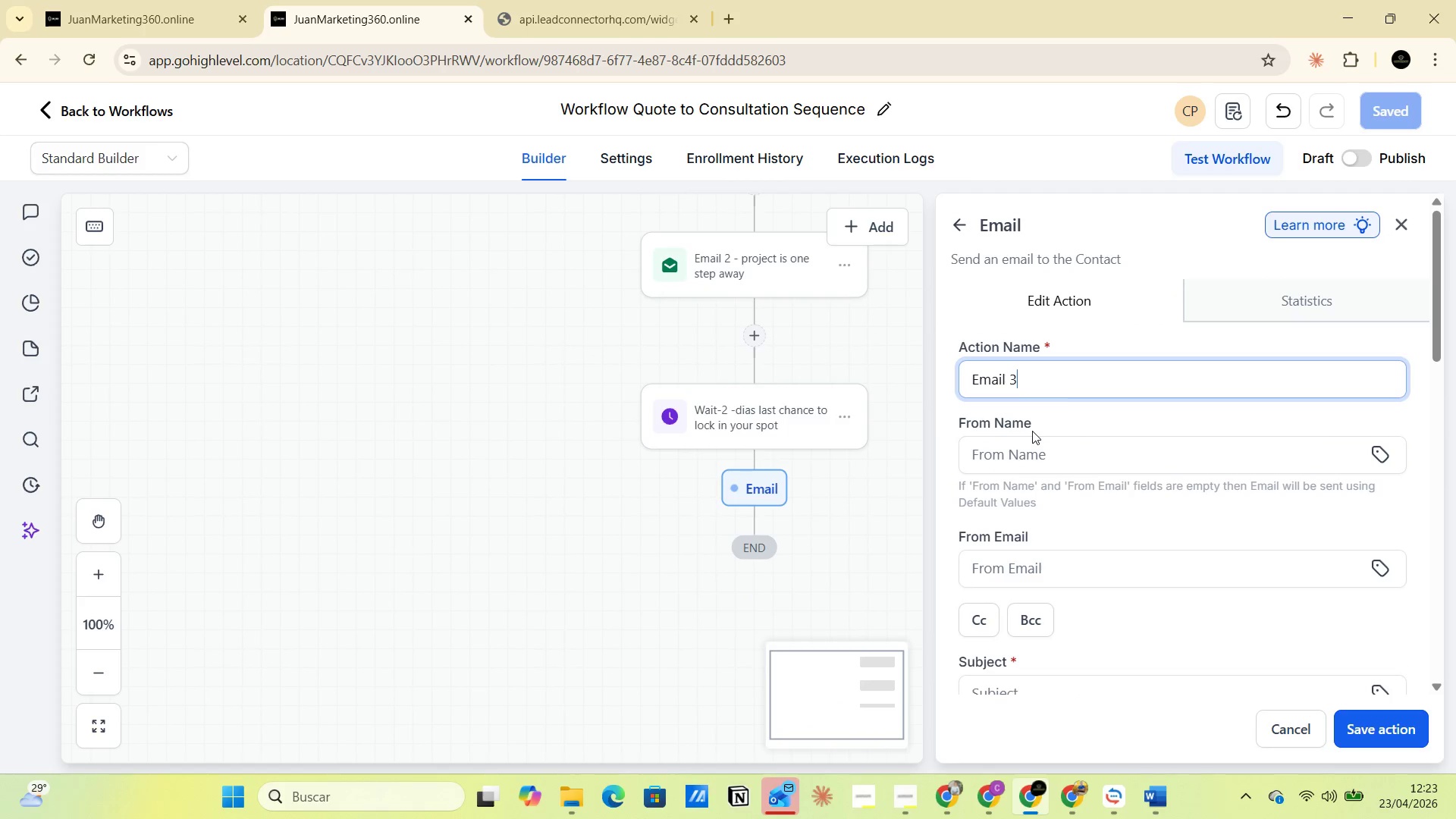 
key(Space)
 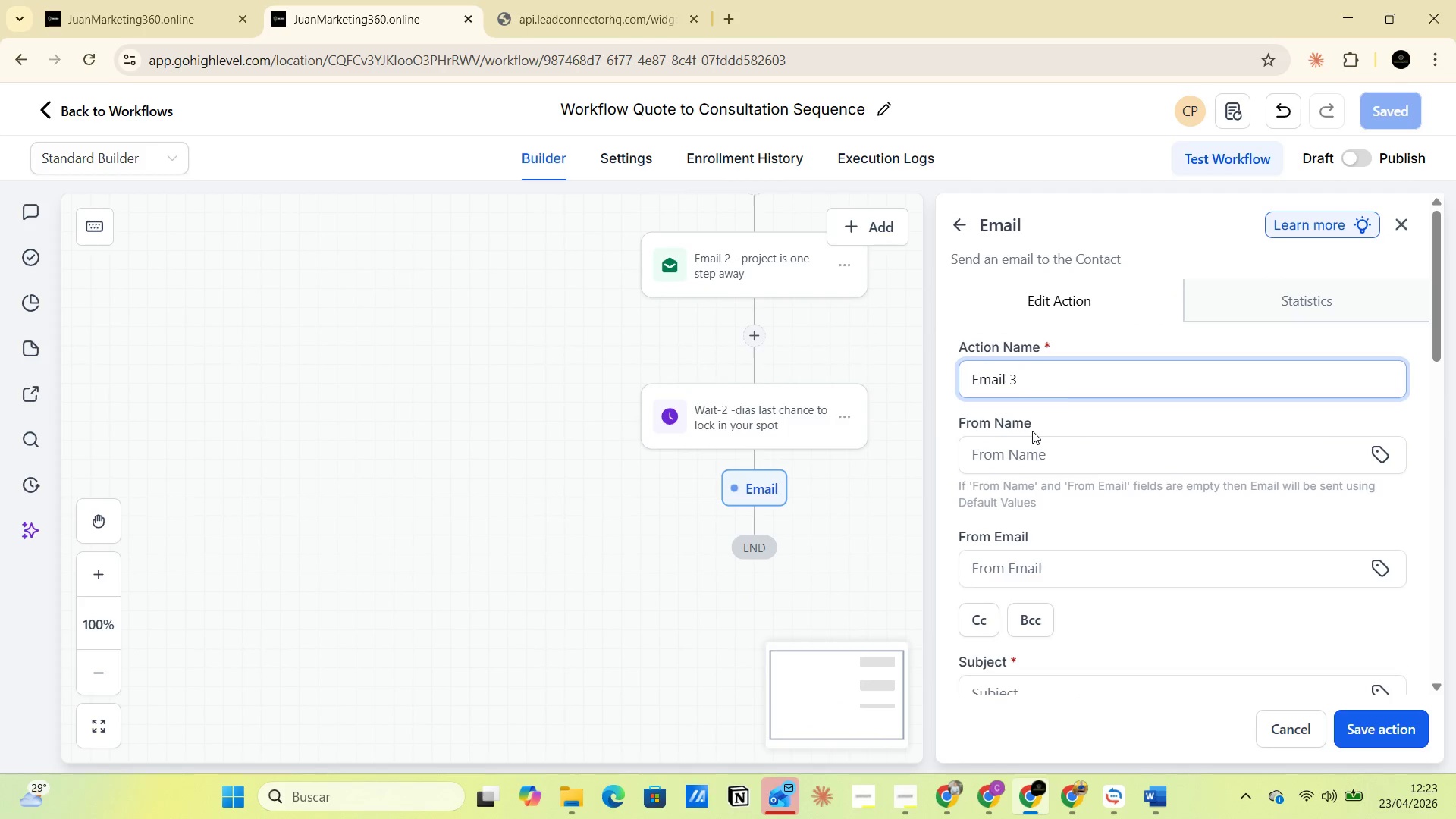 
key(Minus)
 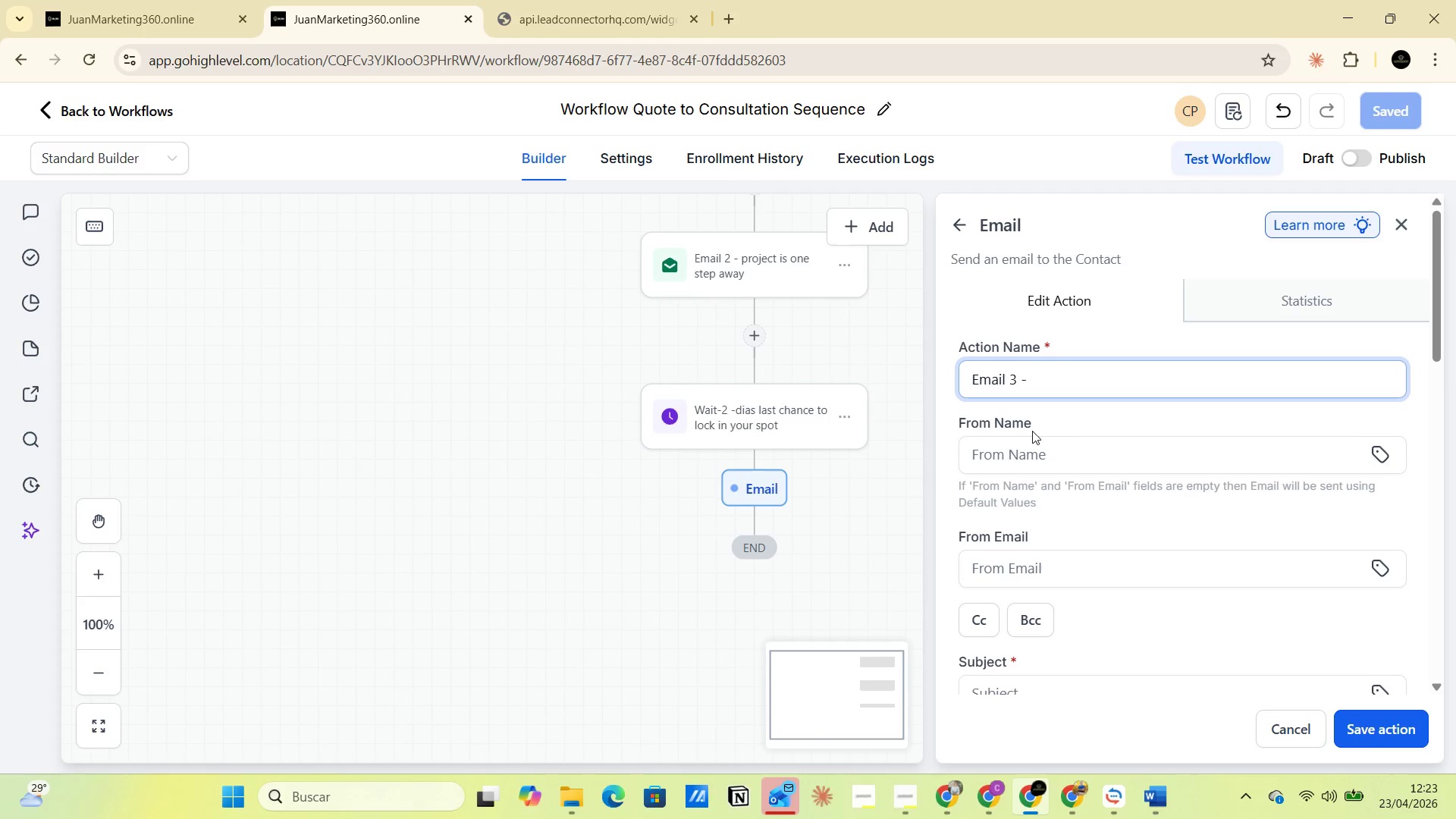 
key(Alt+AltLeft)
 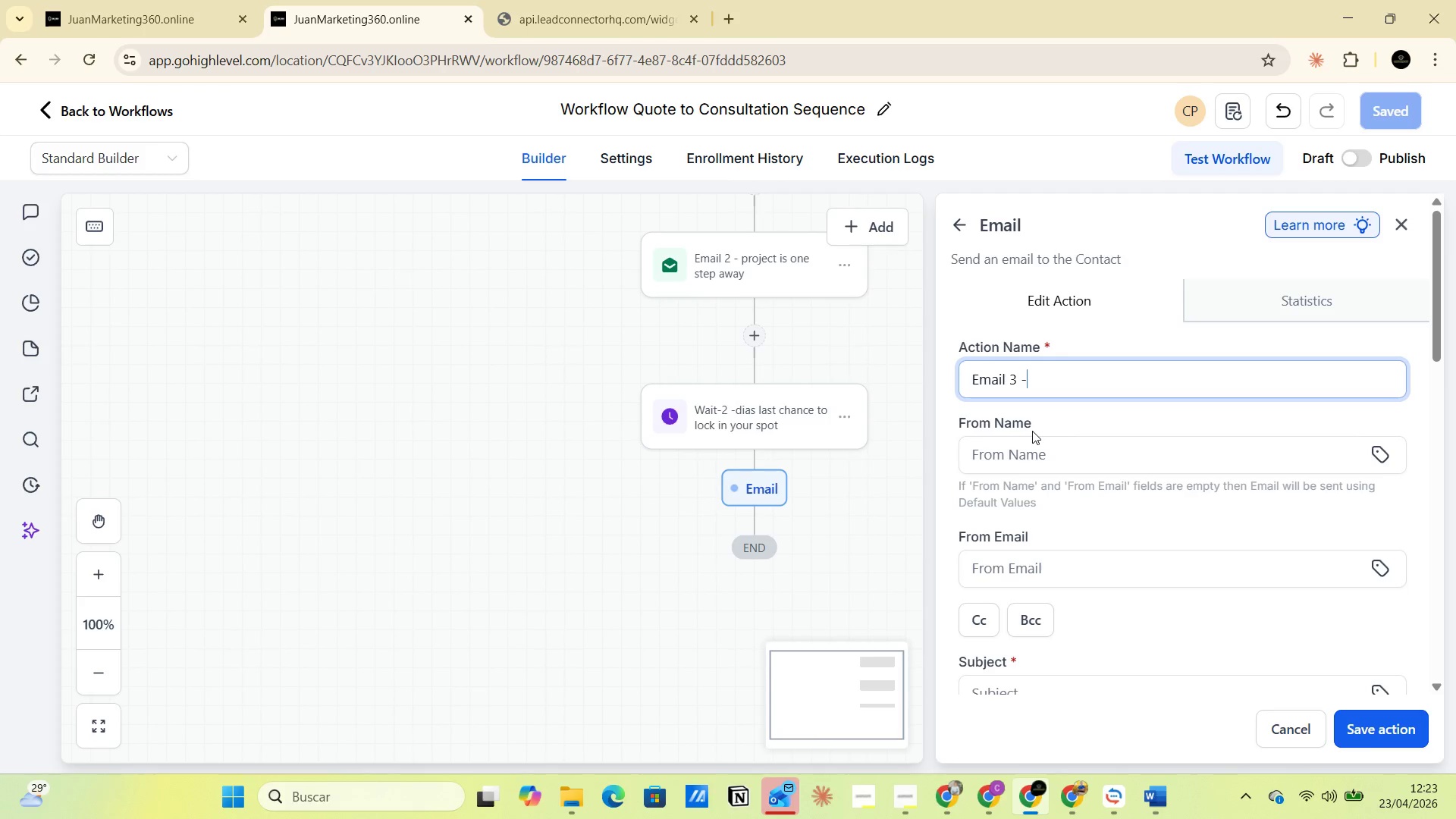 
key(Alt+Tab)
 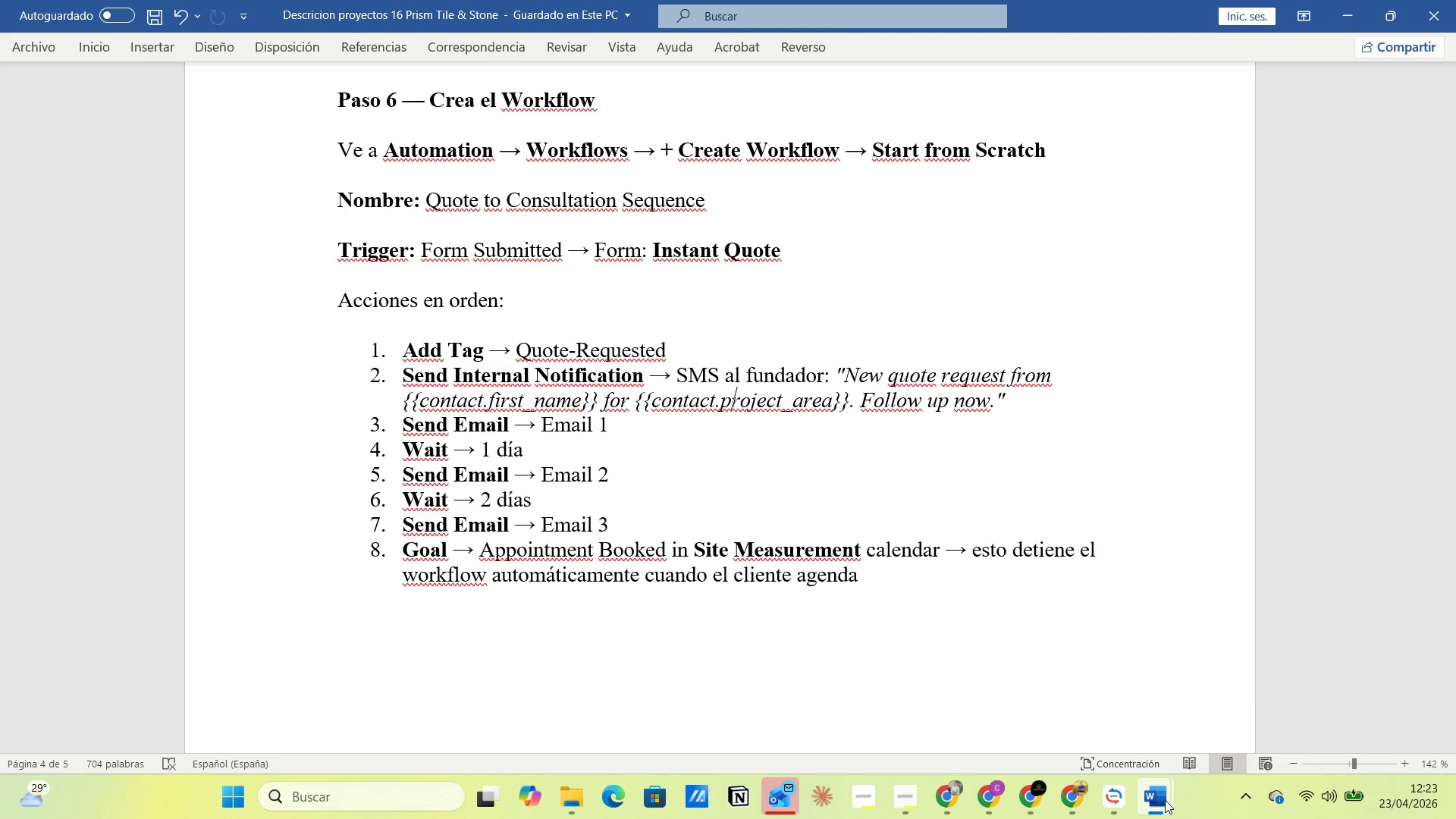 
left_click([1194, 709])
 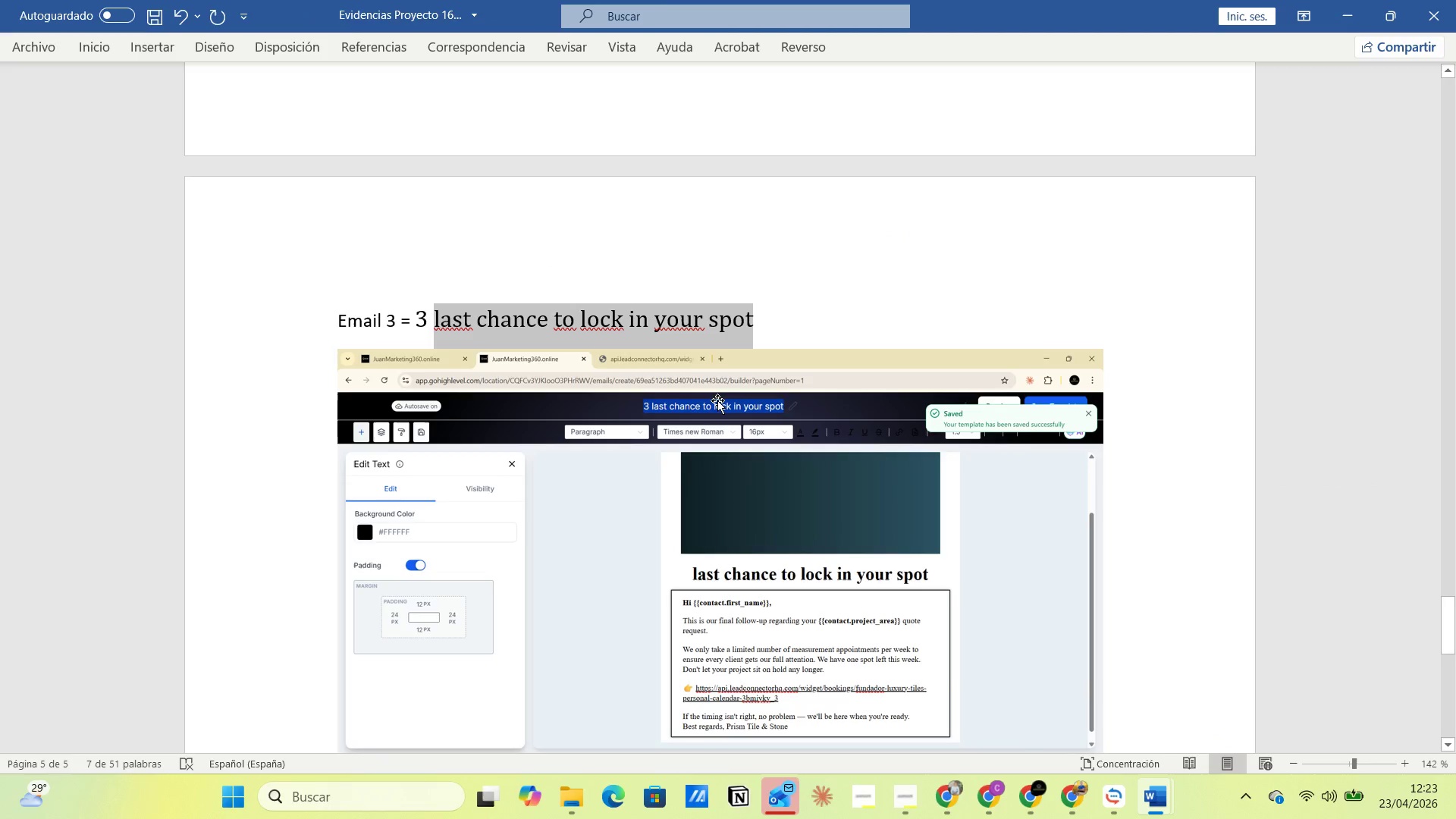 
scroll: coordinate [644, 428], scroll_direction: up, amount: 1.0
 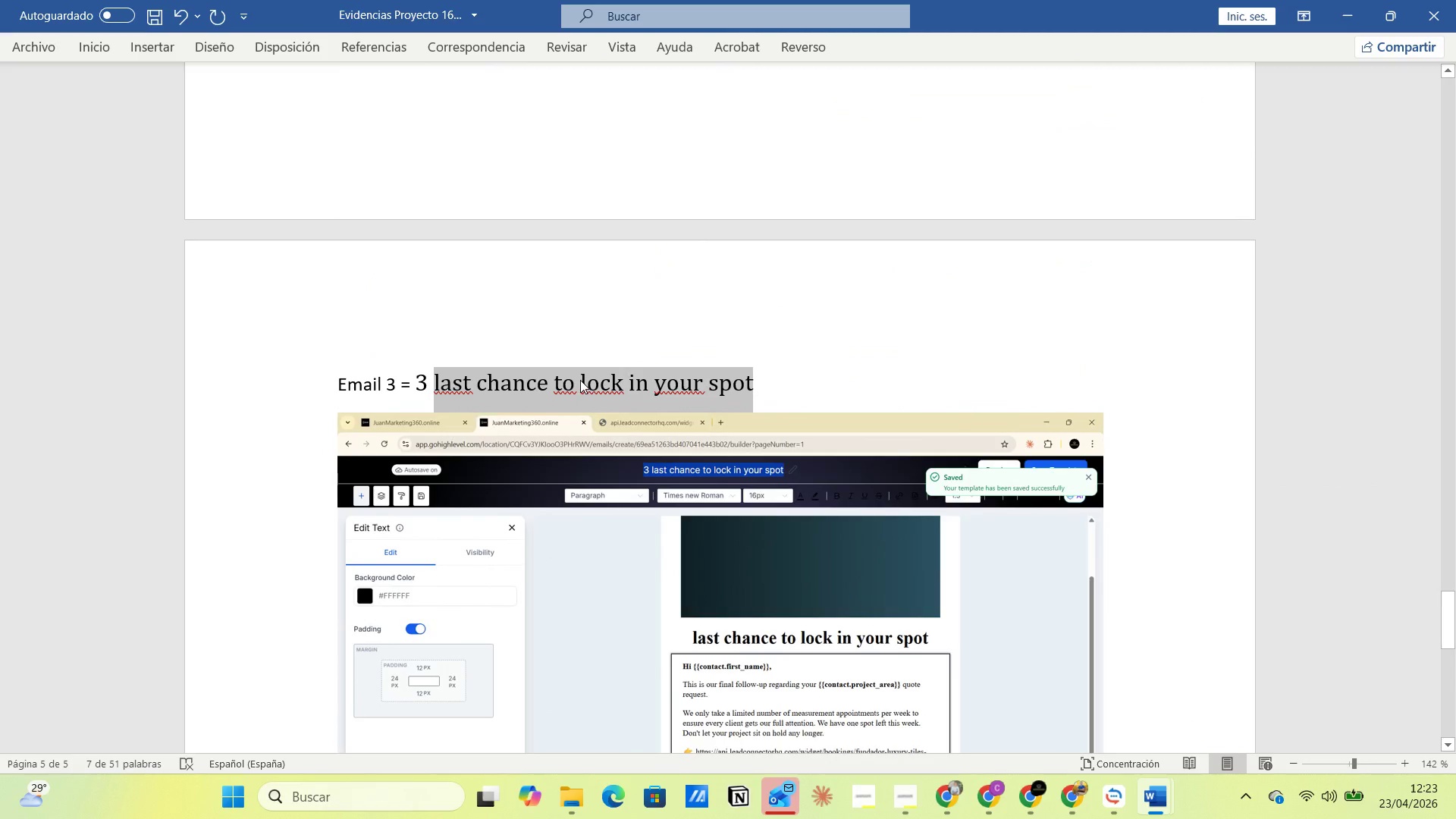 
right_click([580, 380])
 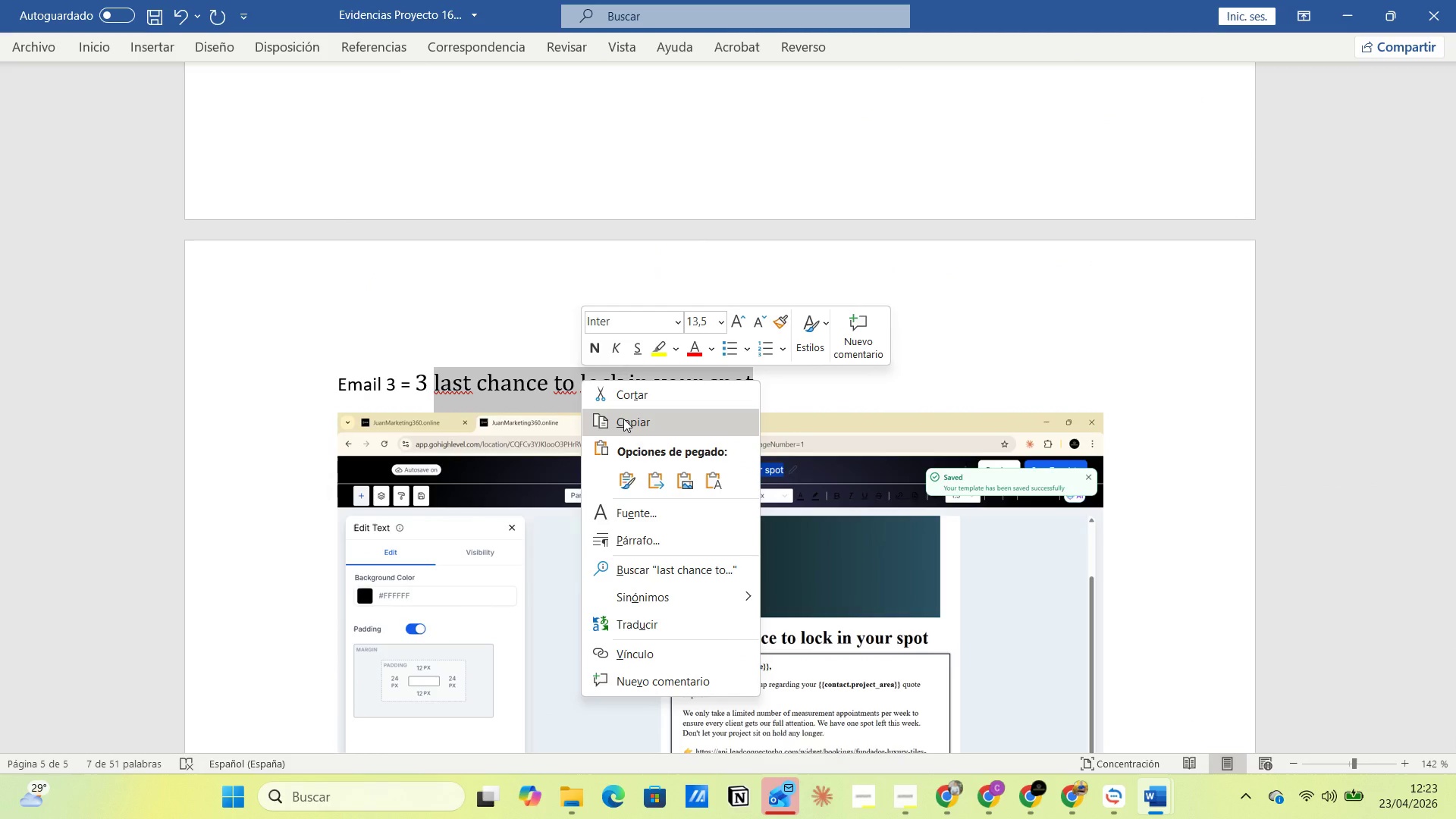 
left_click([623, 419])
 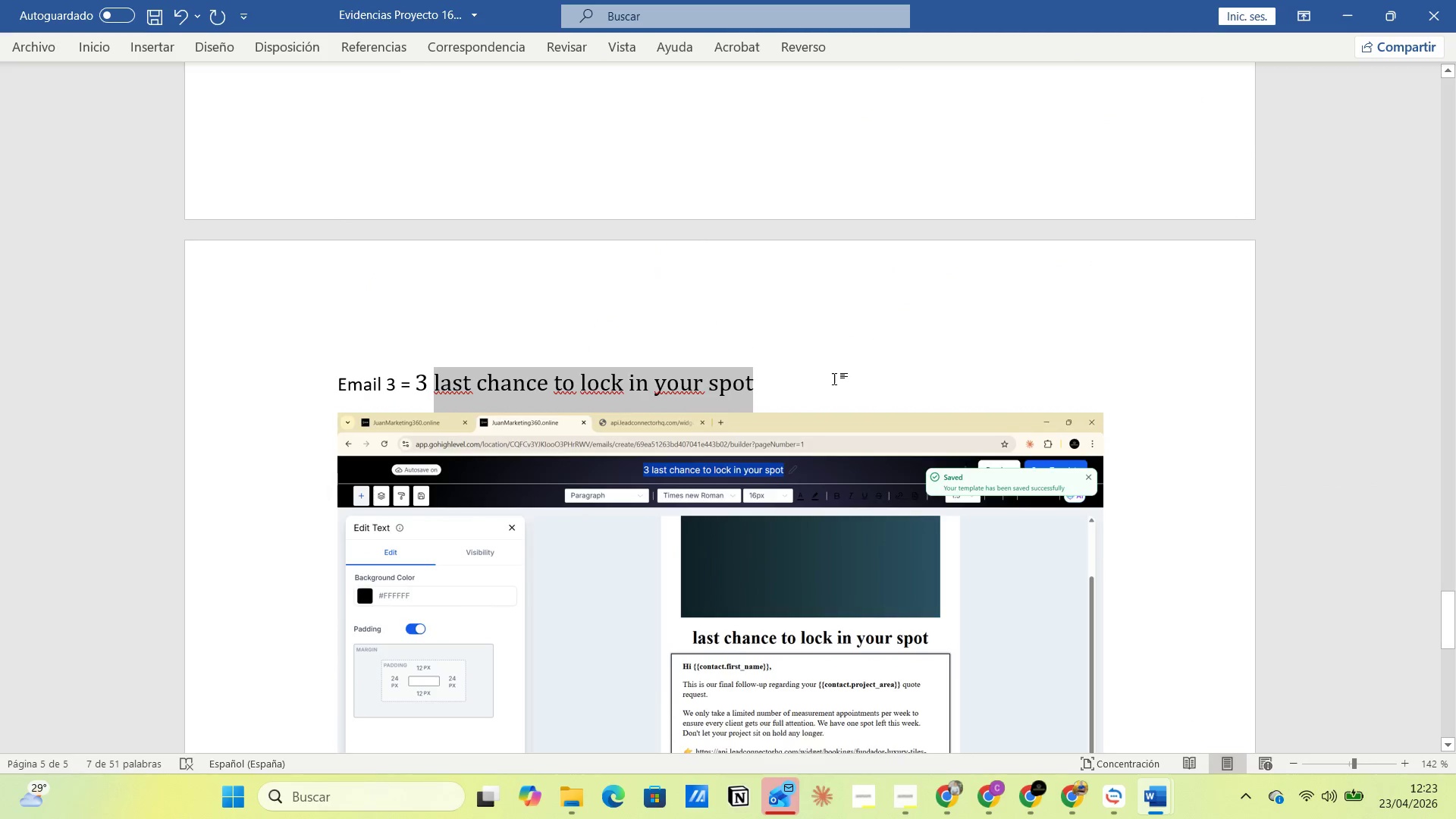 
key(Alt+AltLeft)
 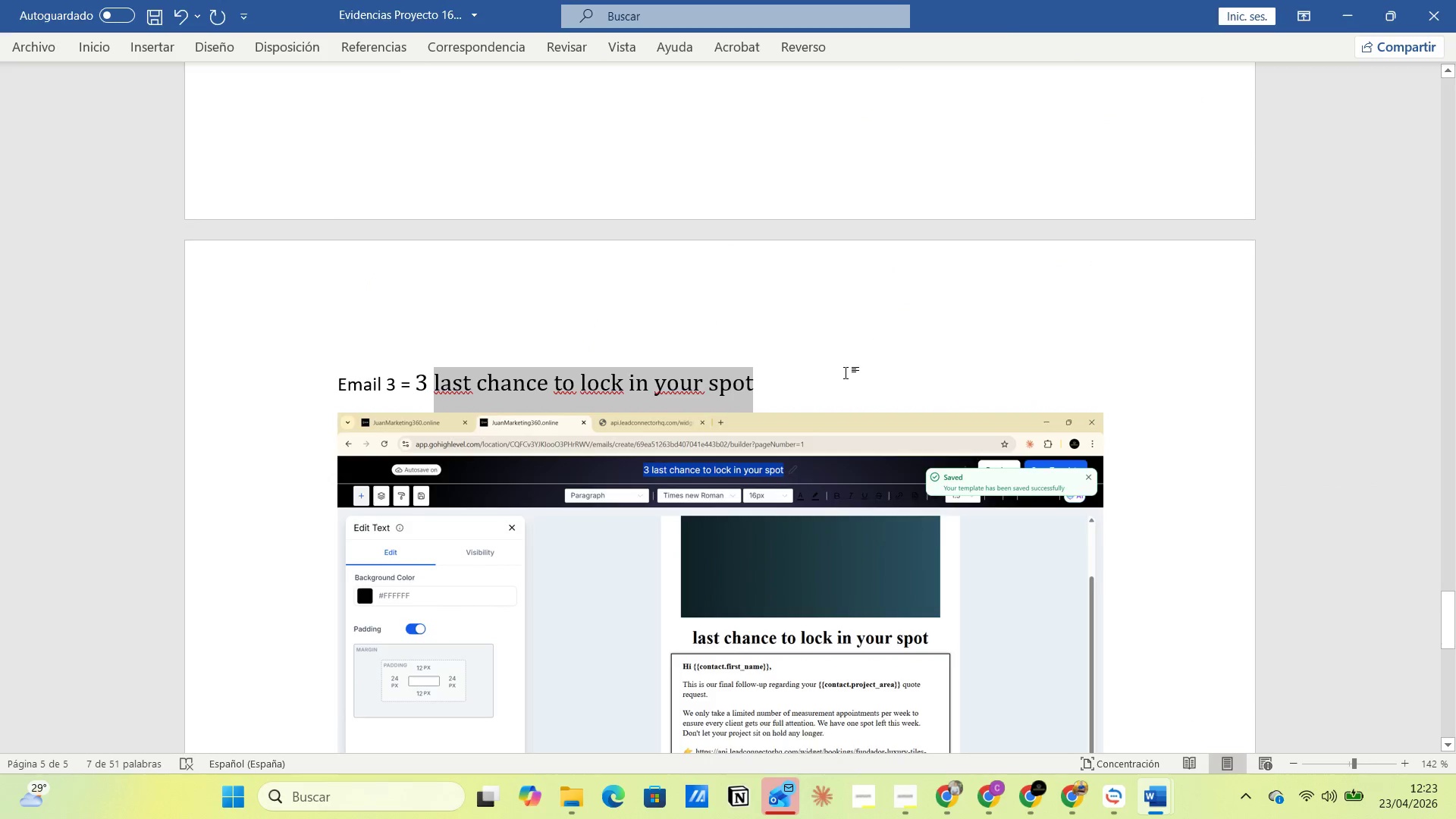 
key(Alt+Tab)
 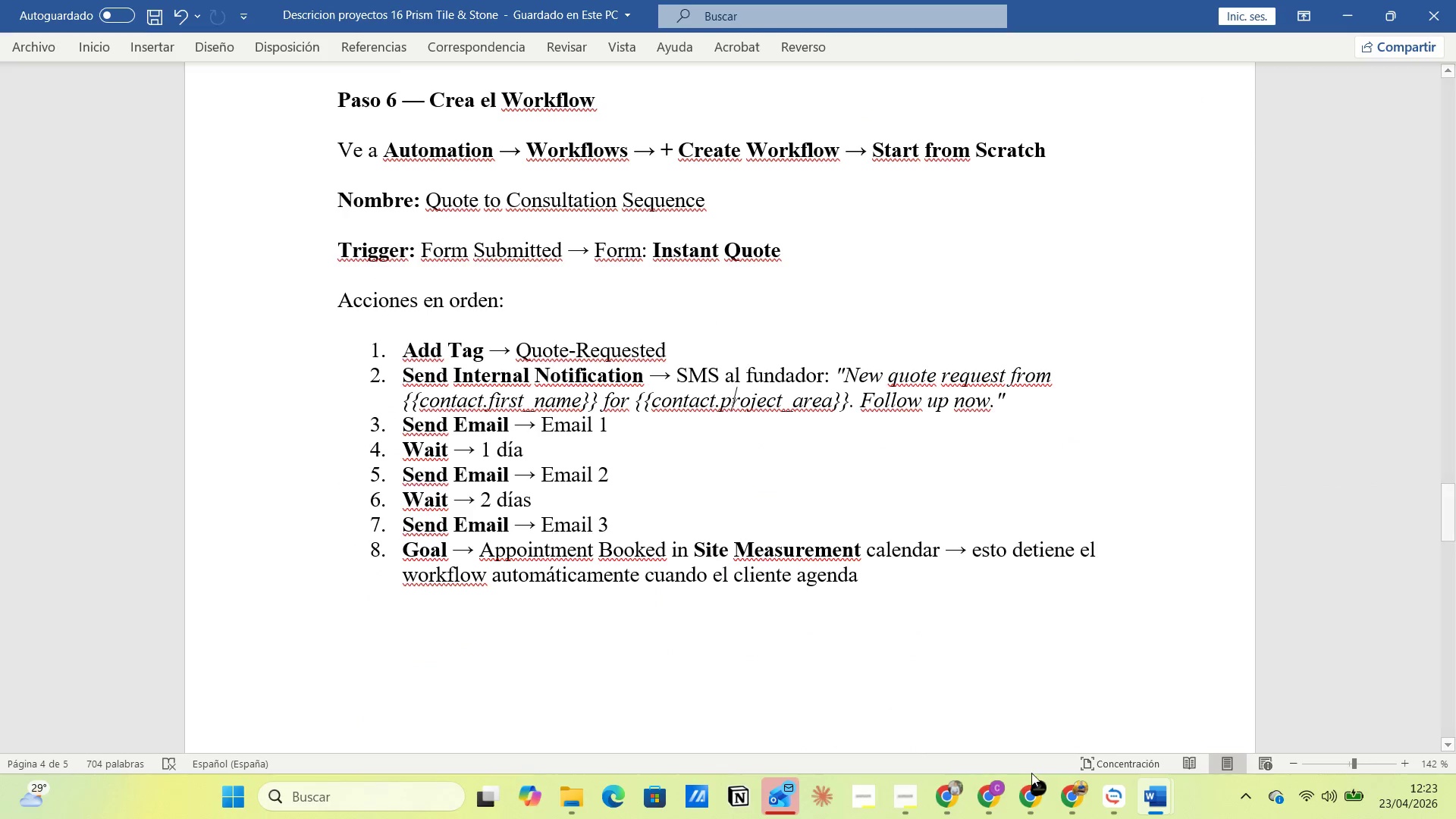 
left_click([1043, 783])
 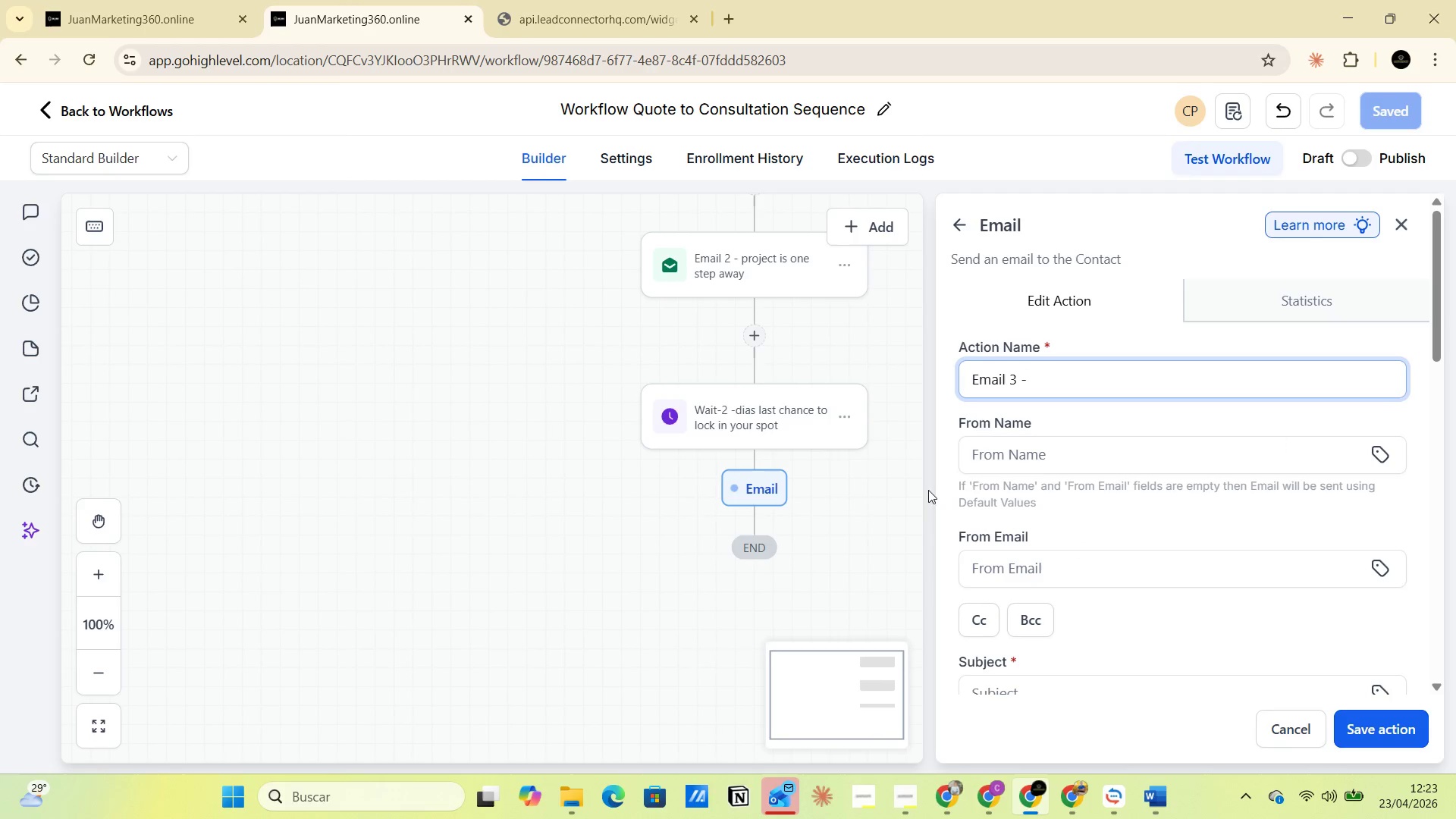 
left_click([1056, 384])
 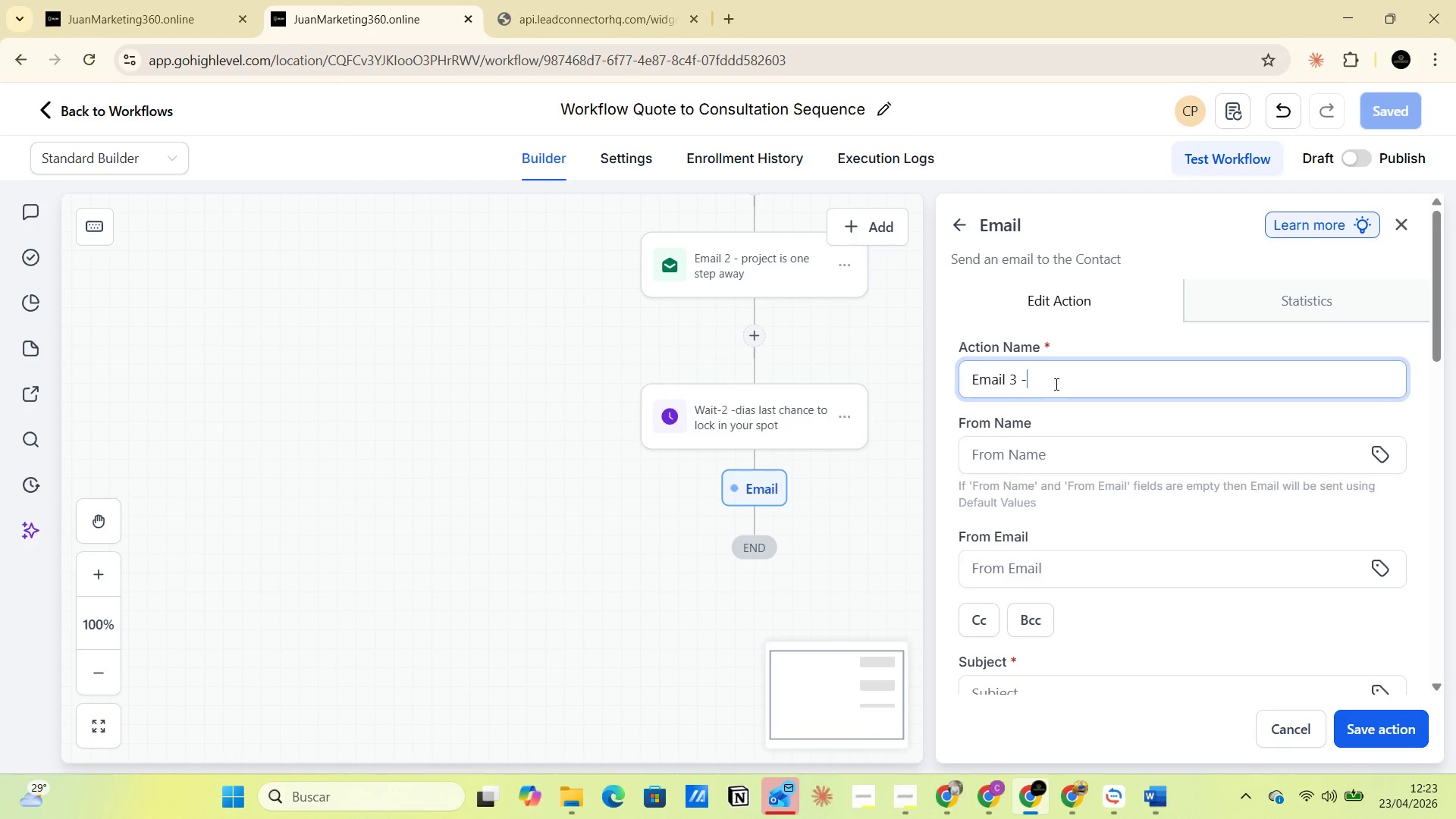 
key(Control+V)
 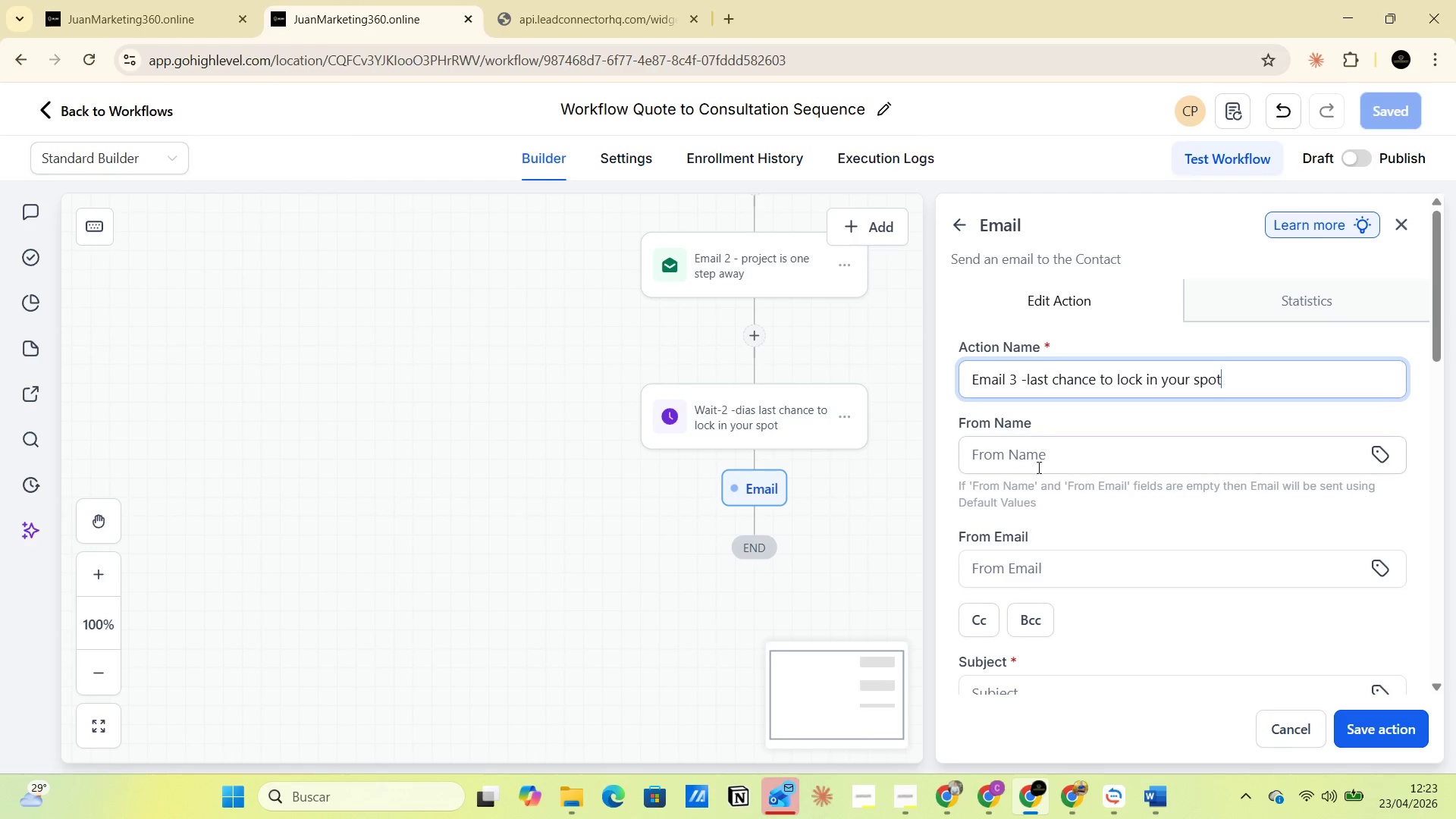 
scroll: coordinate [1027, 495], scroll_direction: down, amount: 1.0
 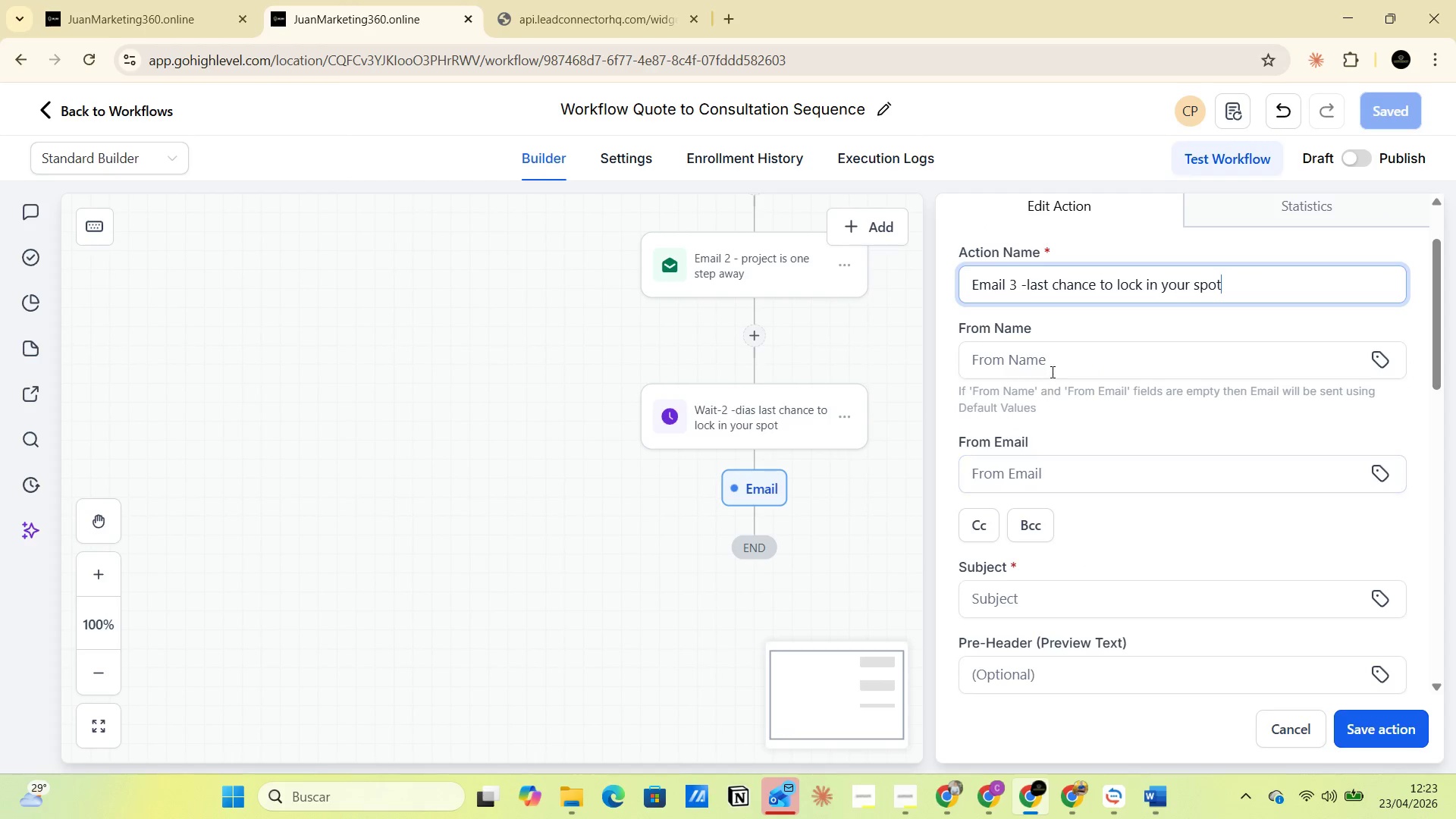 
left_click([1051, 371])
 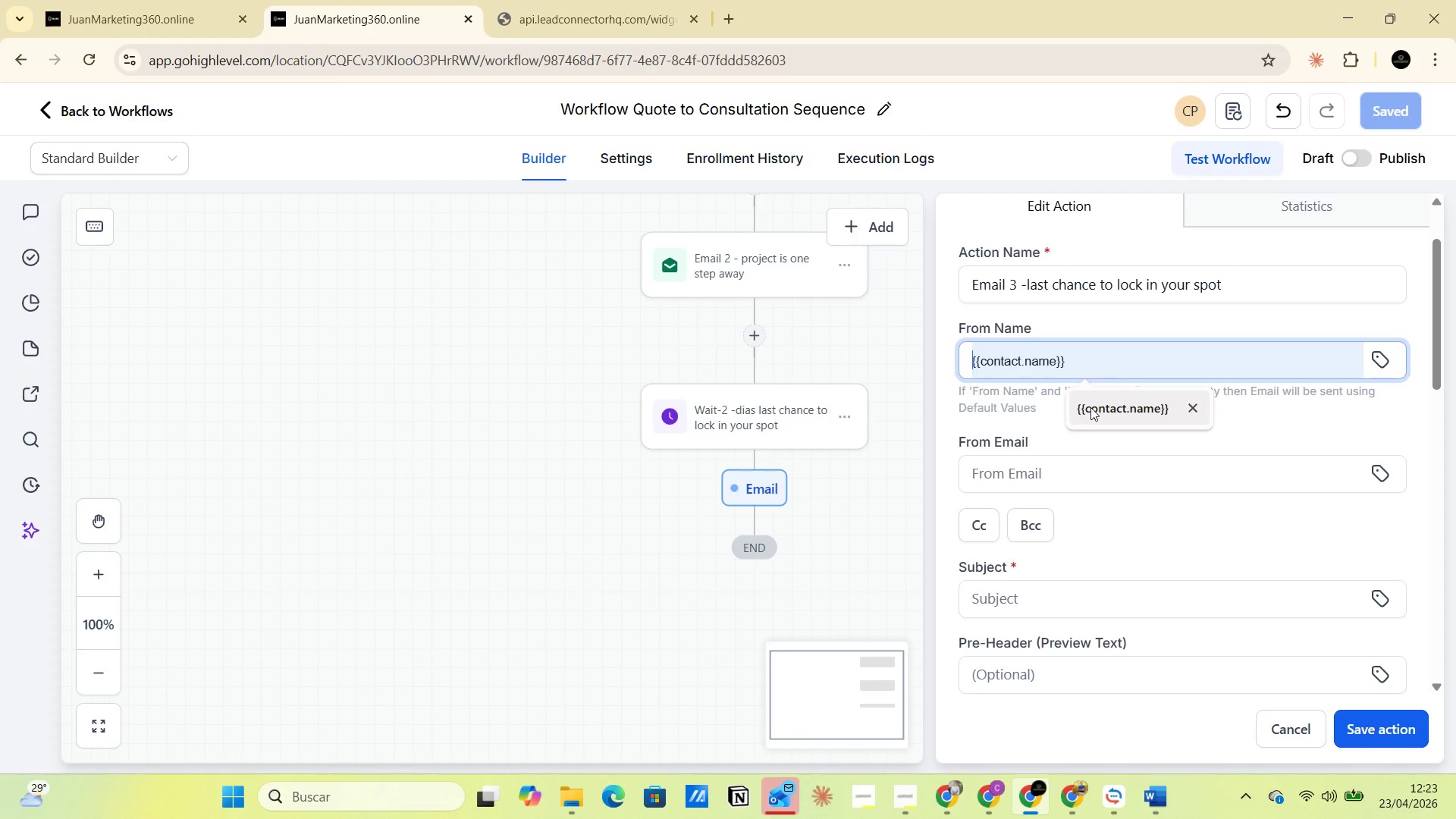 
left_click([1094, 409])
 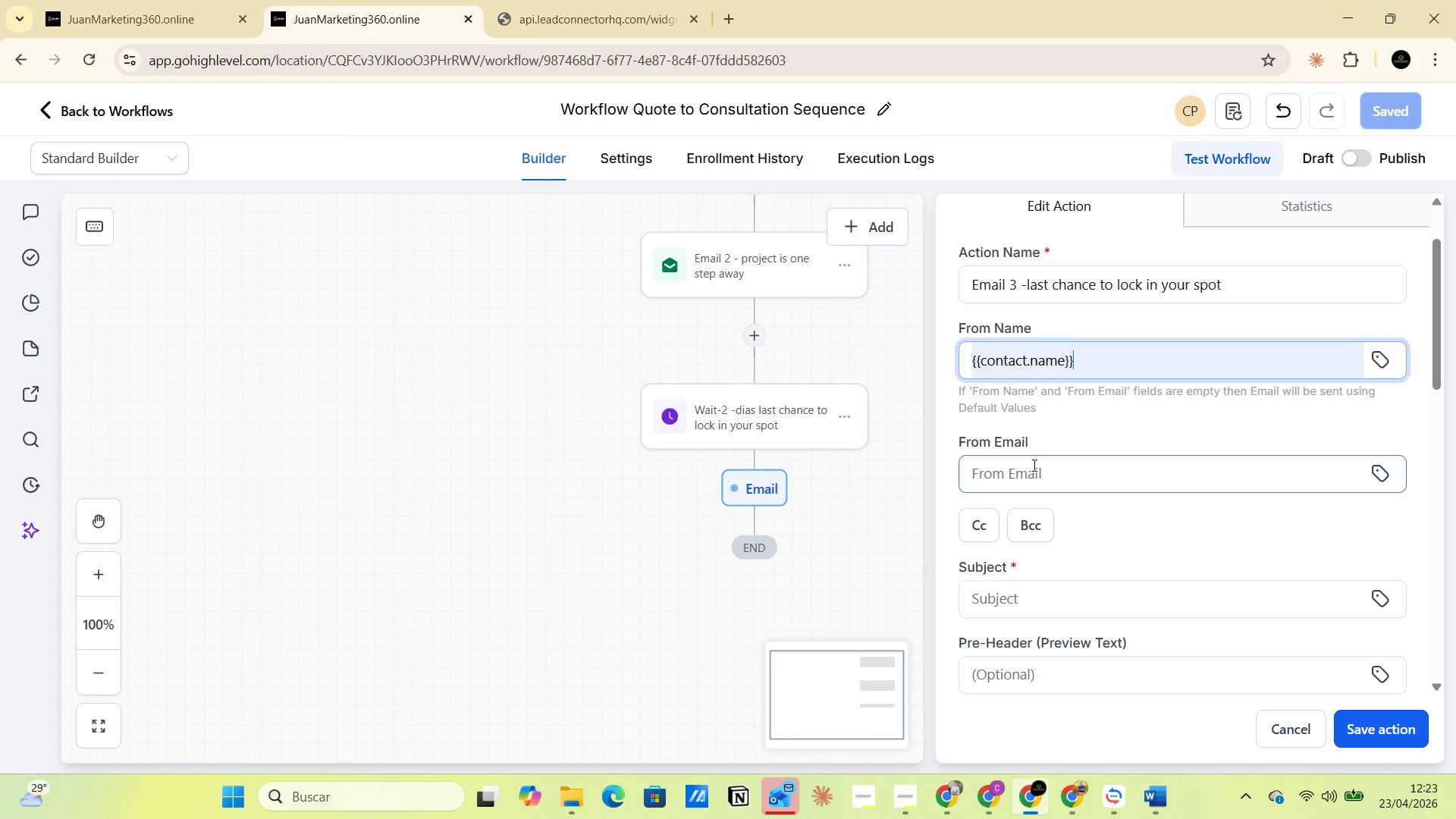 
left_click([1031, 465])
 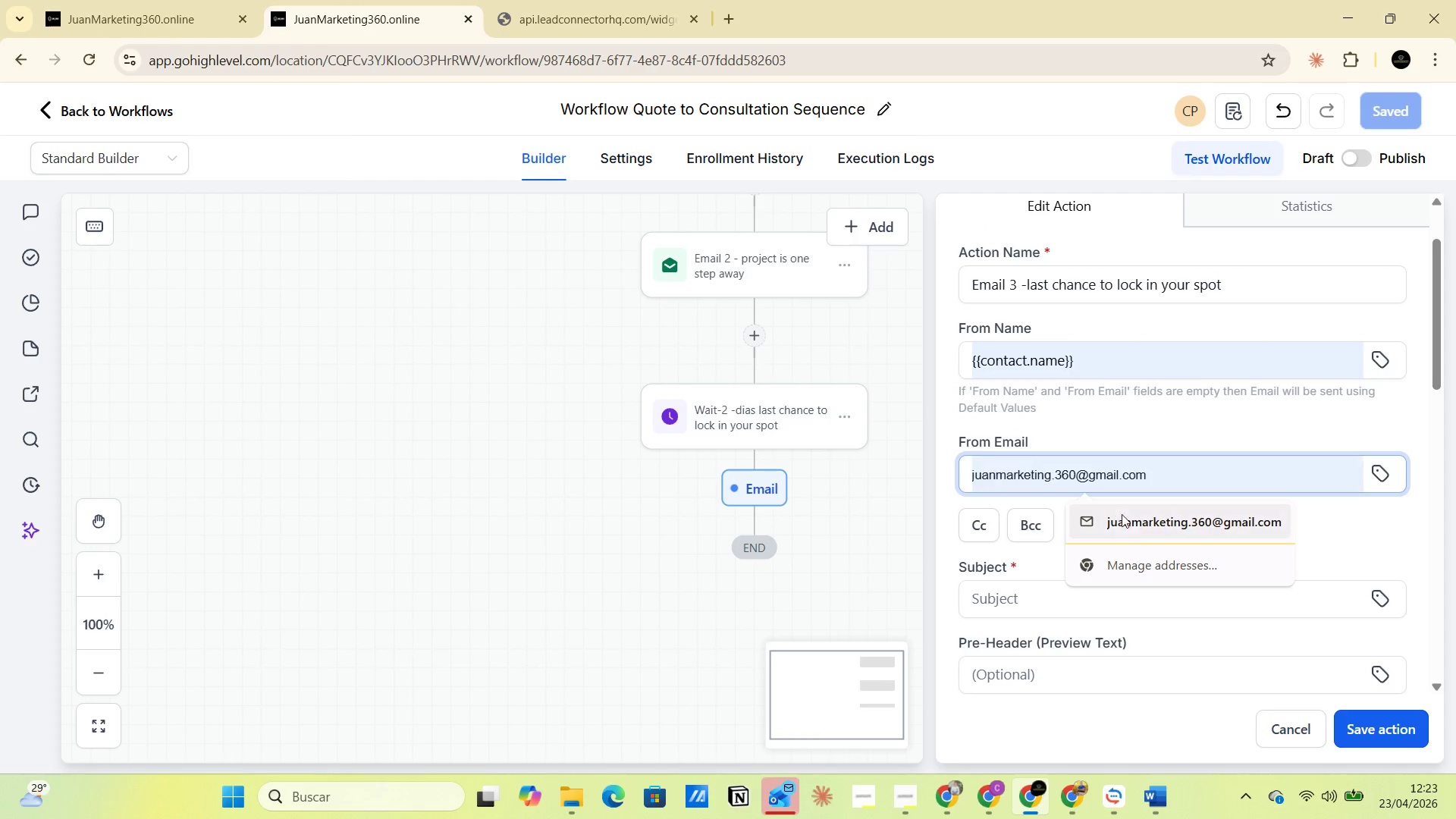 
left_click([1138, 524])
 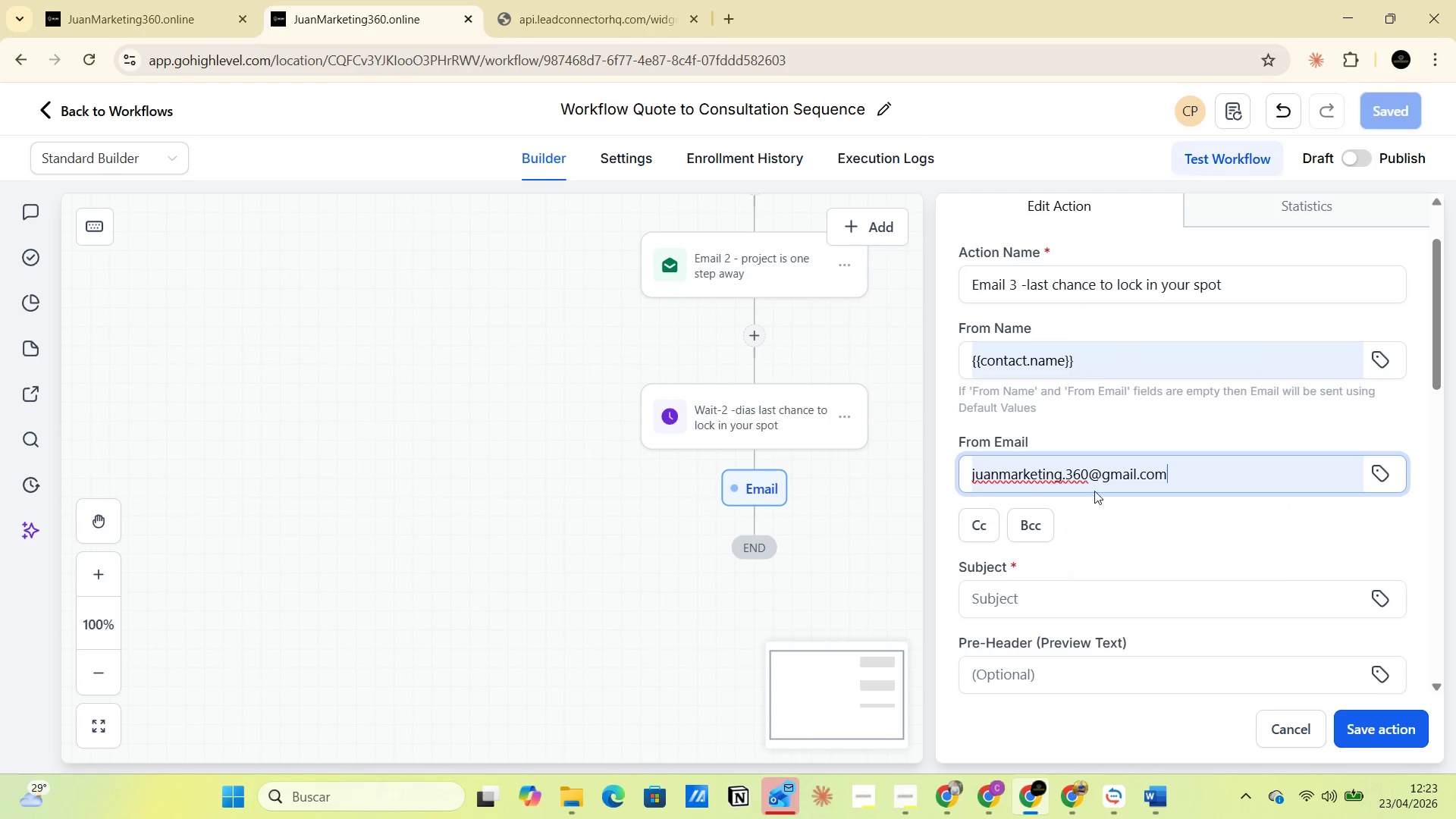 
scroll: coordinate [1084, 501], scroll_direction: down, amount: 2.0
 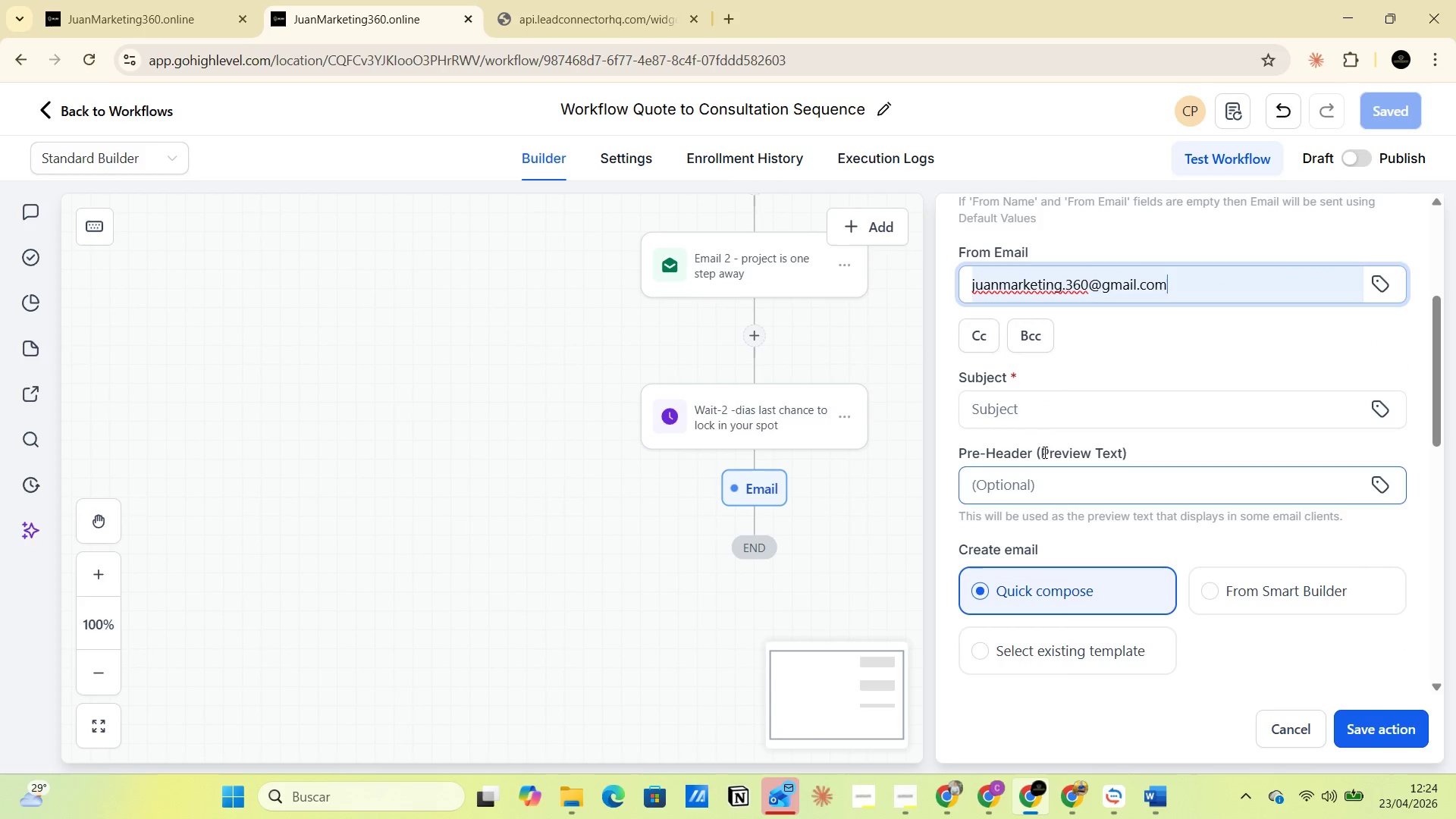 
left_click([1041, 445])
 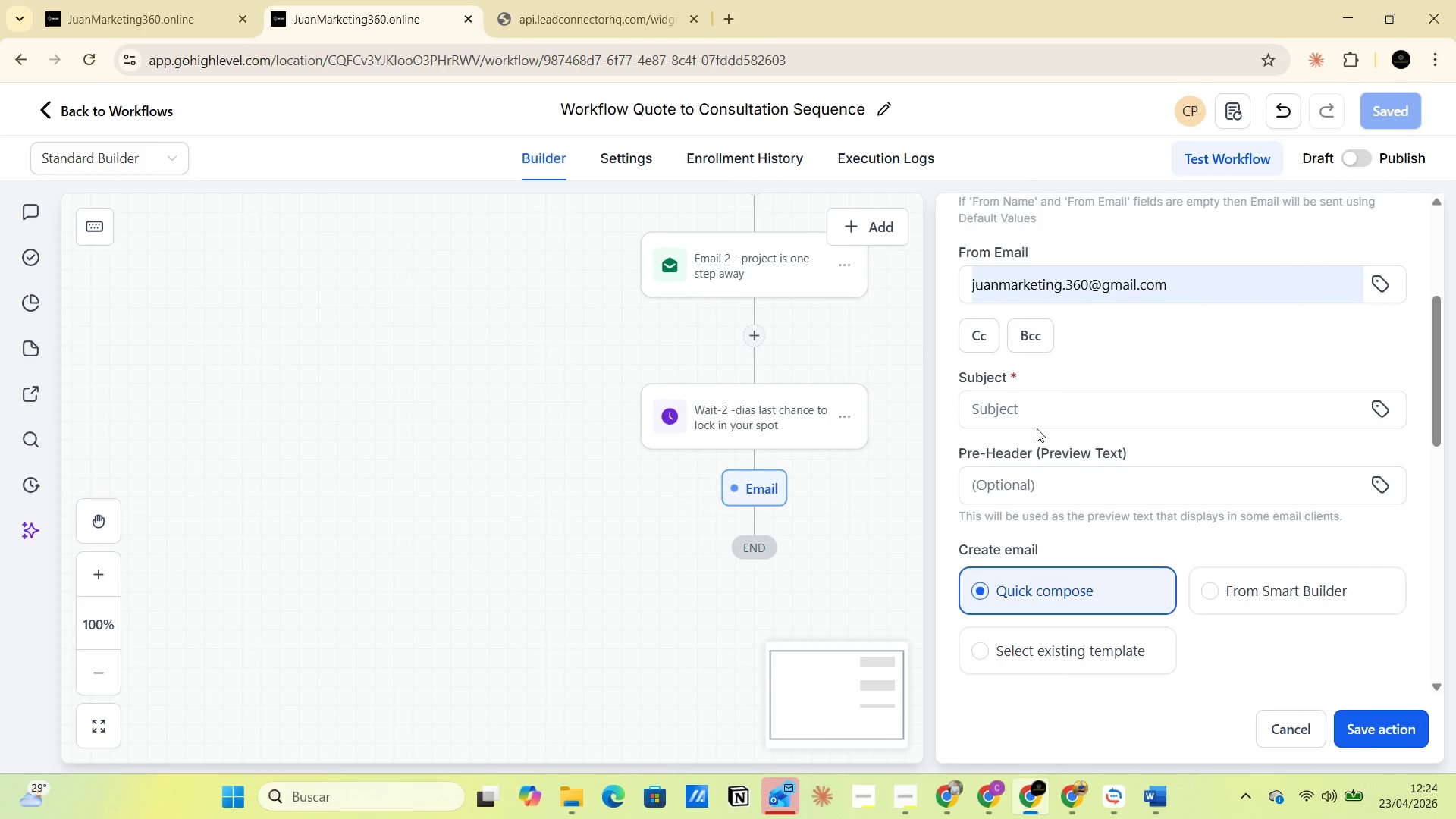 
left_click([1034, 423])
 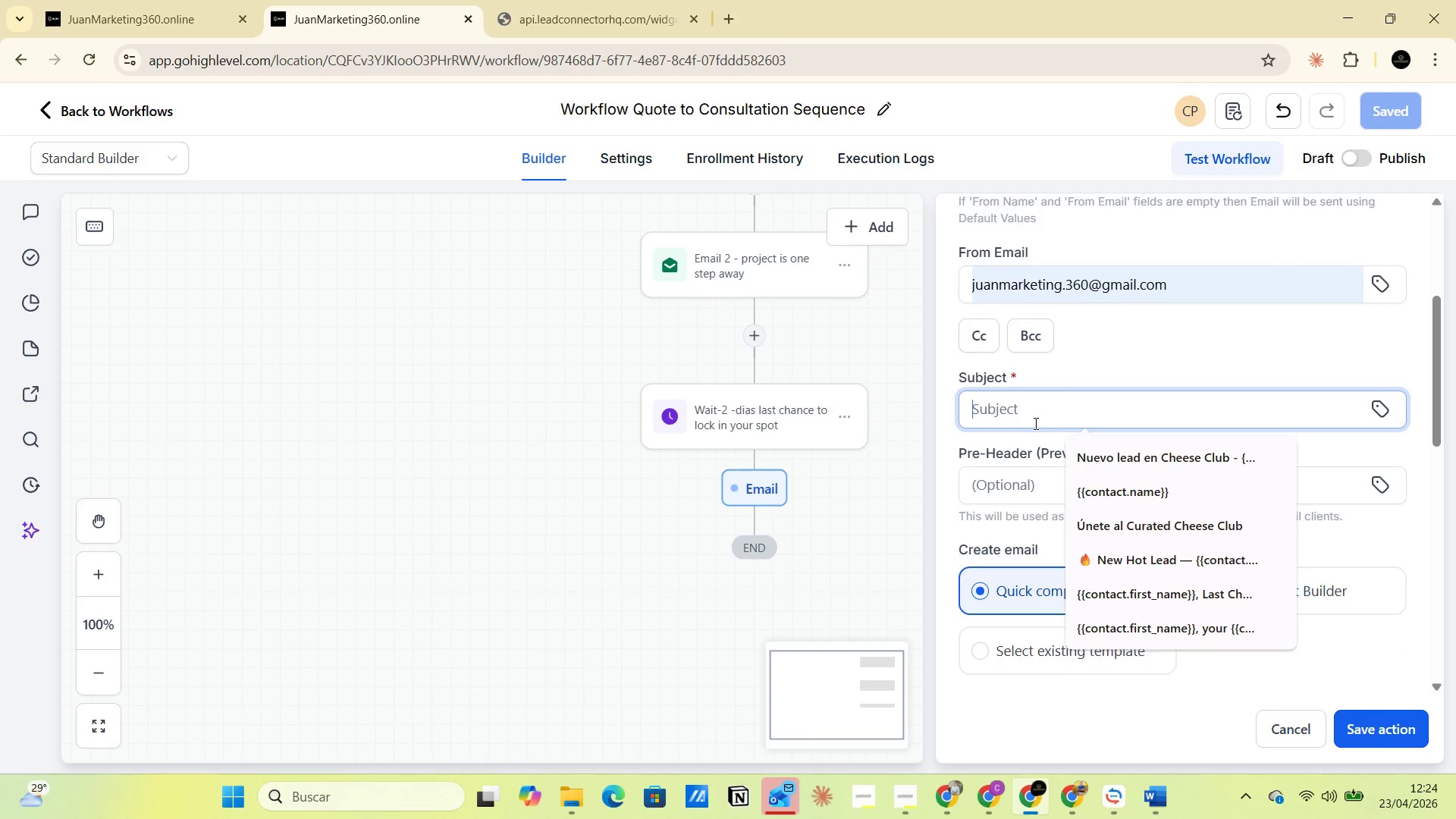 
key(Alt+Tab)
 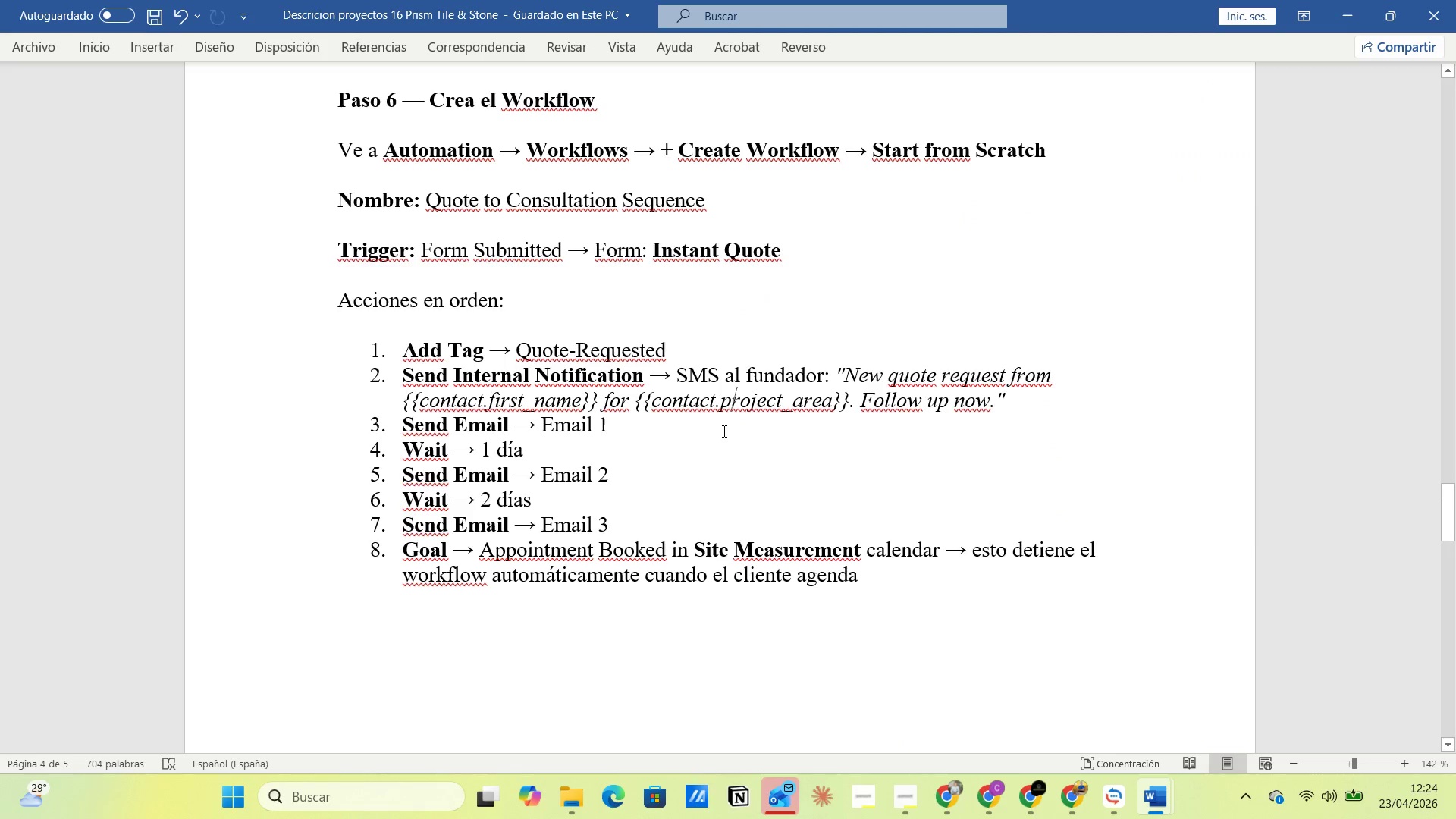 
scroll: coordinate [735, 441], scroll_direction: up, amount: 40.0
 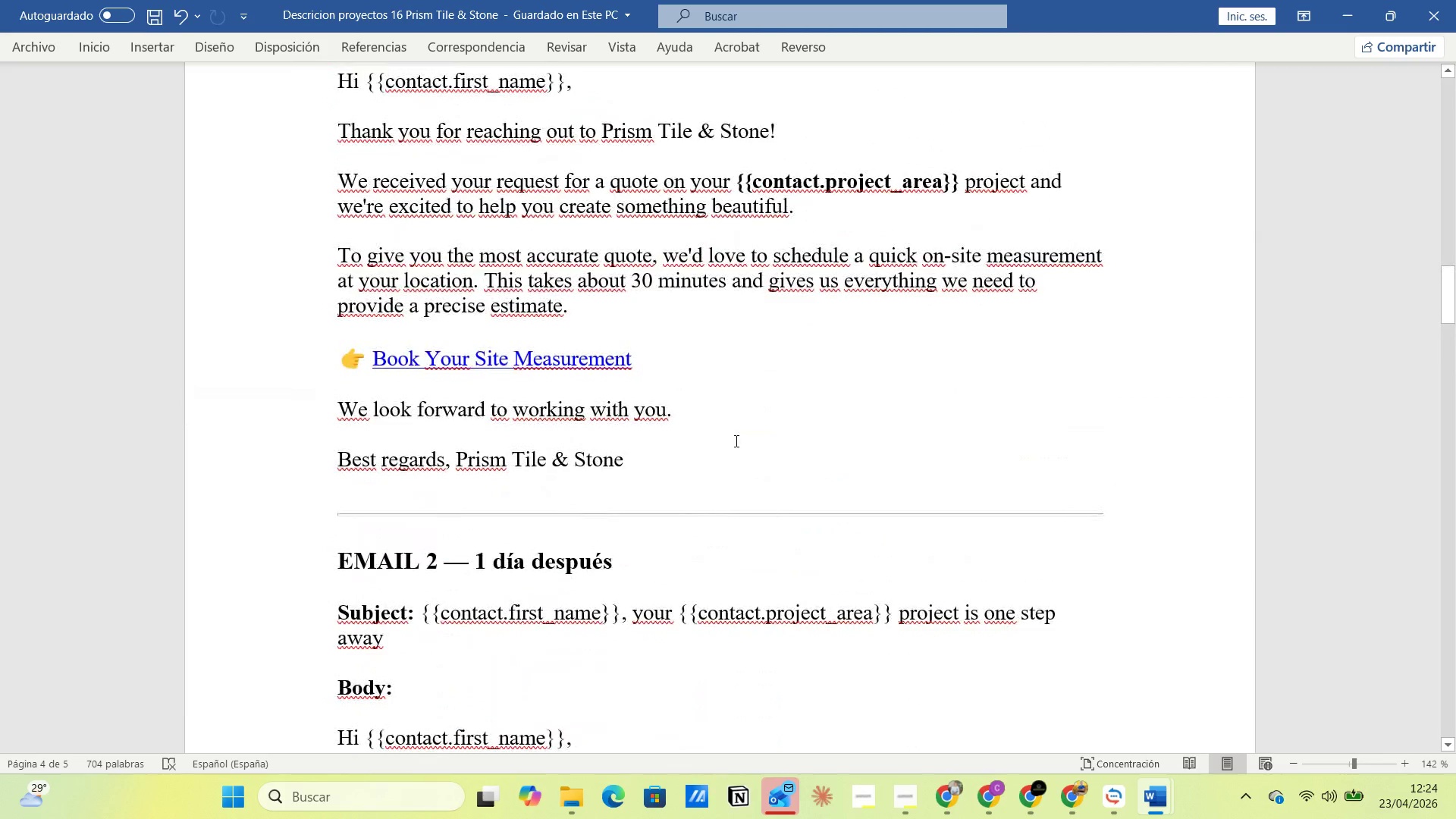 
scroll: coordinate [752, 439], scroll_direction: down, amount: 20.0
 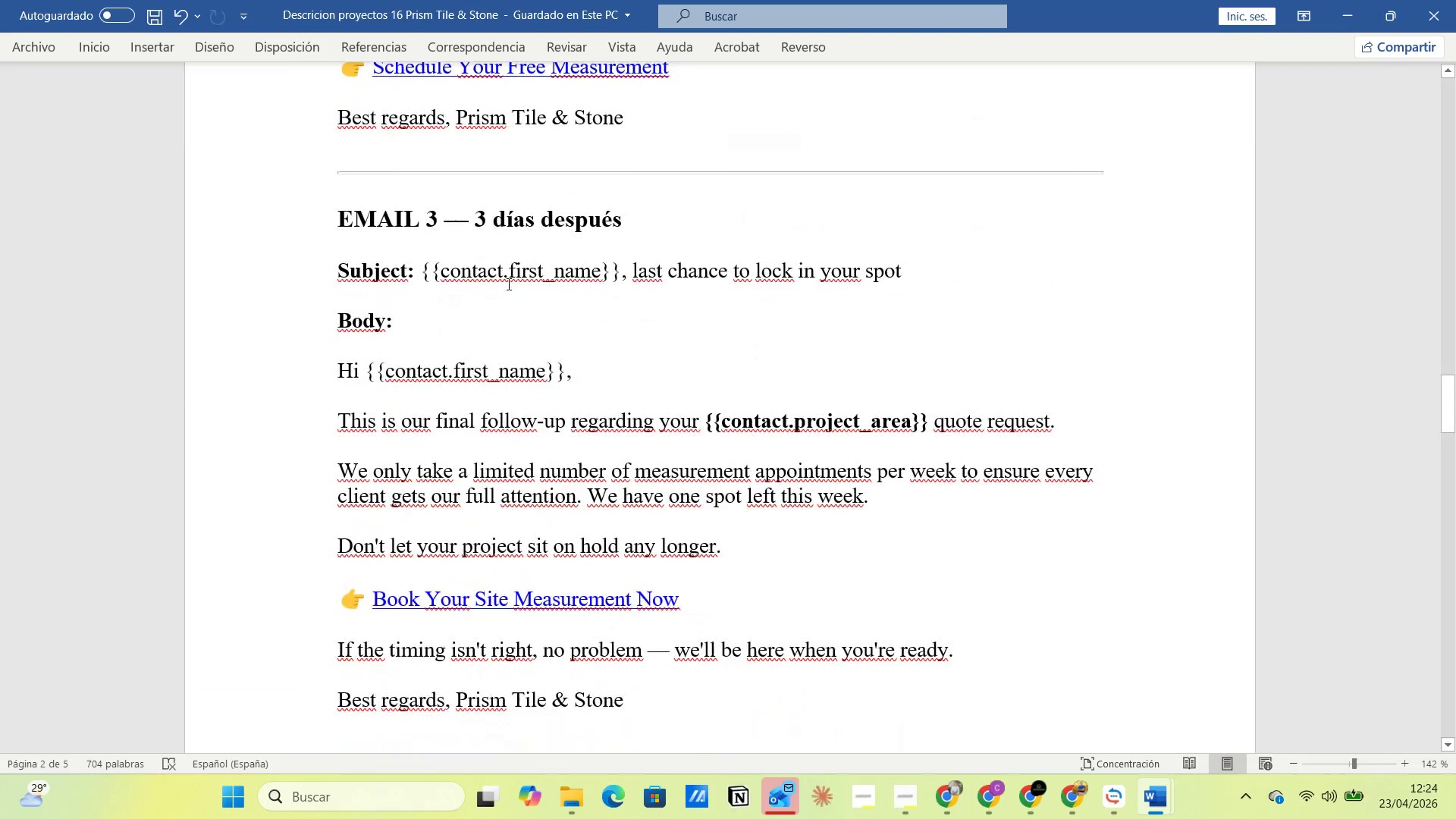 
left_click([507, 263])
 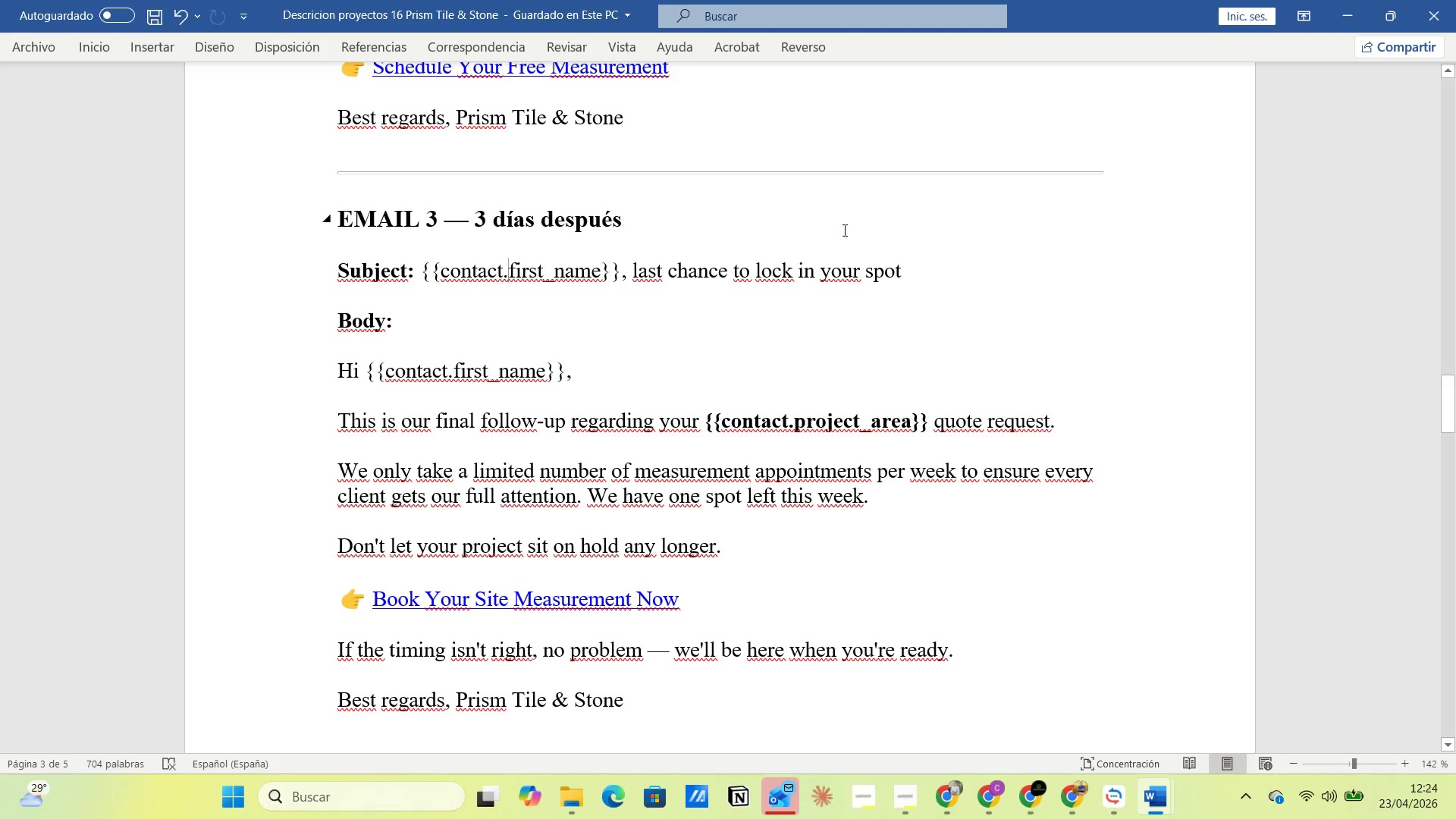 
left_click([938, 230])
 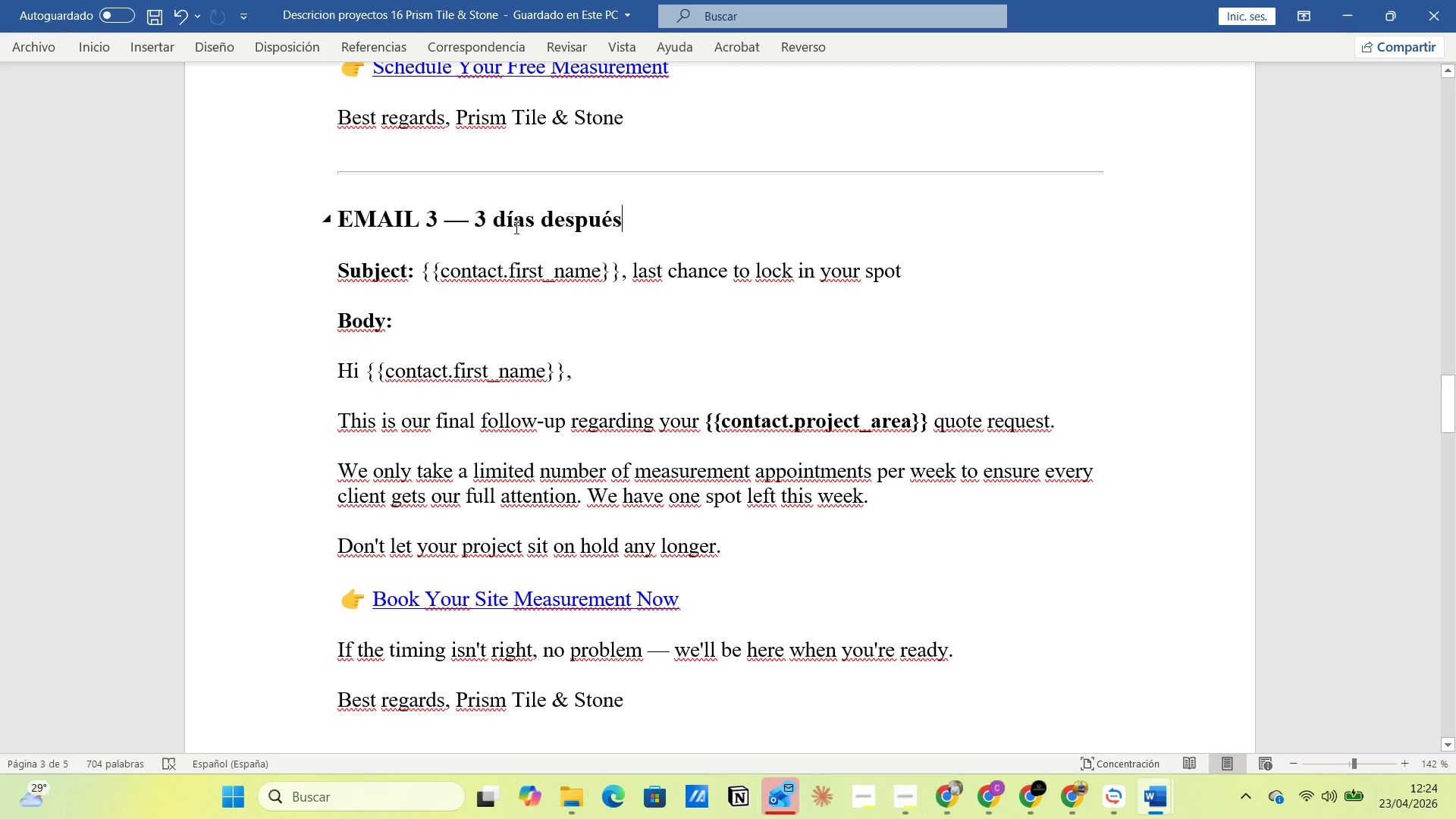 
left_click([497, 226])
 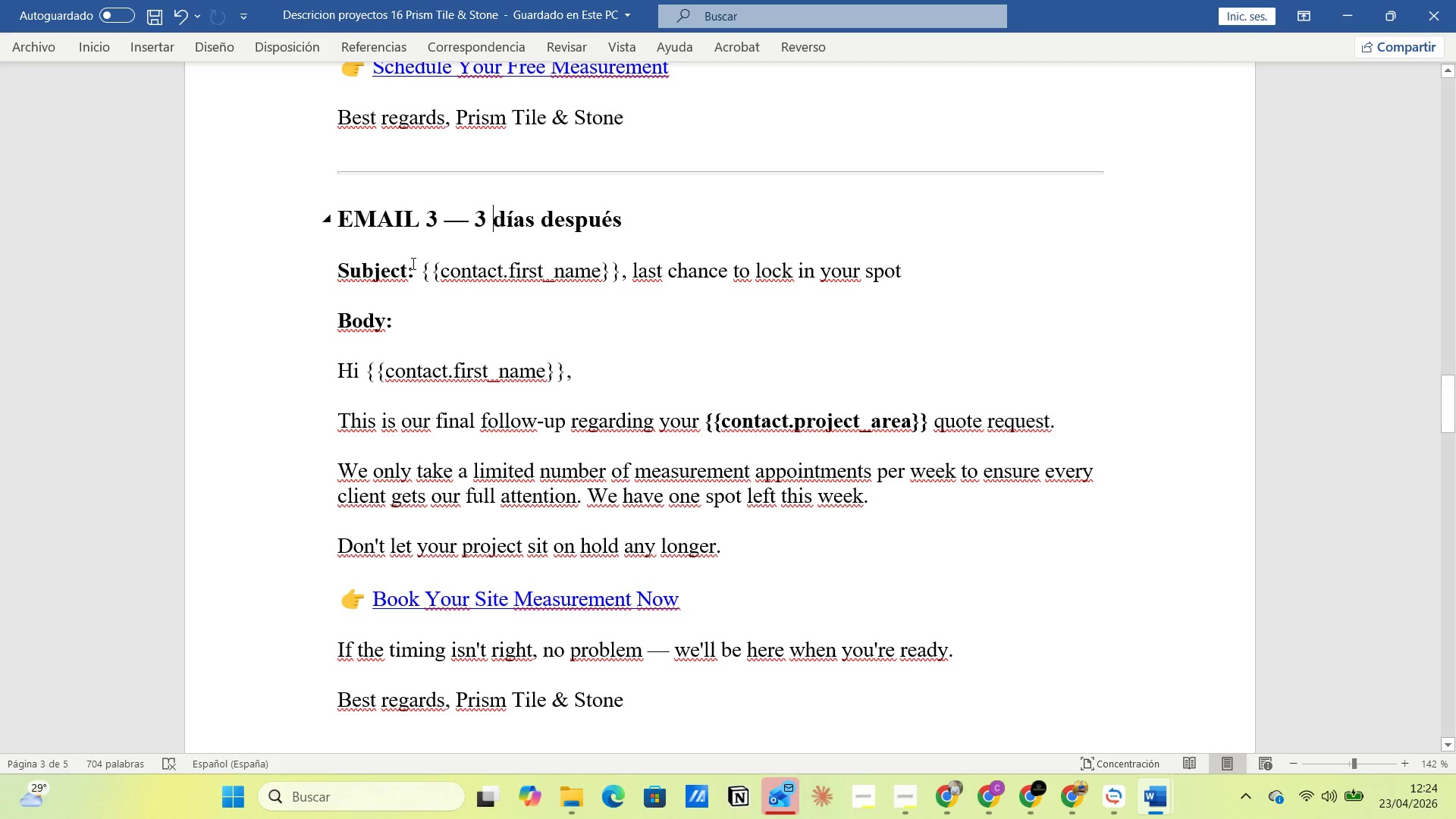 
left_click([403, 271])
 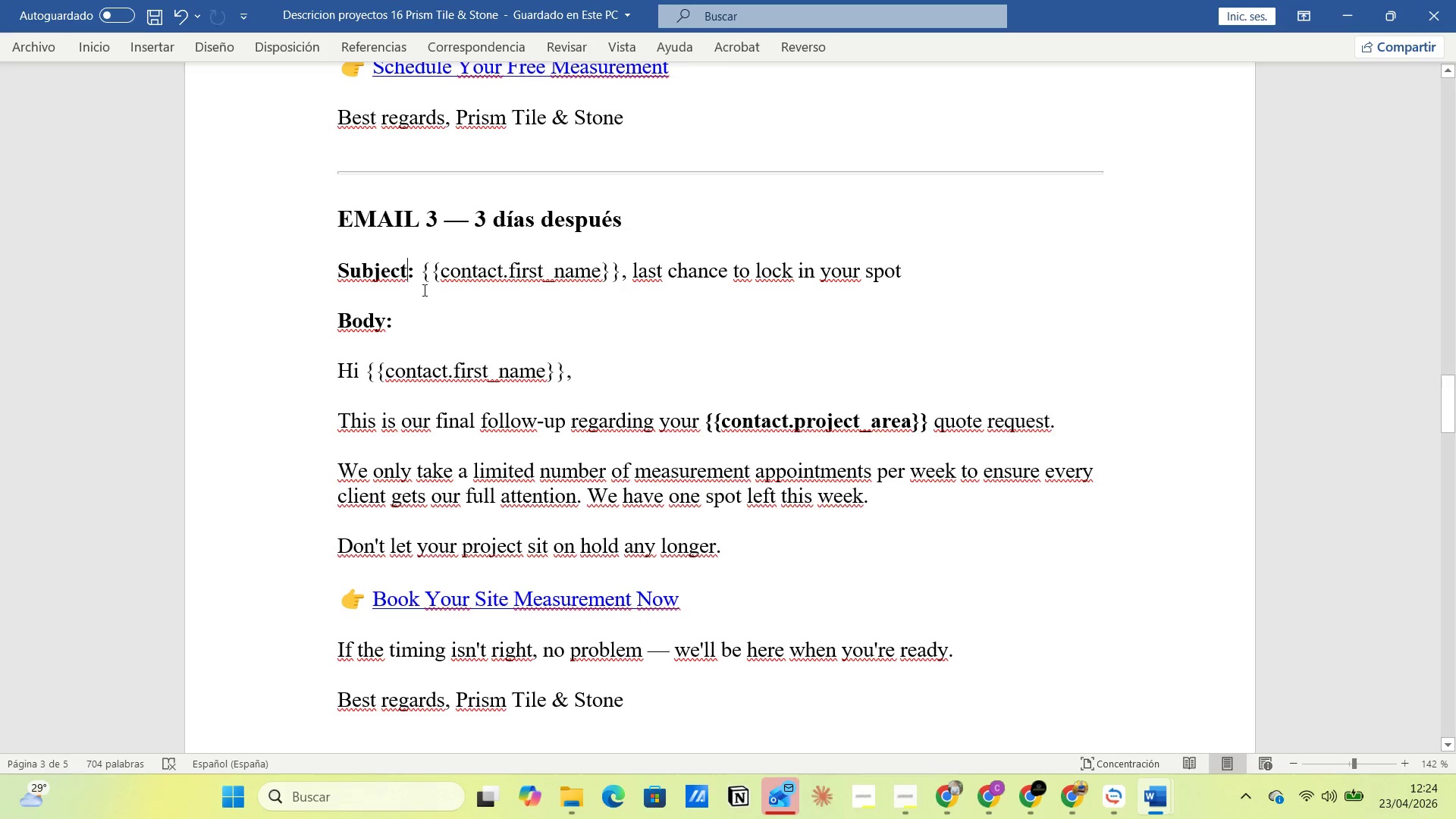 
left_click([433, 290])
 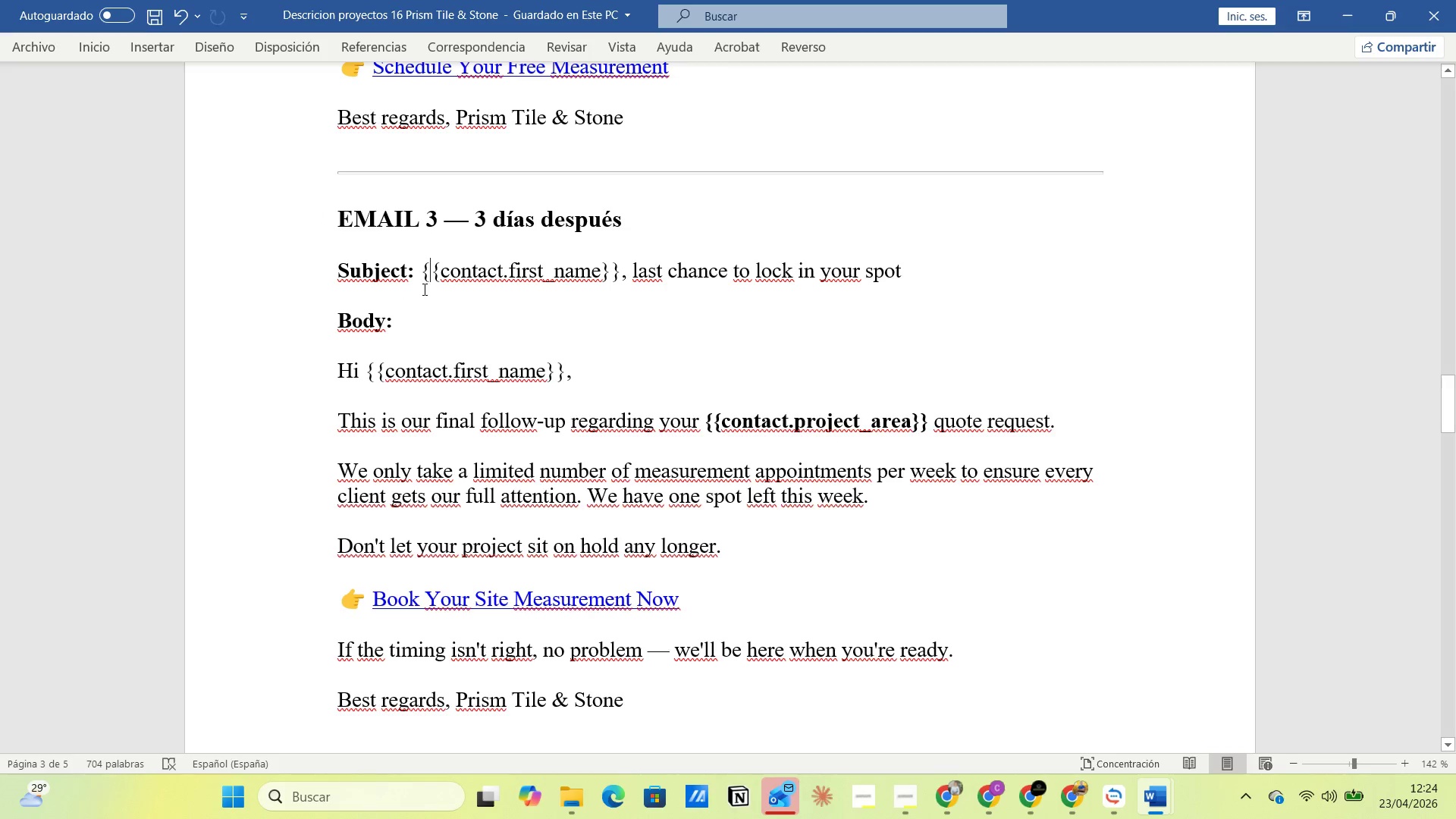 
left_click([423, 289])
 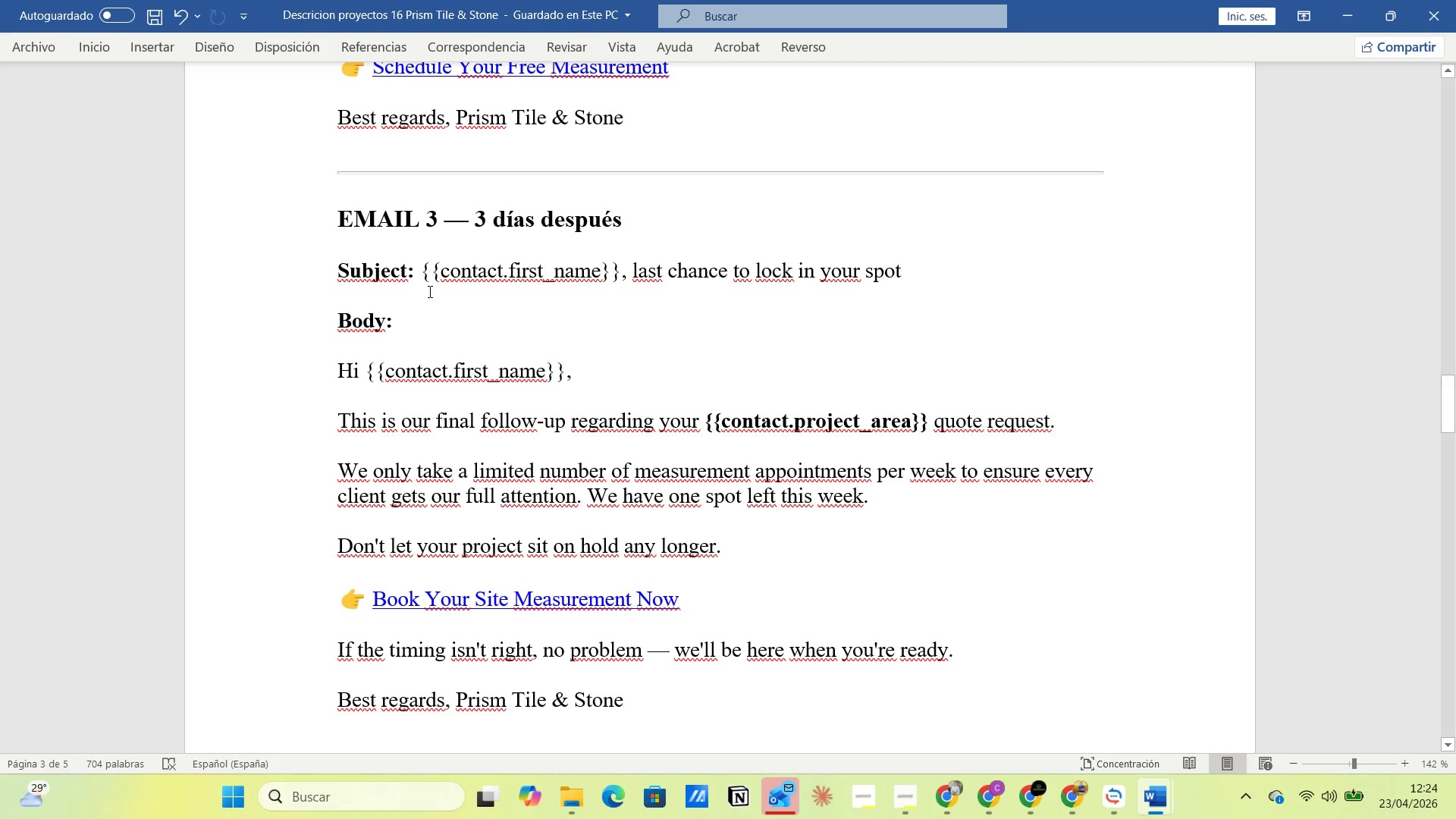 
left_click_drag(start_coordinate=[428, 291], to_coordinate=[945, 294])
 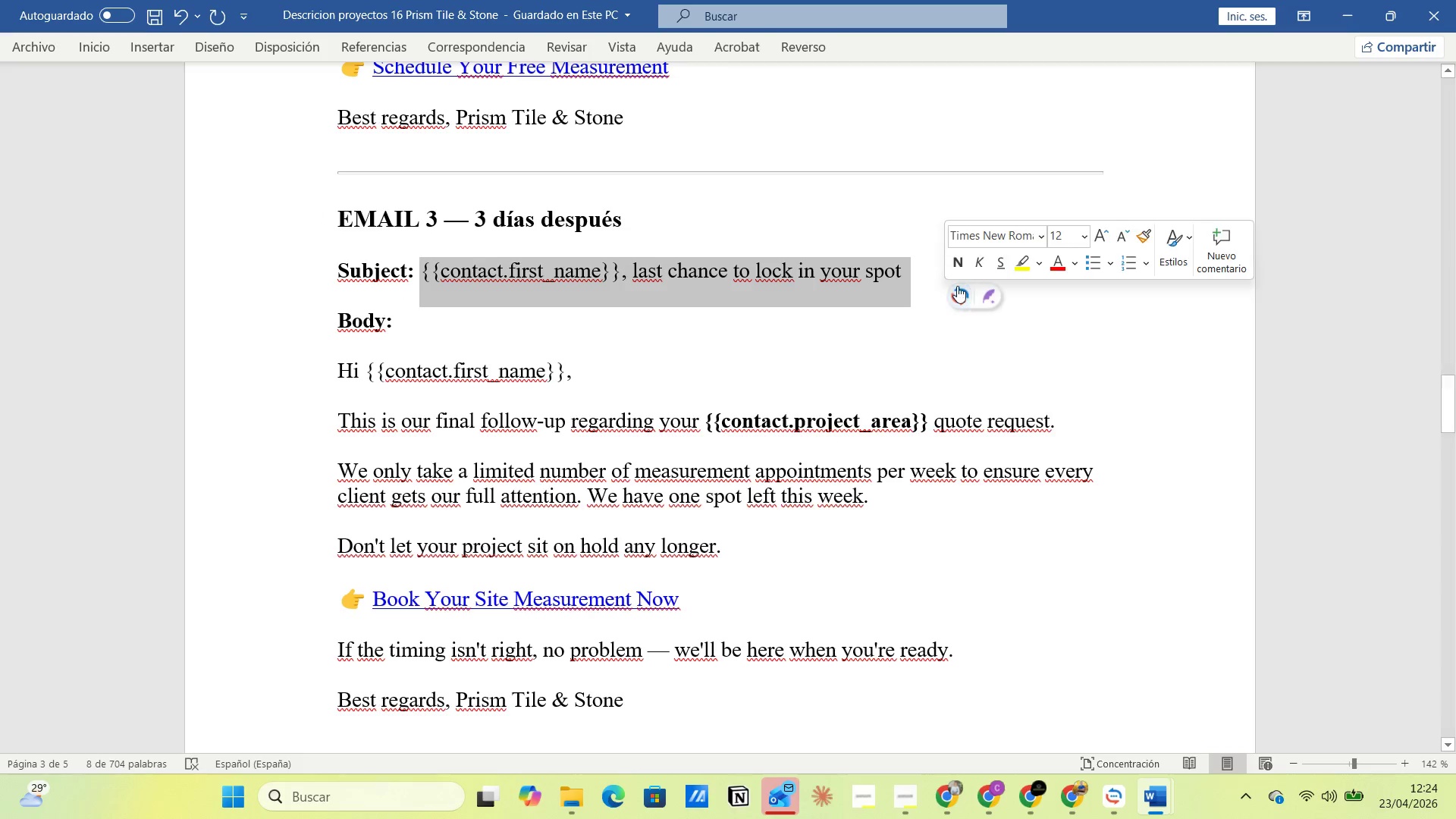 
key(Control+C)
 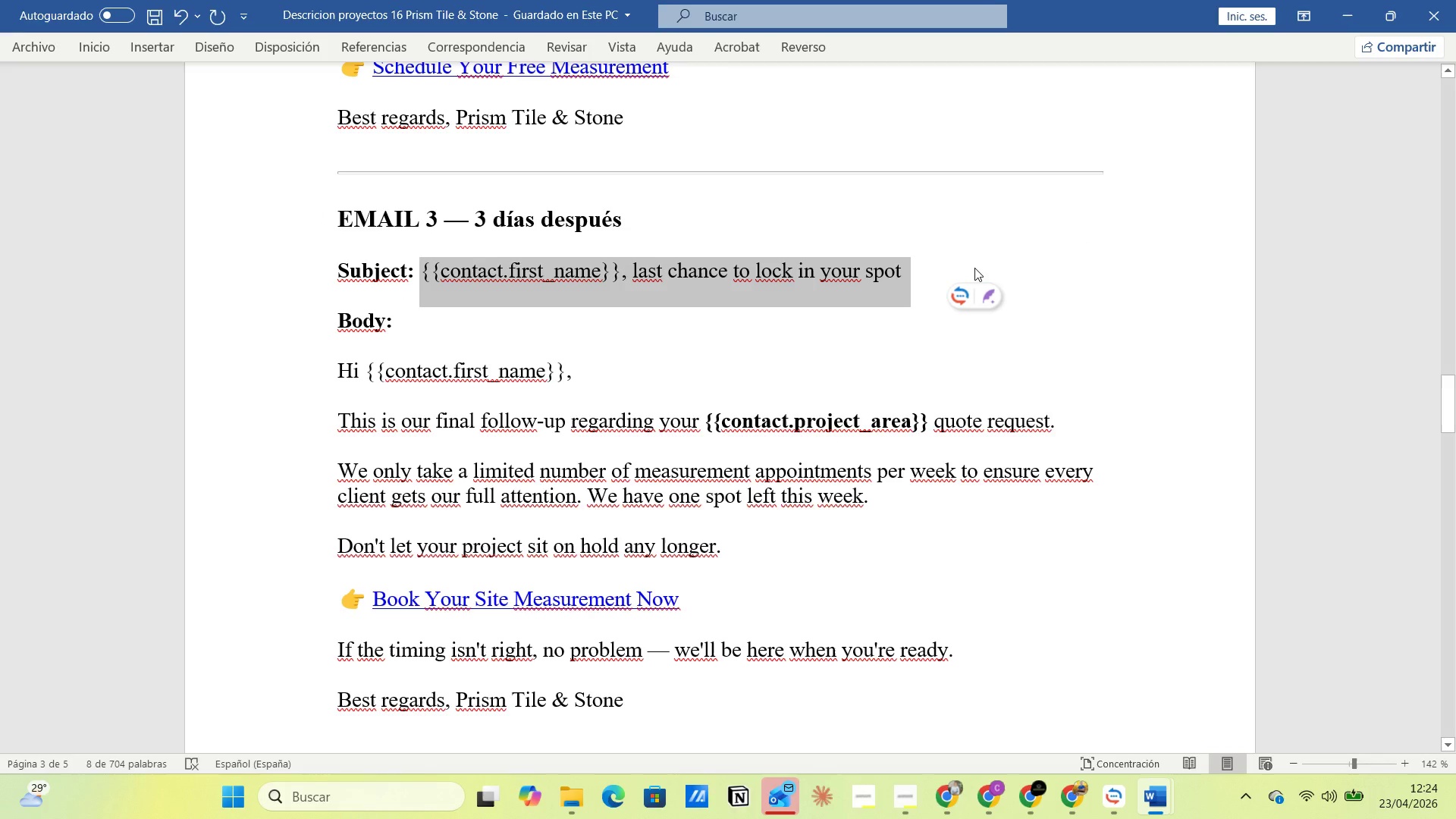 
key(Alt+AltLeft)
 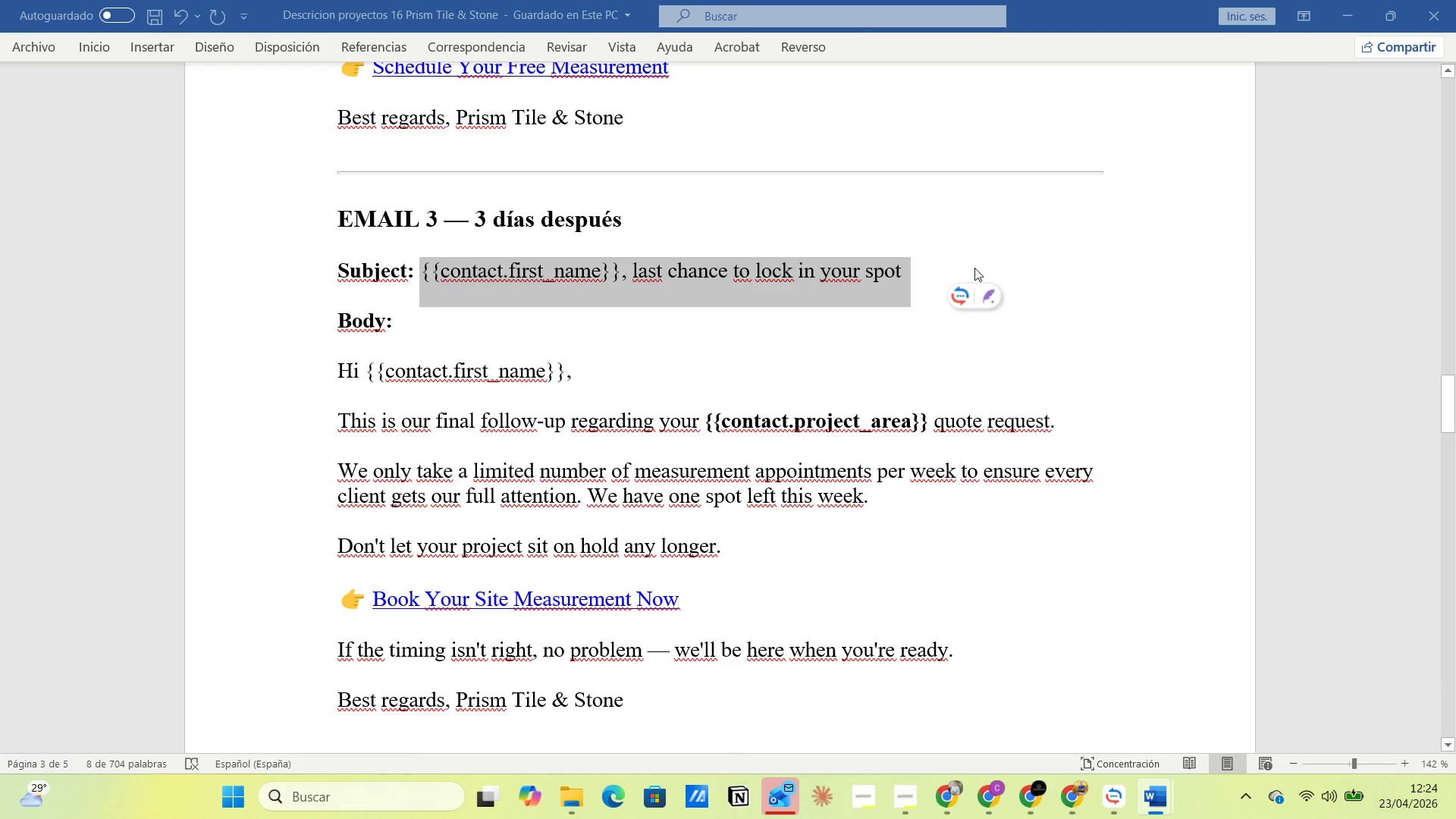 
key(Alt+Tab)
 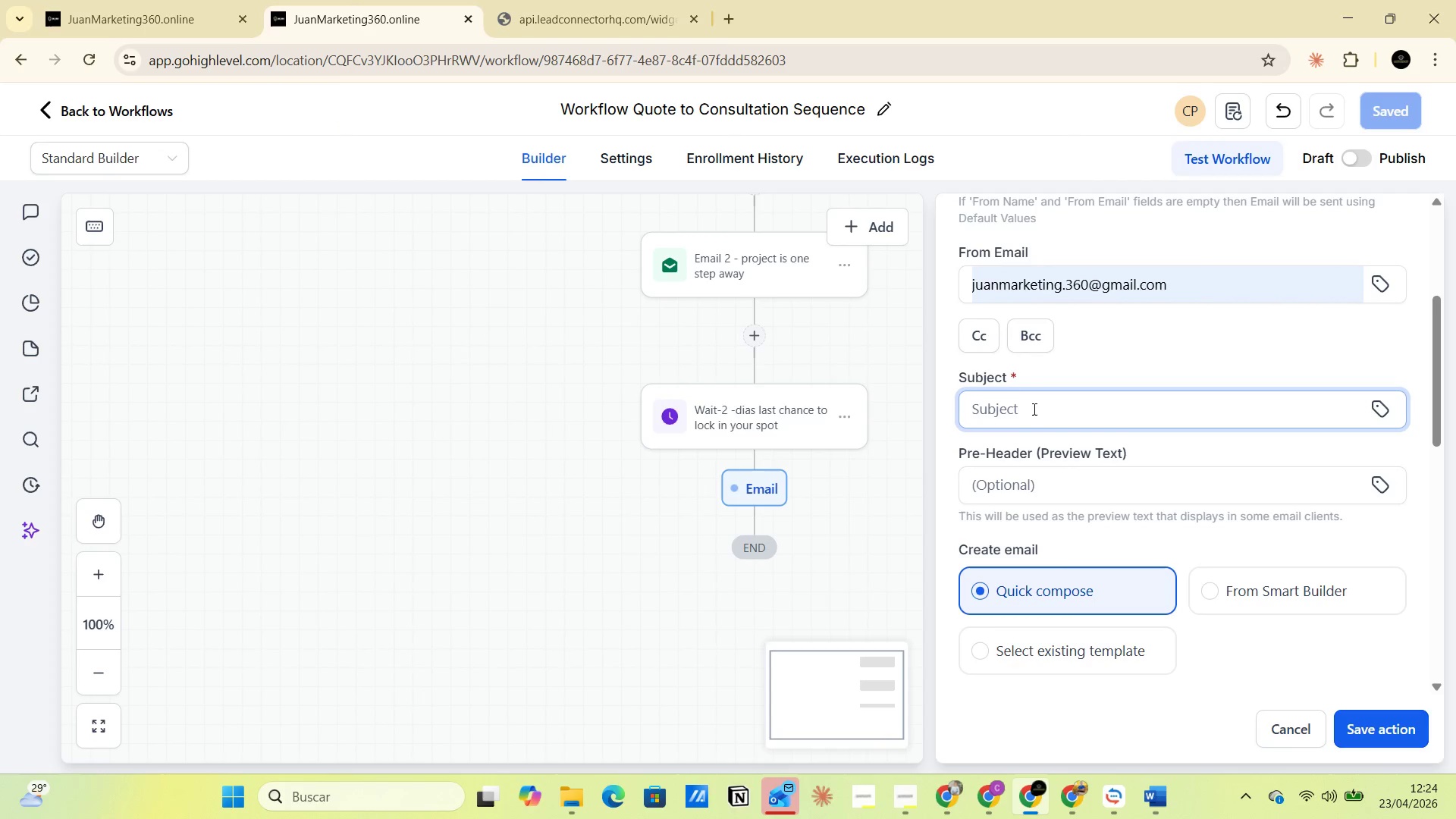 
left_click([1027, 410])
 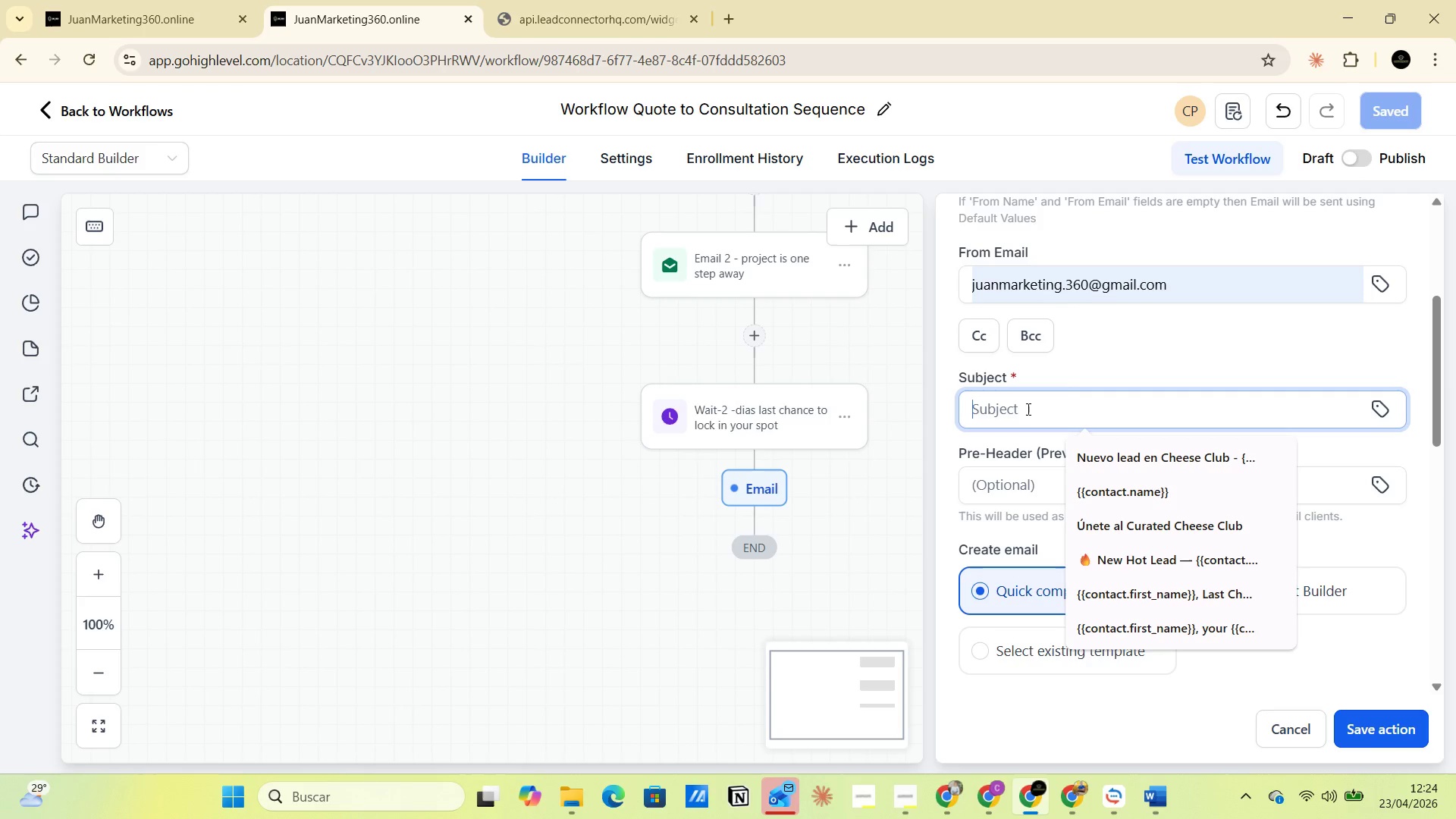 
key(Control+V)
 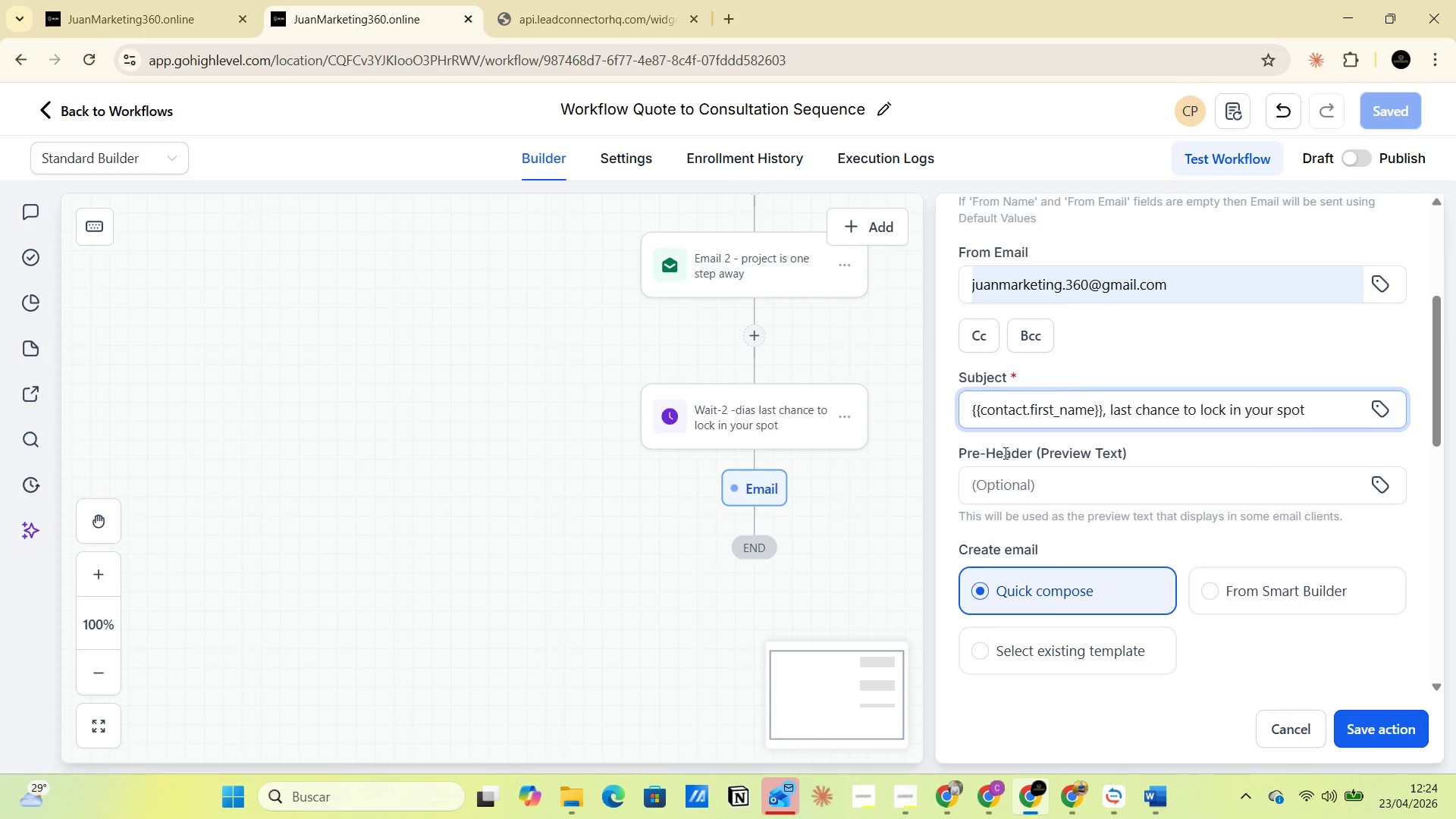 
scroll: coordinate [1001, 463], scroll_direction: down, amount: 2.0
 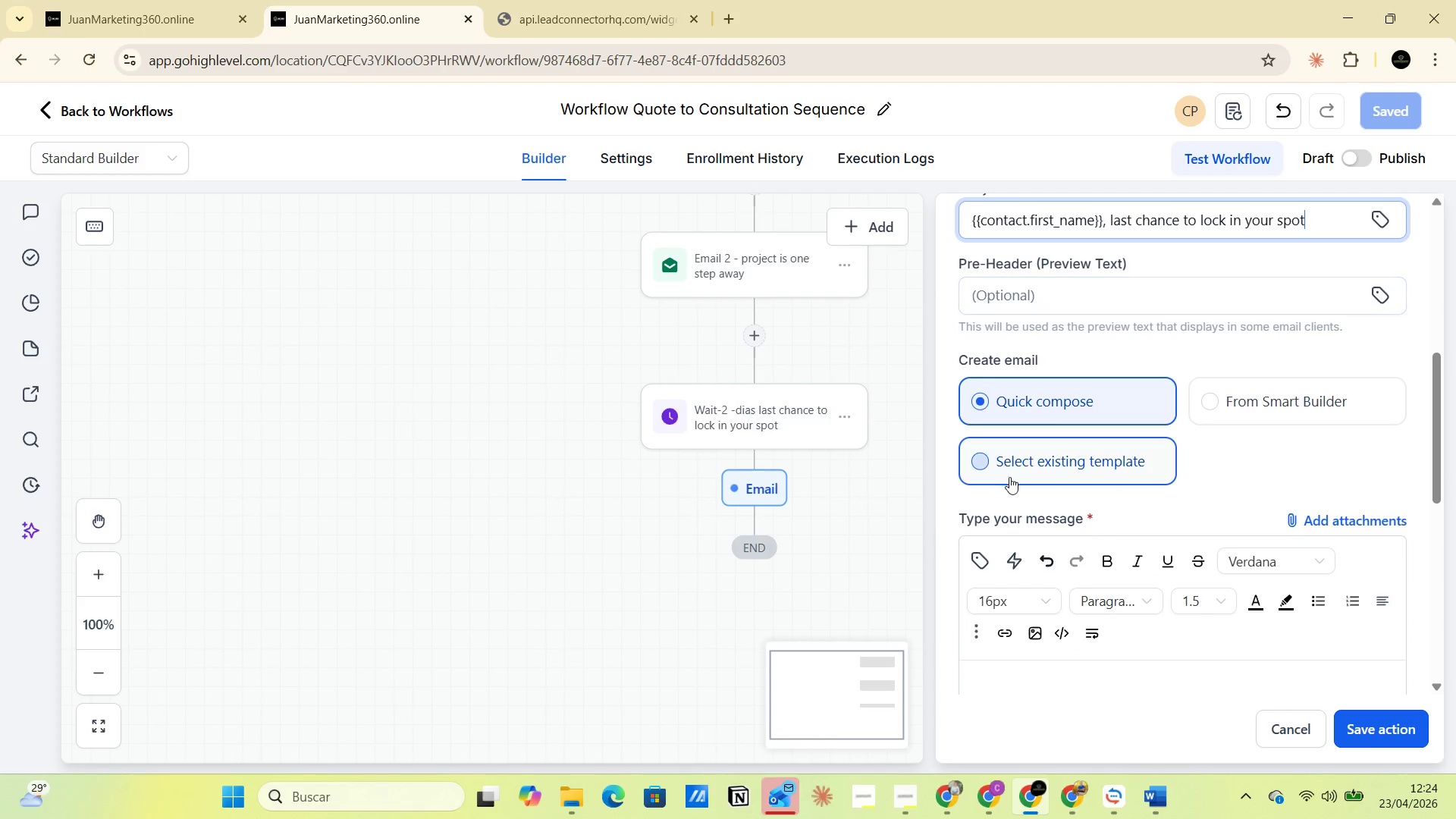 
left_click([1018, 463])
 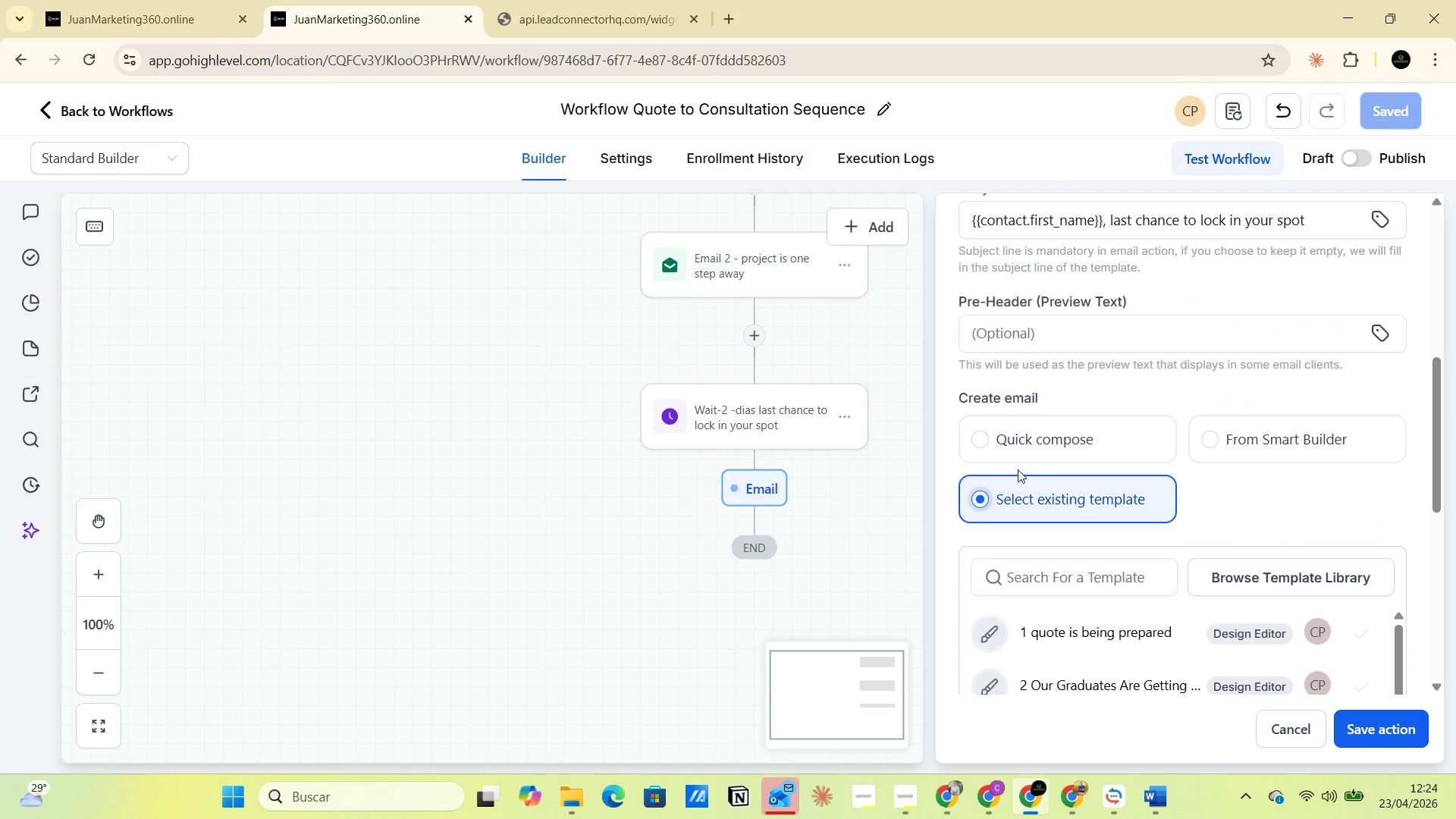 
scroll: coordinate [1031, 513], scroll_direction: down, amount: 2.0
 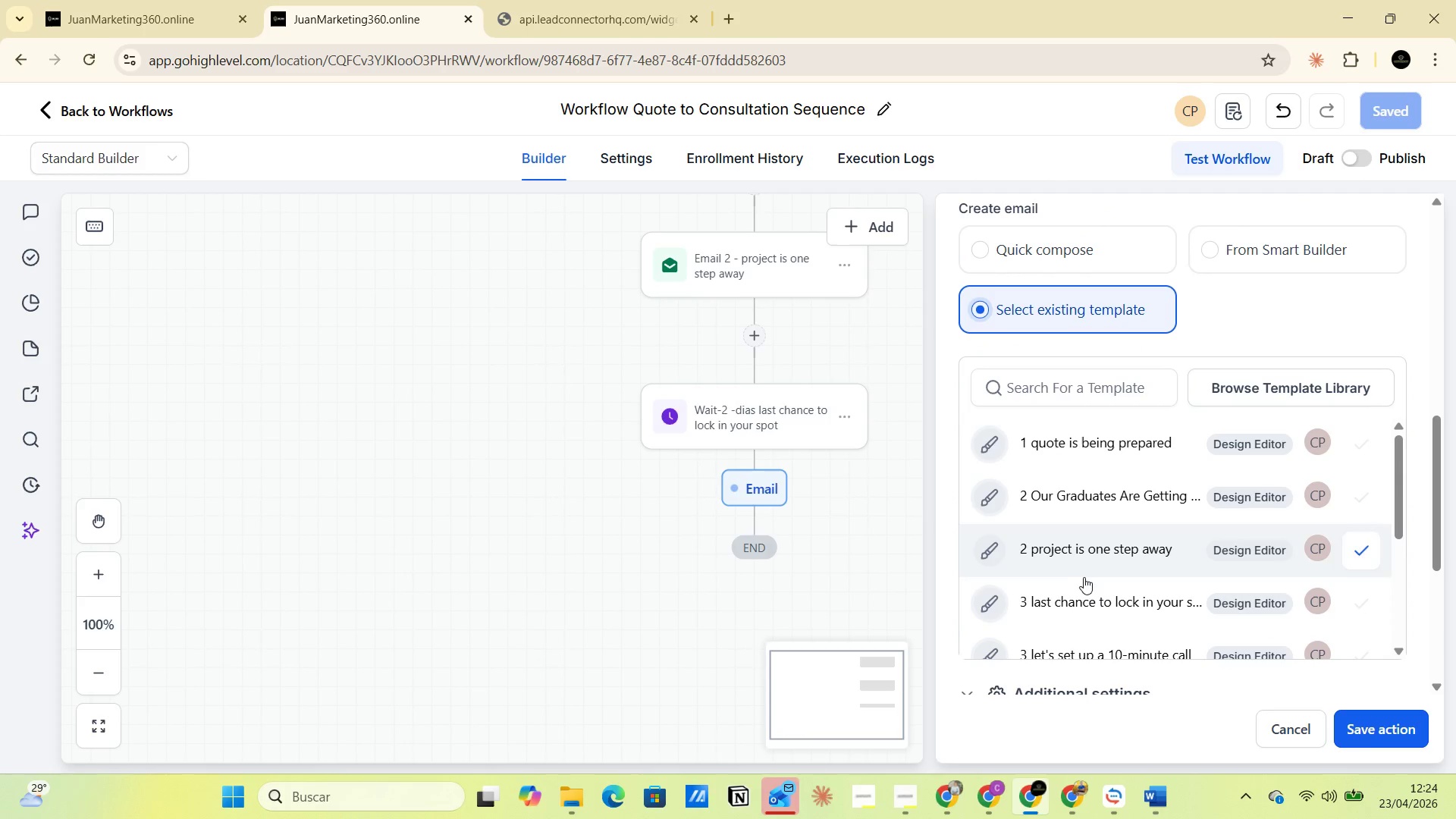 
left_click([1088, 593])
 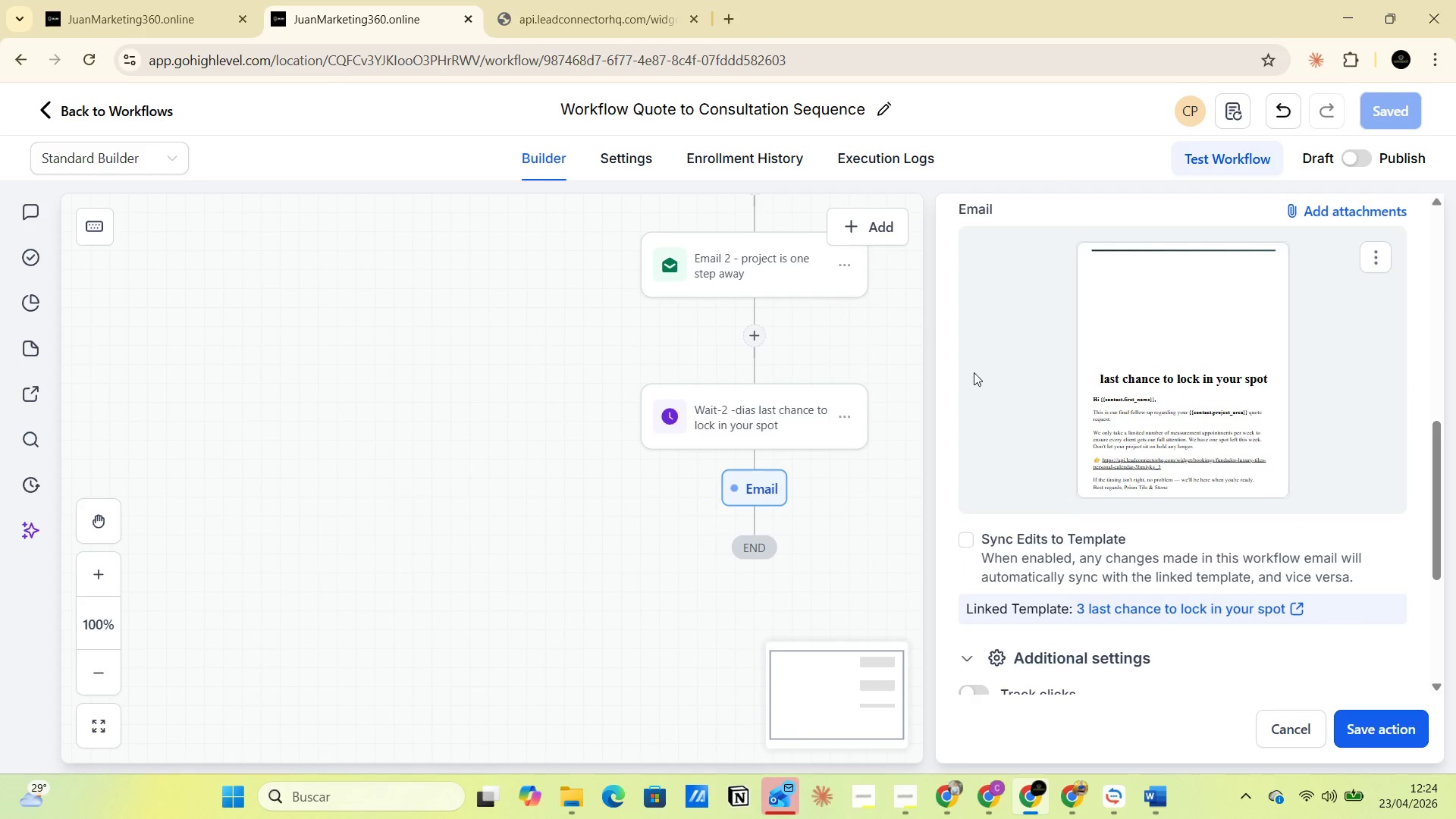 
scroll: coordinate [982, 399], scroll_direction: up, amount: 2.0
 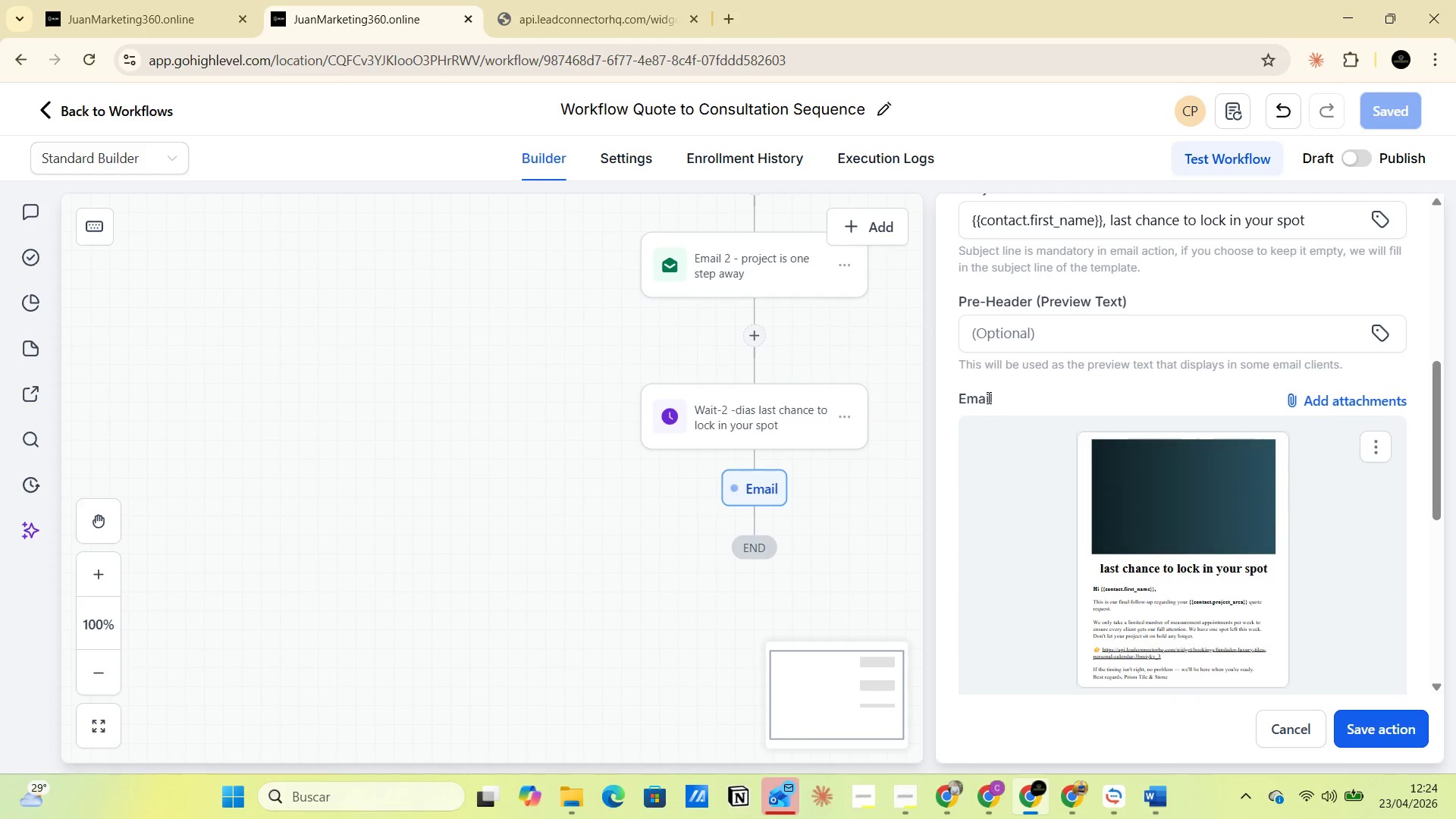 
scroll: coordinate [986, 400], scroll_direction: down, amount: 6.0
 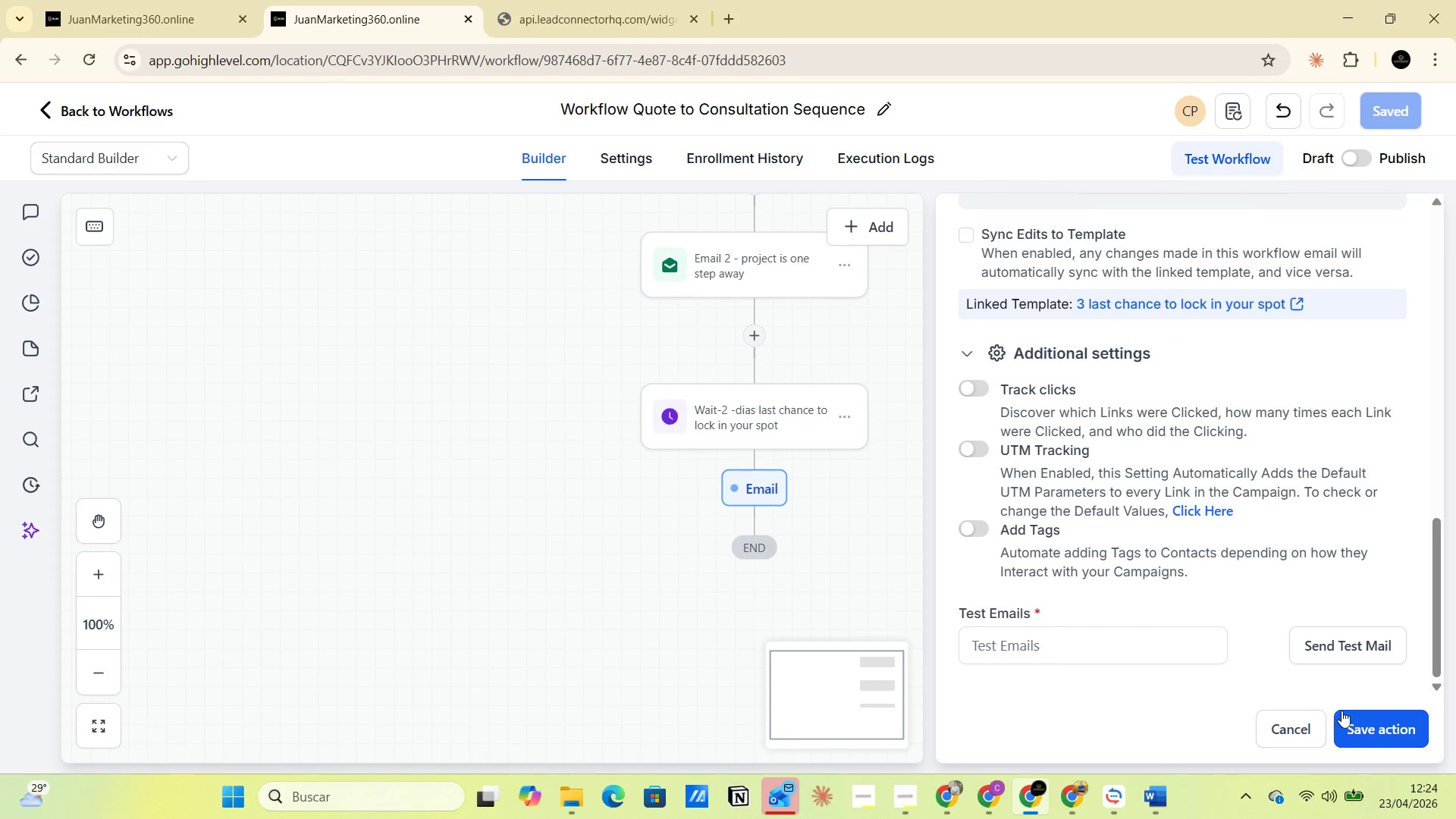 
left_click([1363, 730])
 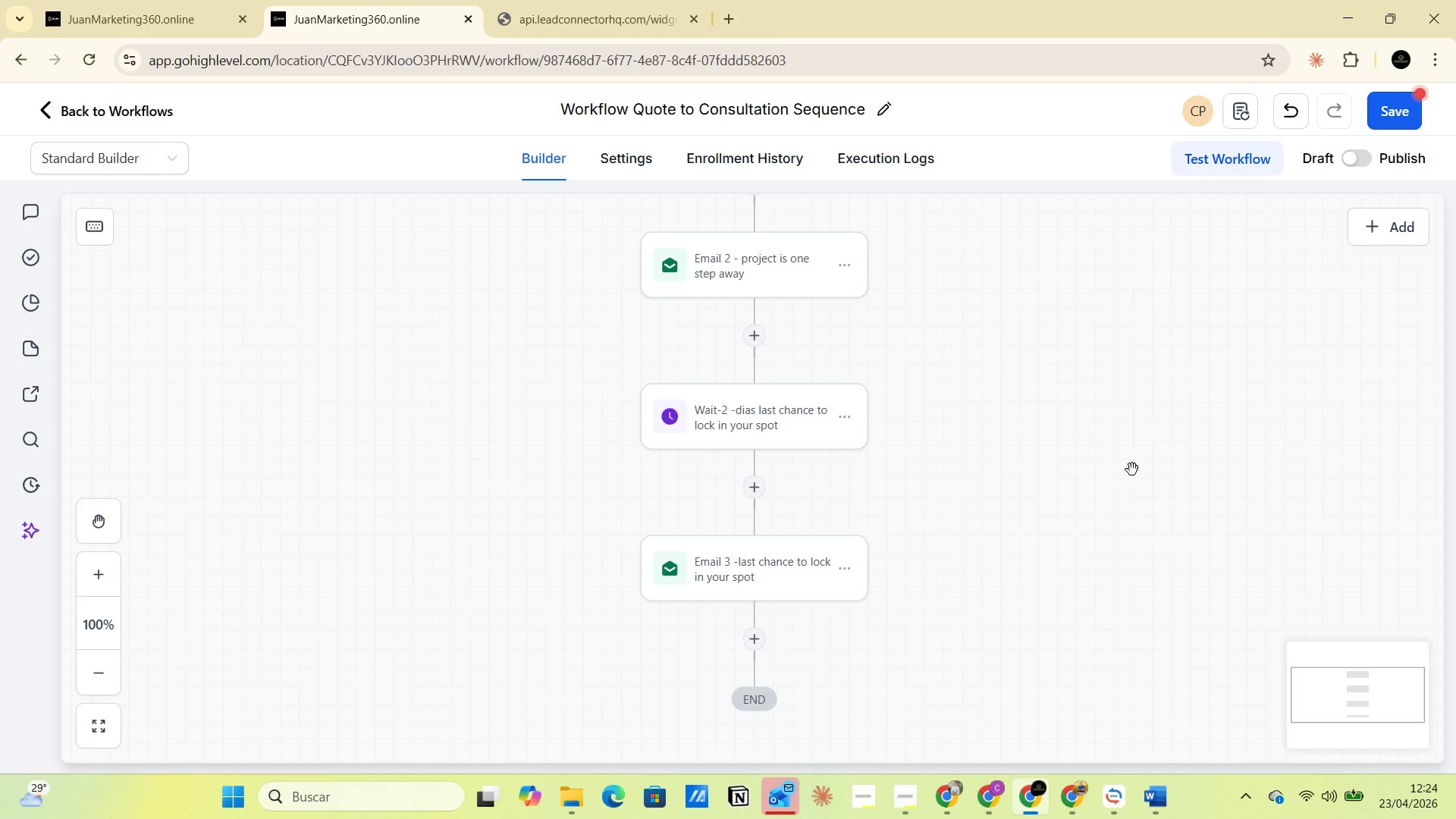 
left_click([1387, 121])
 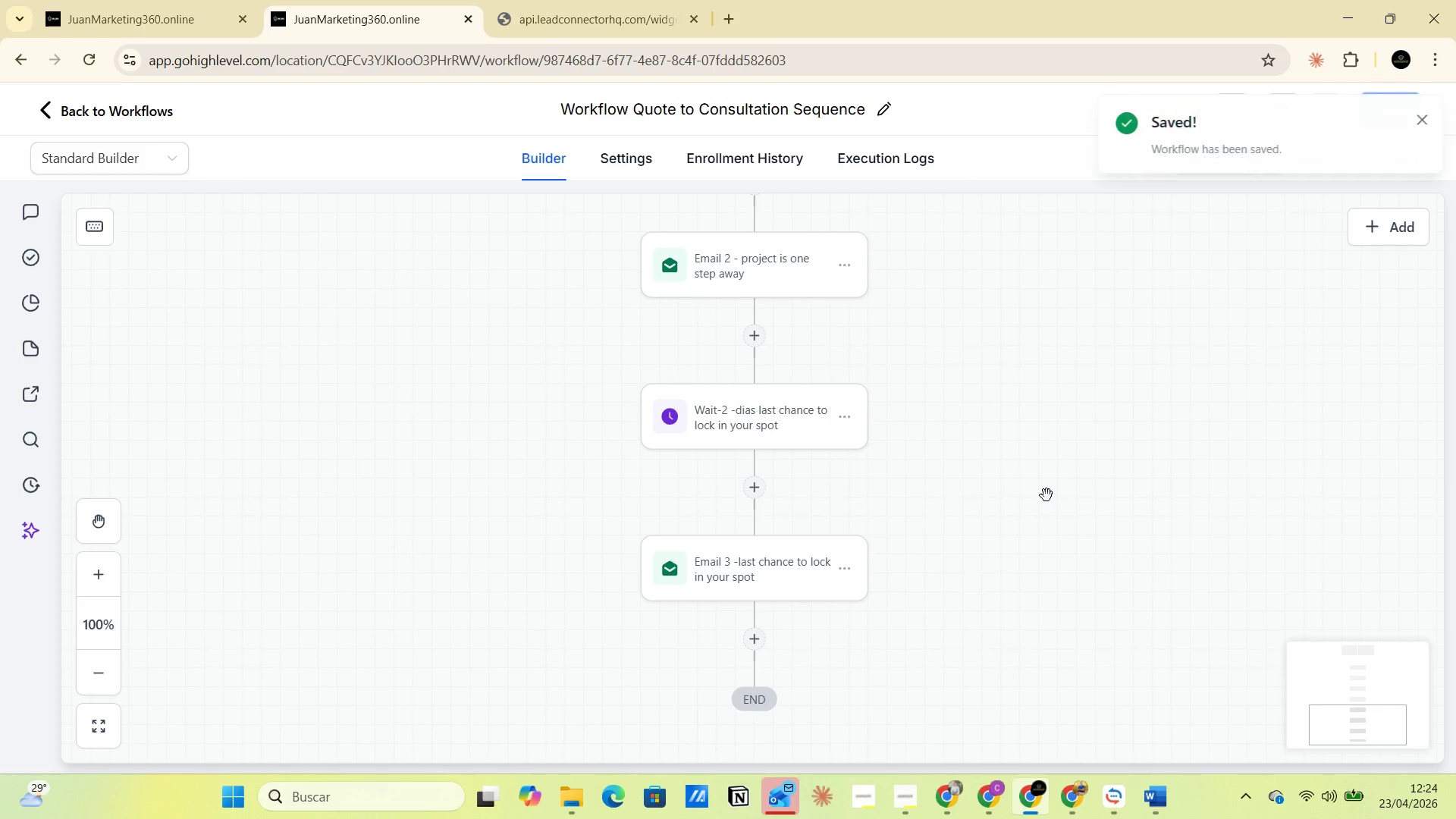 
scroll: coordinate [1015, 533], scroll_direction: up, amount: 9.0
 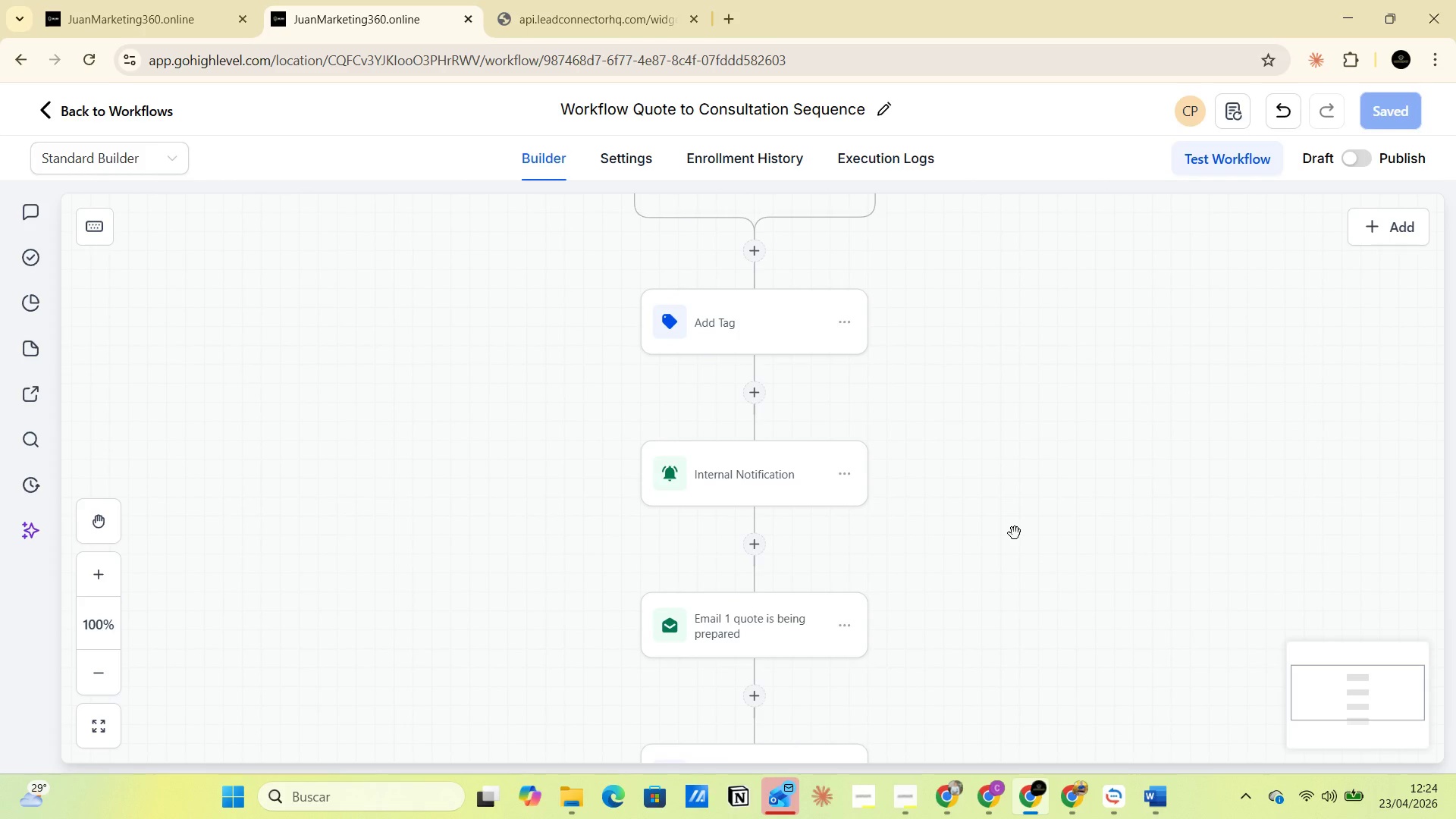 
scroll: coordinate [995, 537], scroll_direction: down, amount: 17.0
 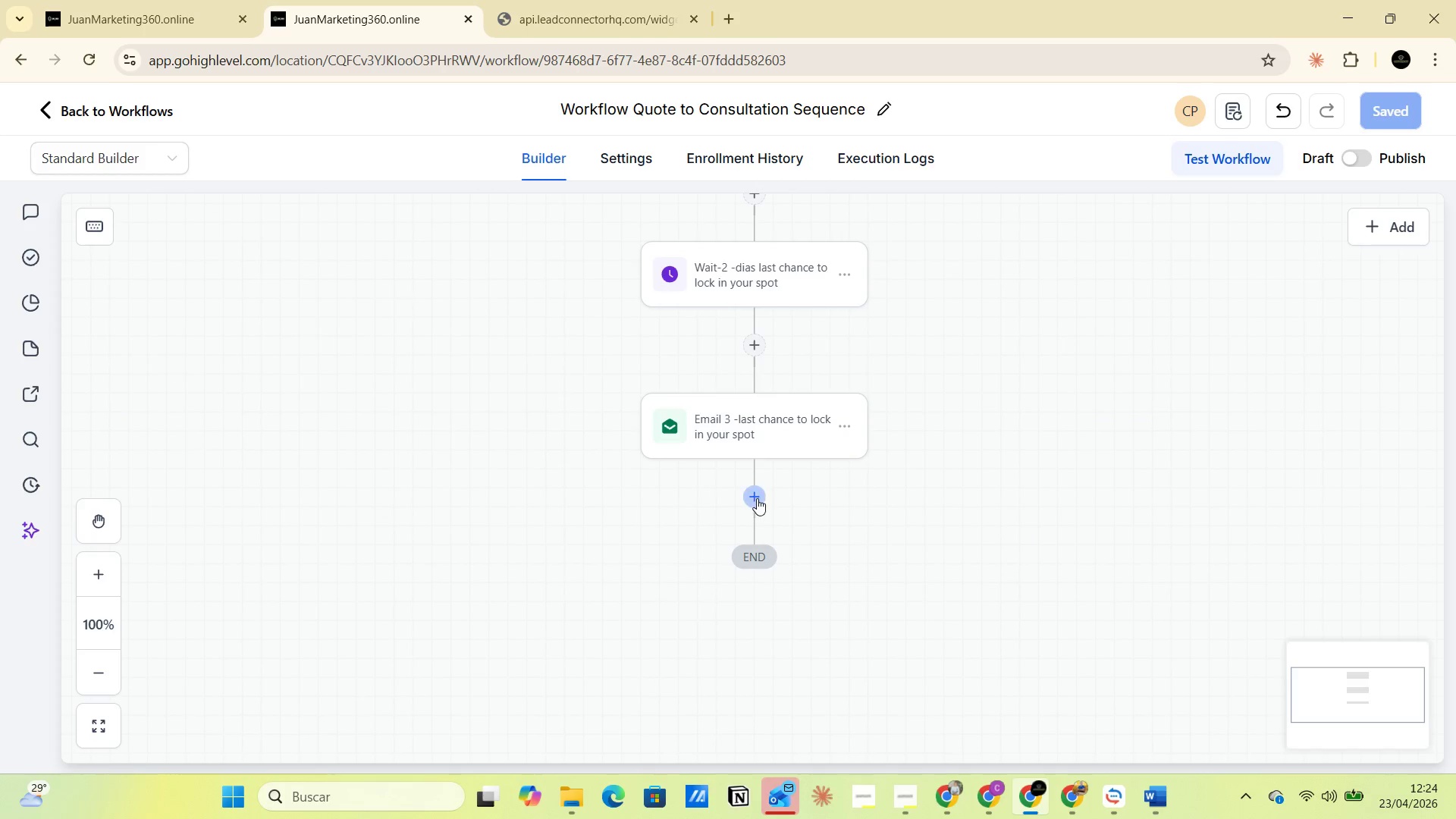 
left_click([757, 498])
 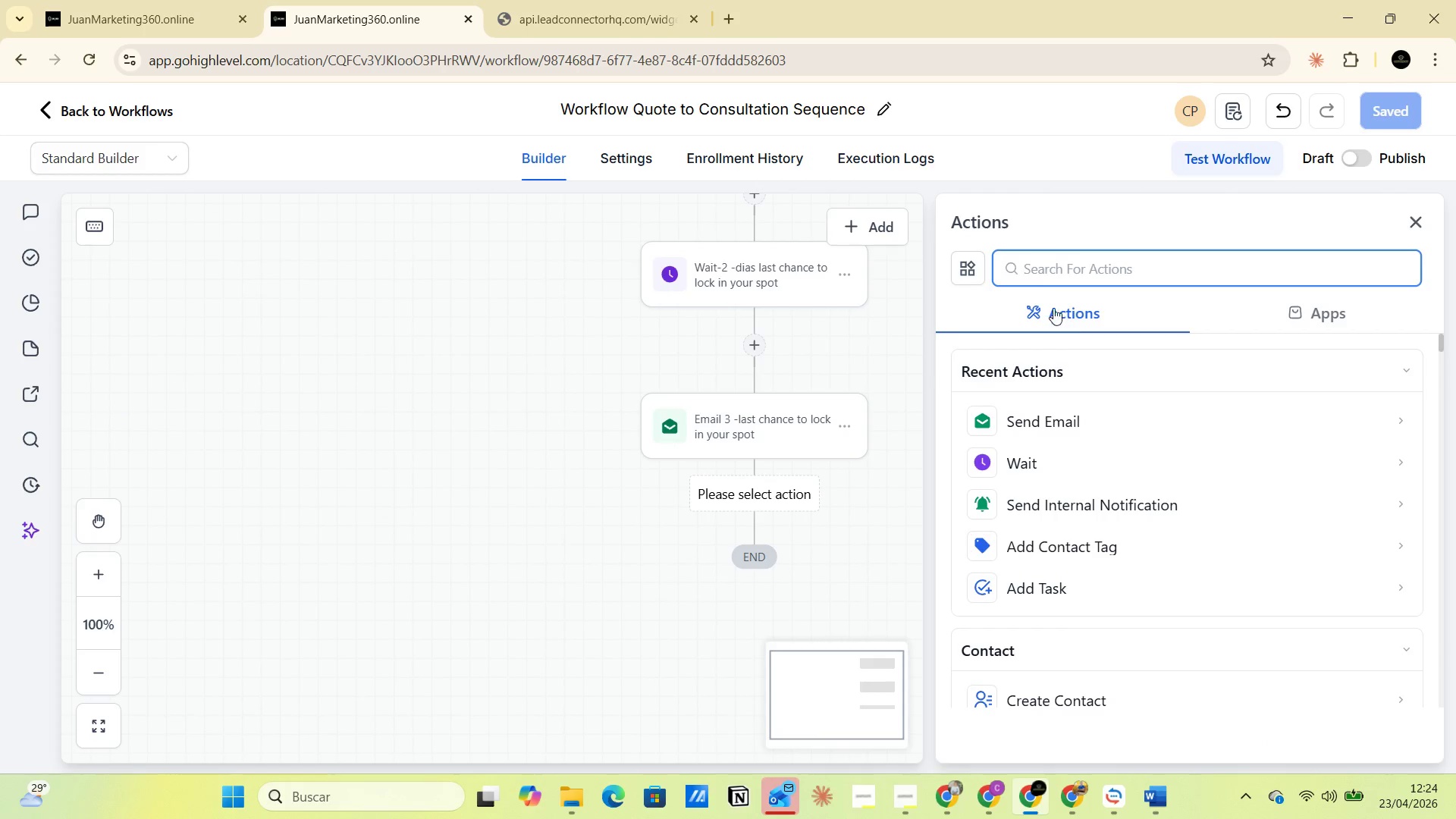 
left_click([1039, 273])
 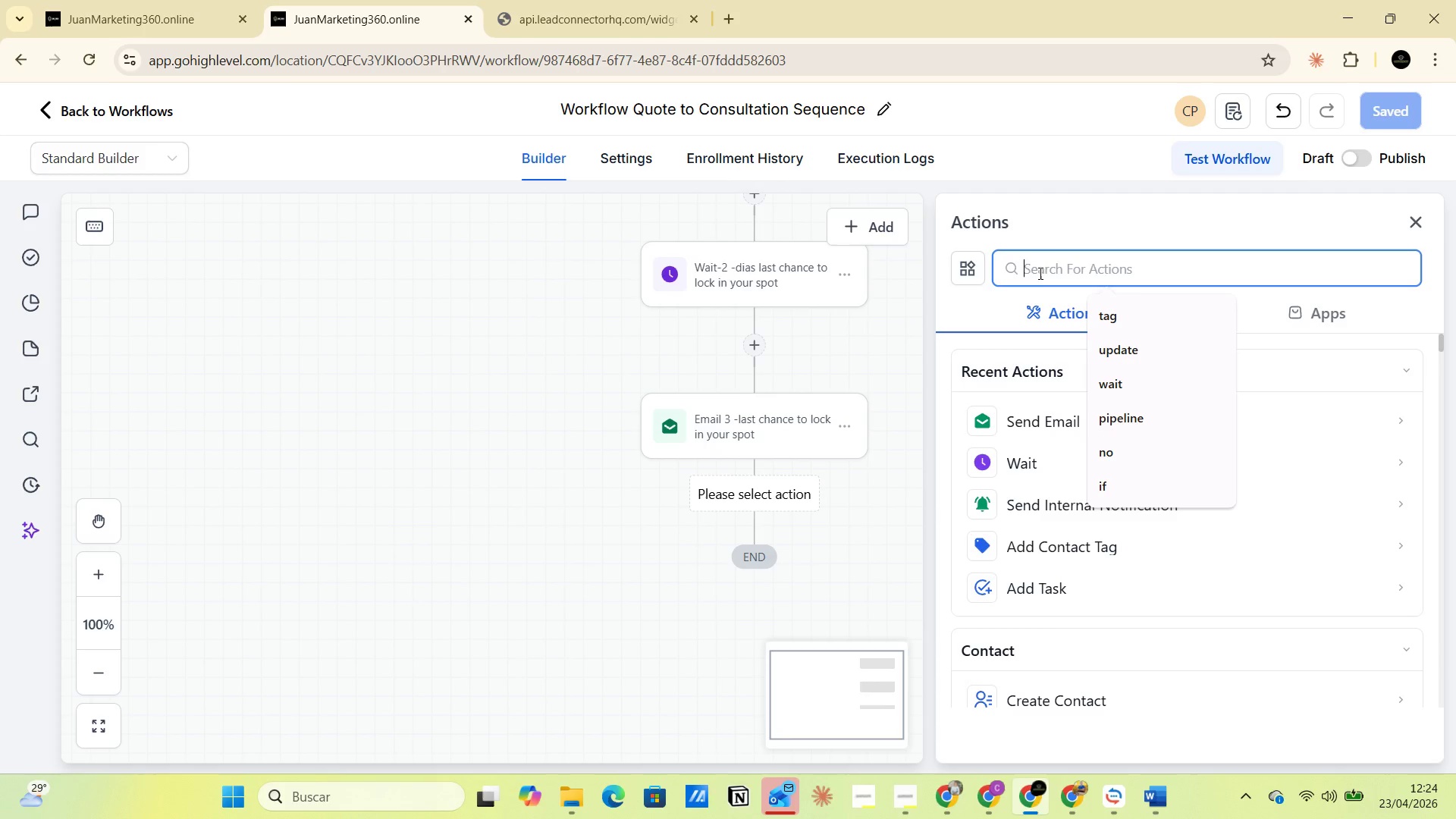 
type(goal)
 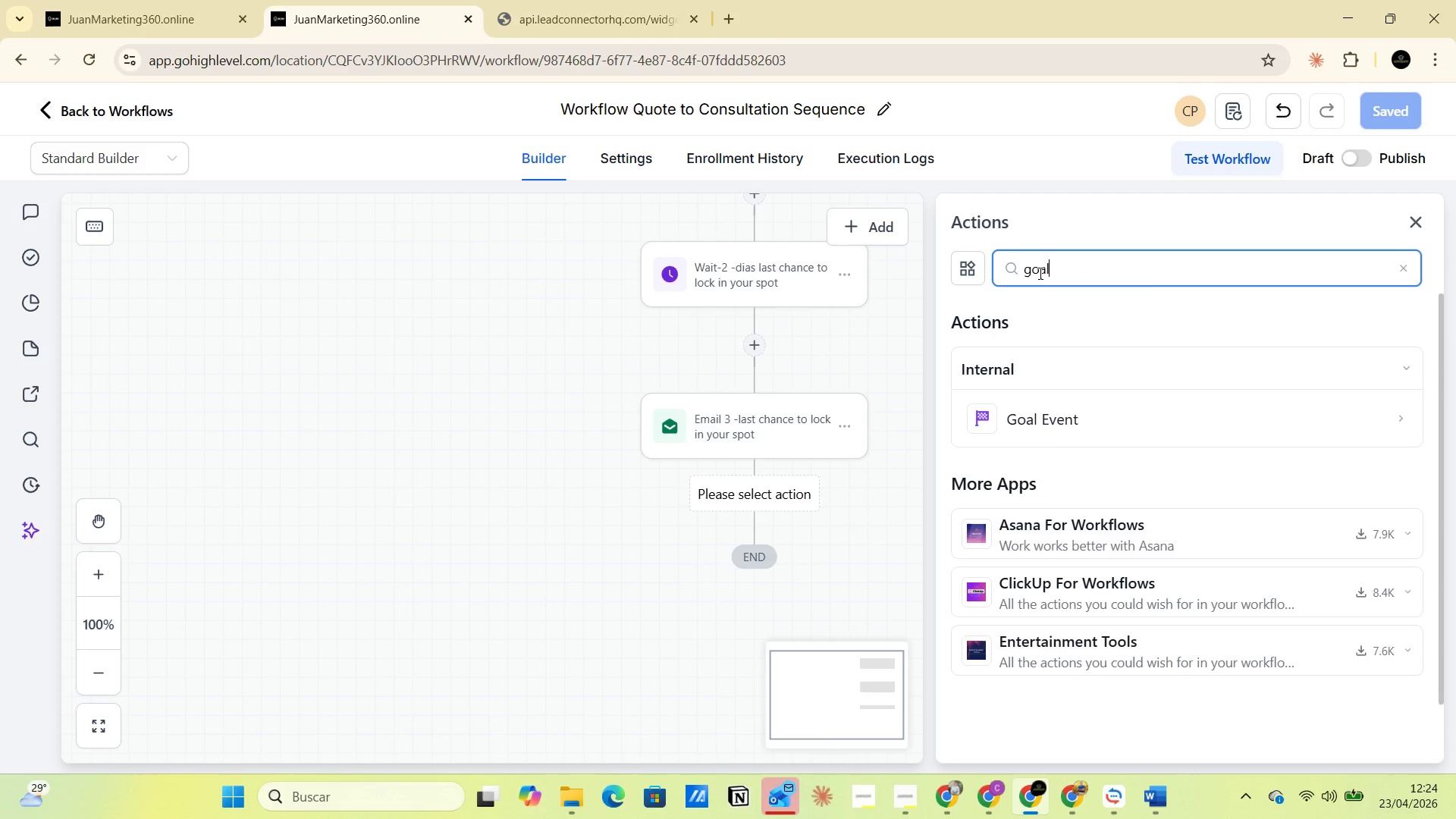 
left_click([1050, 415])
 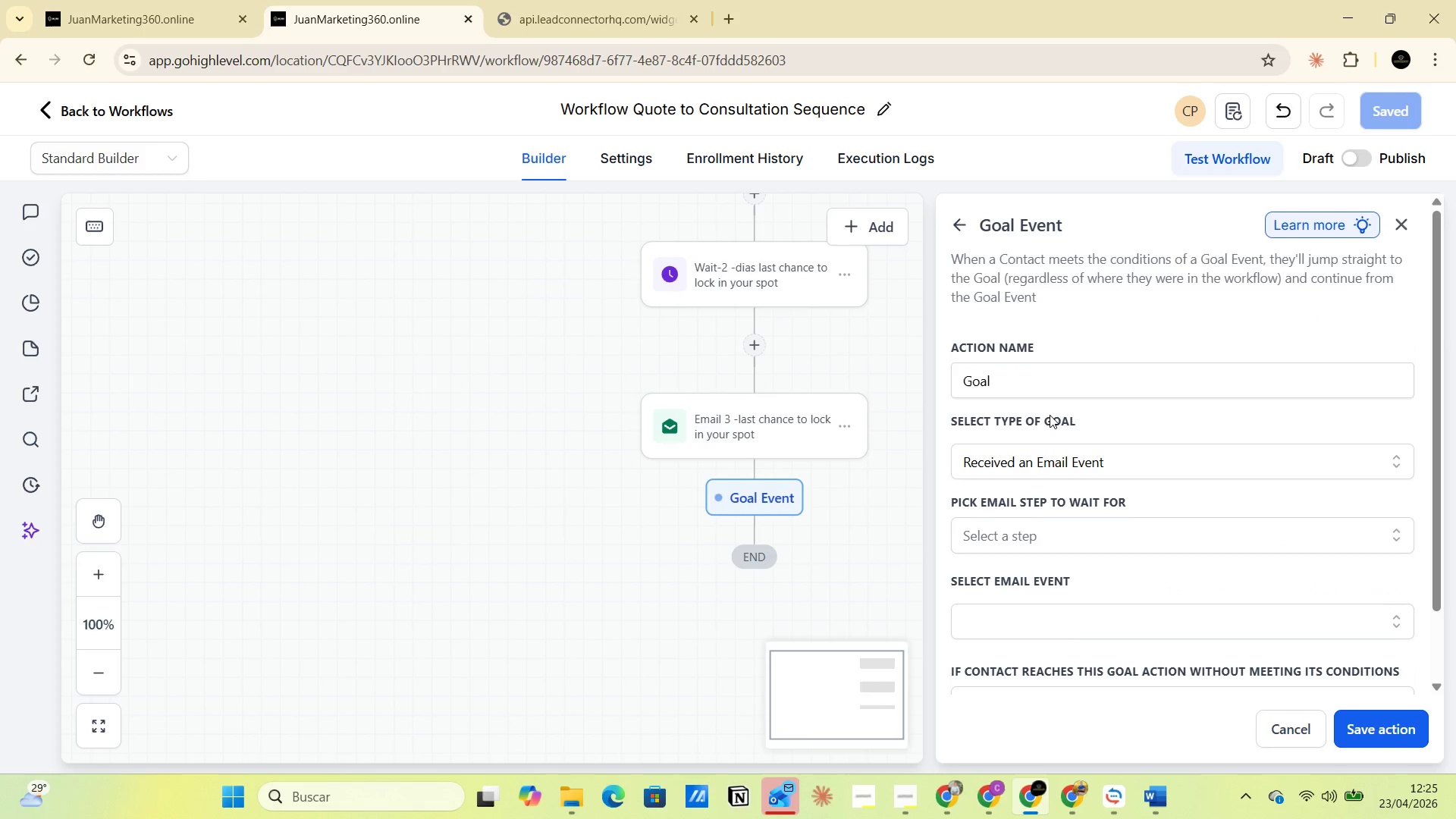 
wait(8.56)
 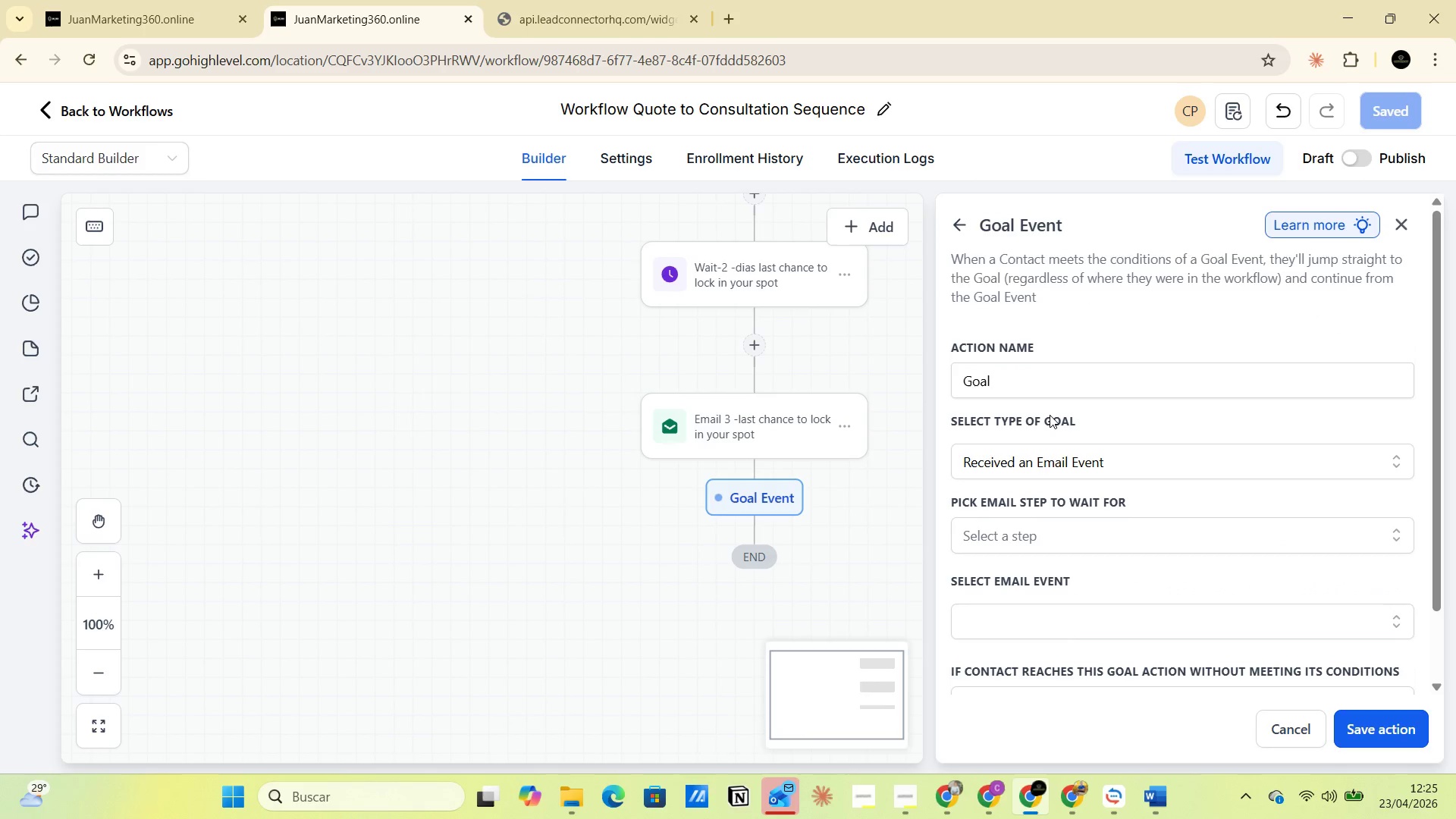 
left_click([1395, 464])
 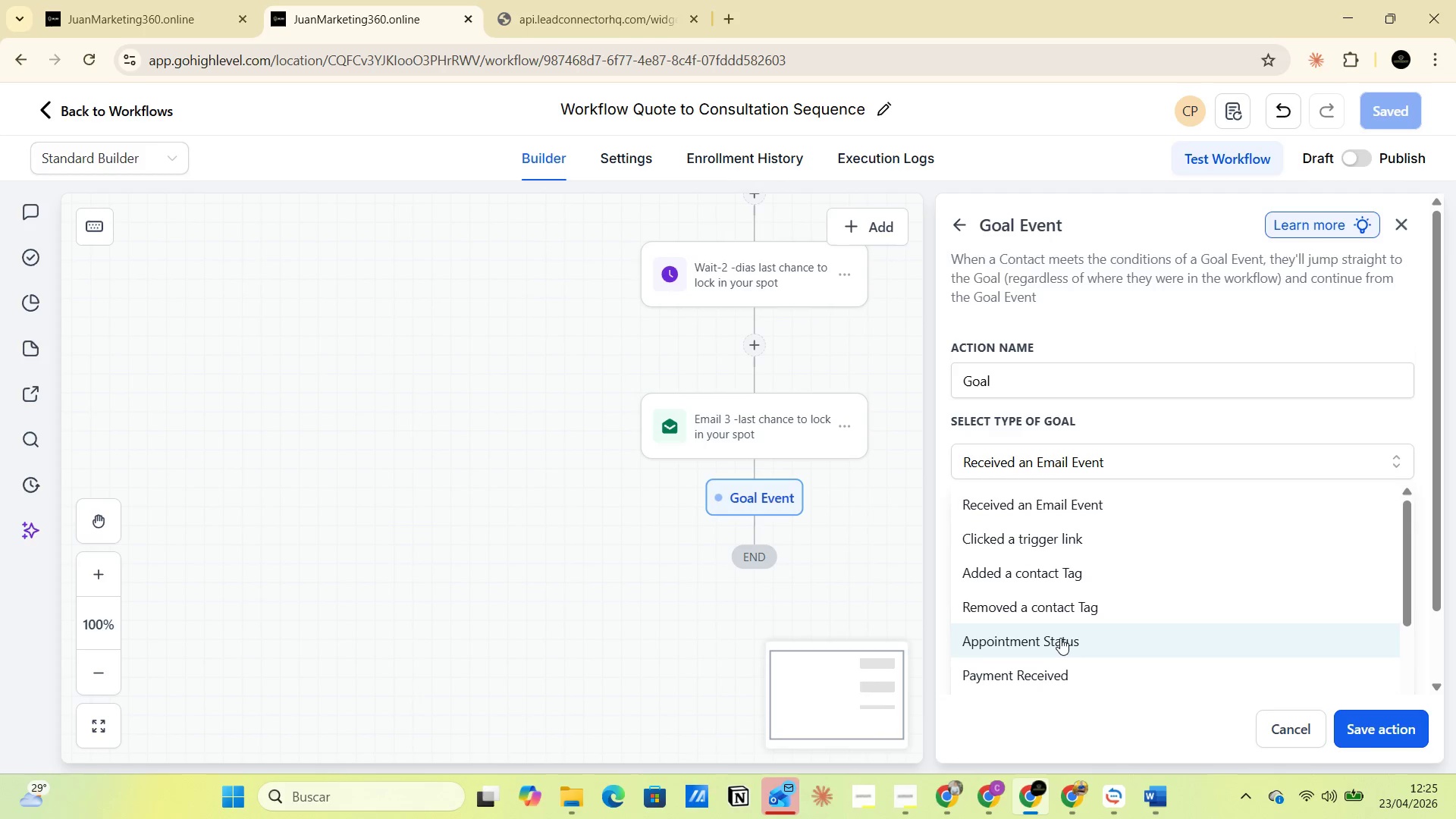 
wait(23.77)
 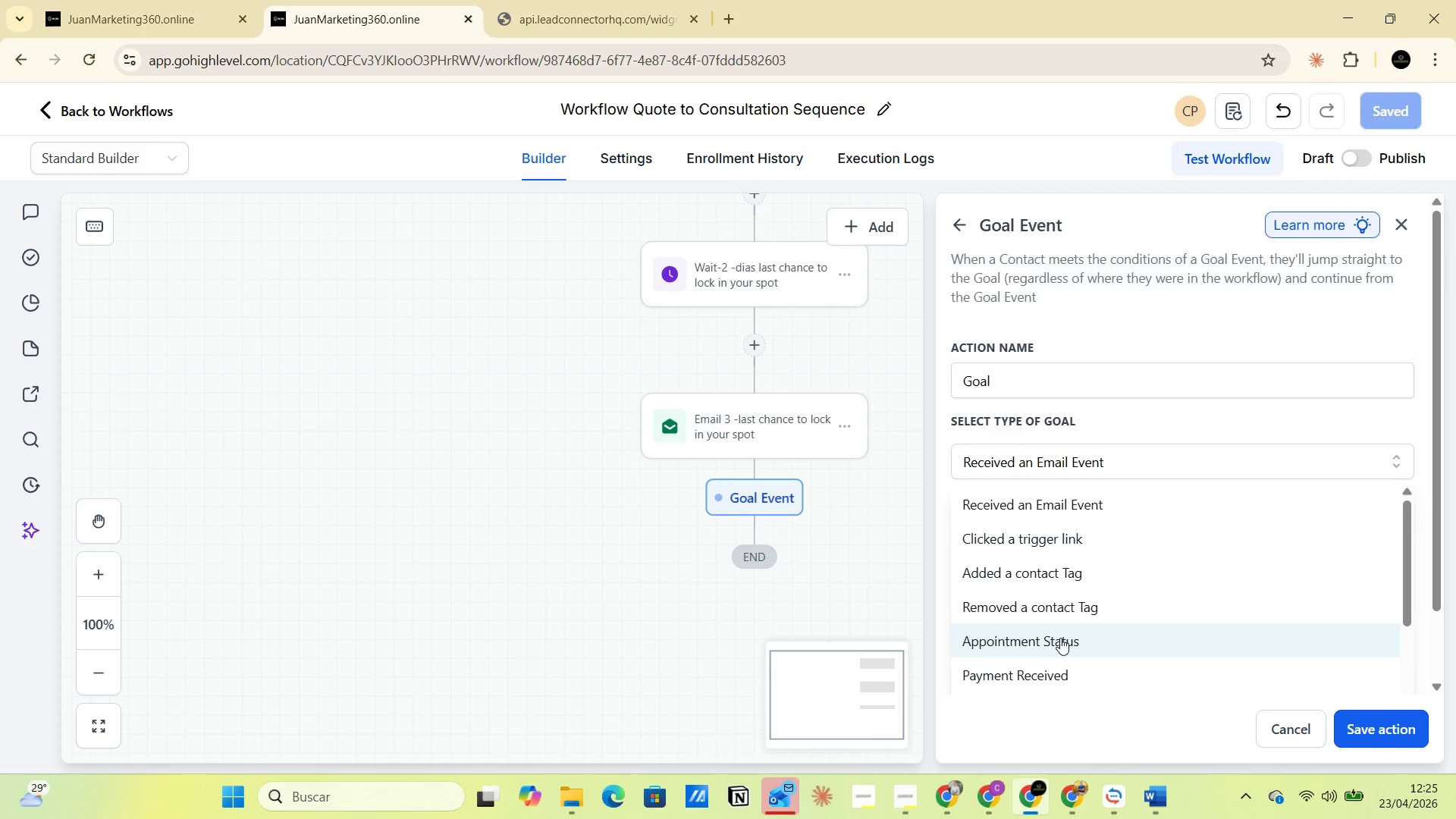 
left_click([1046, 642])
 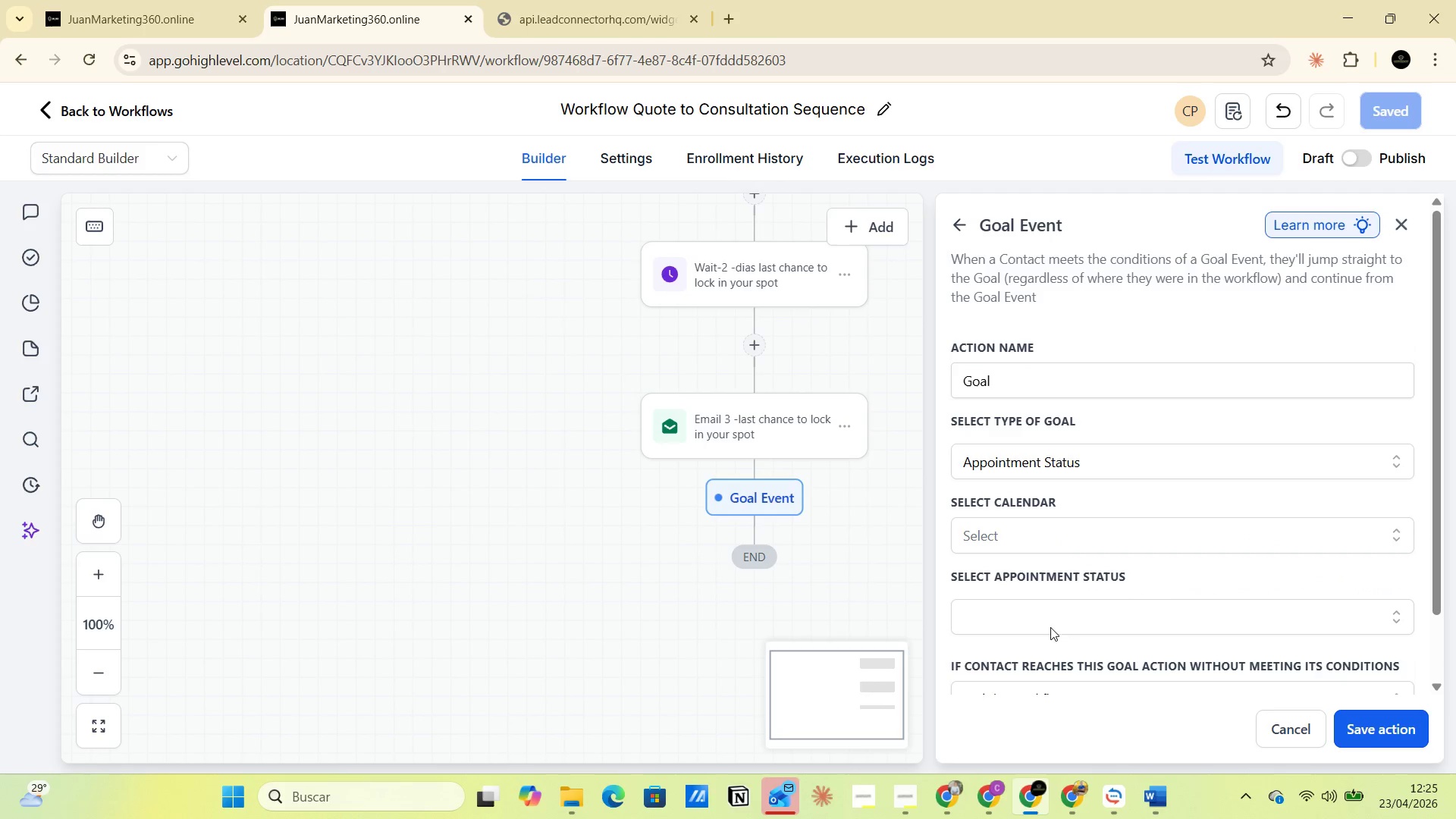 
left_click([1019, 535])
 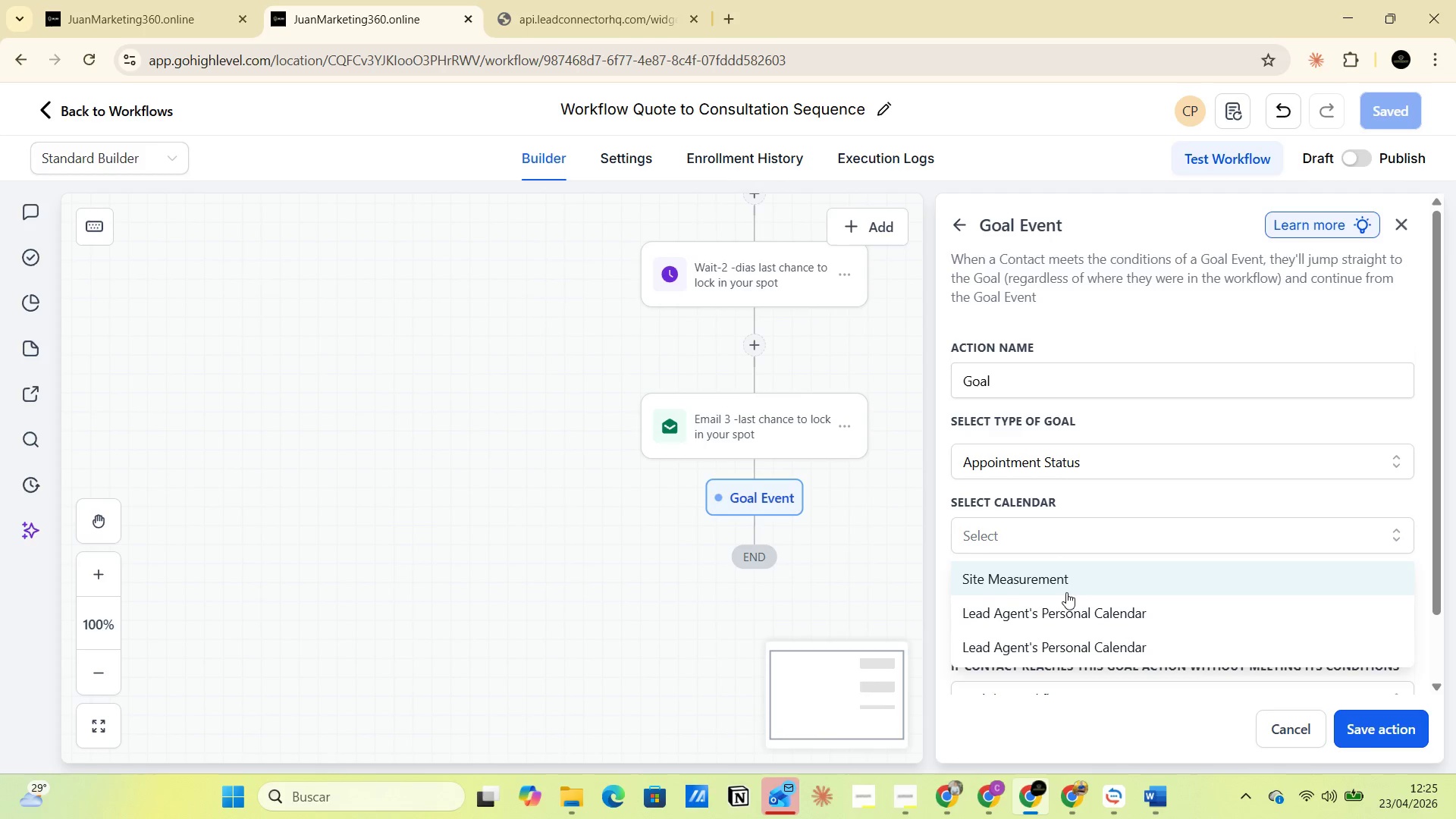 
scroll: coordinate [1068, 595], scroll_direction: down, amount: 1.0
 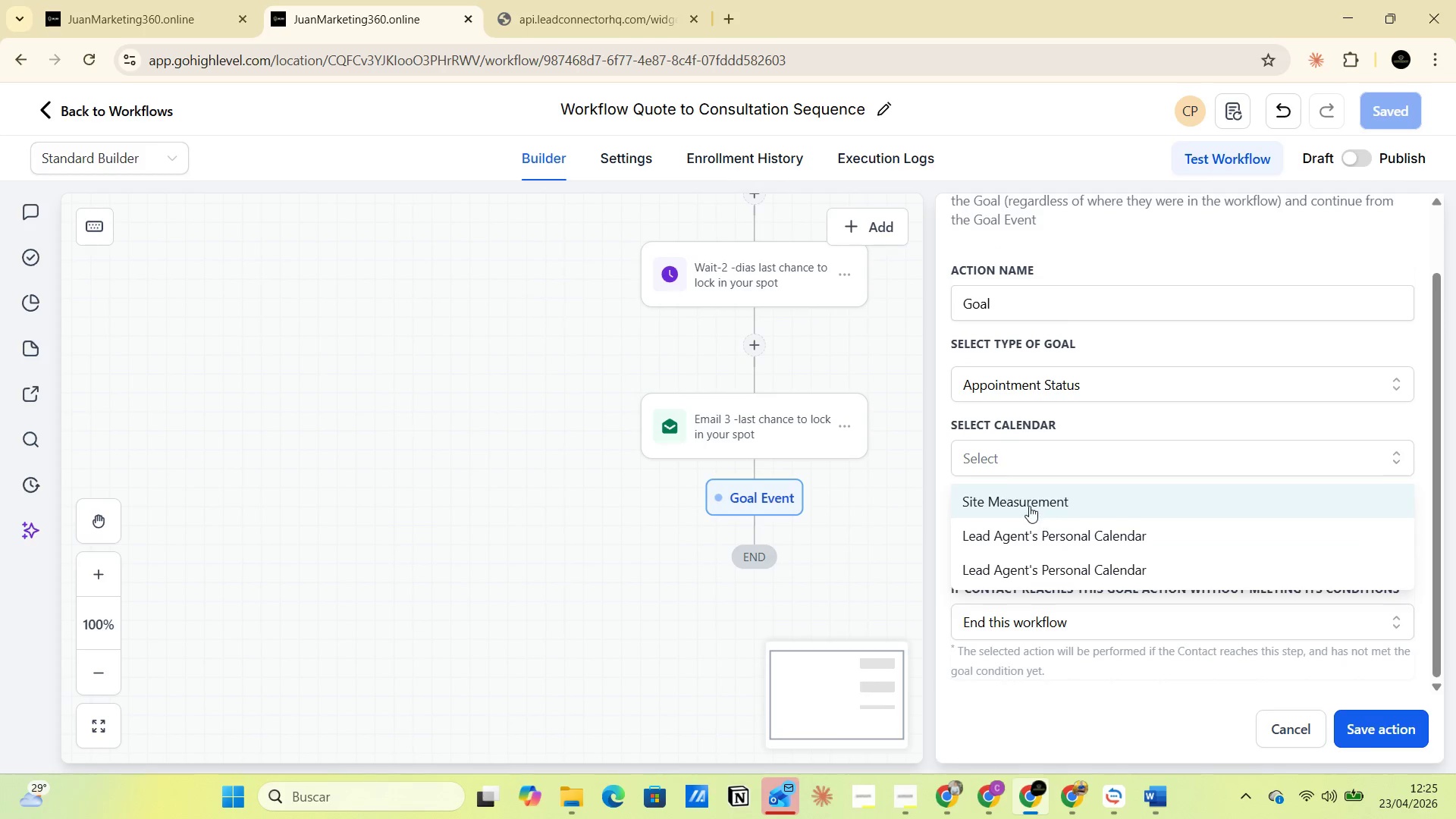 
left_click([1029, 504])
 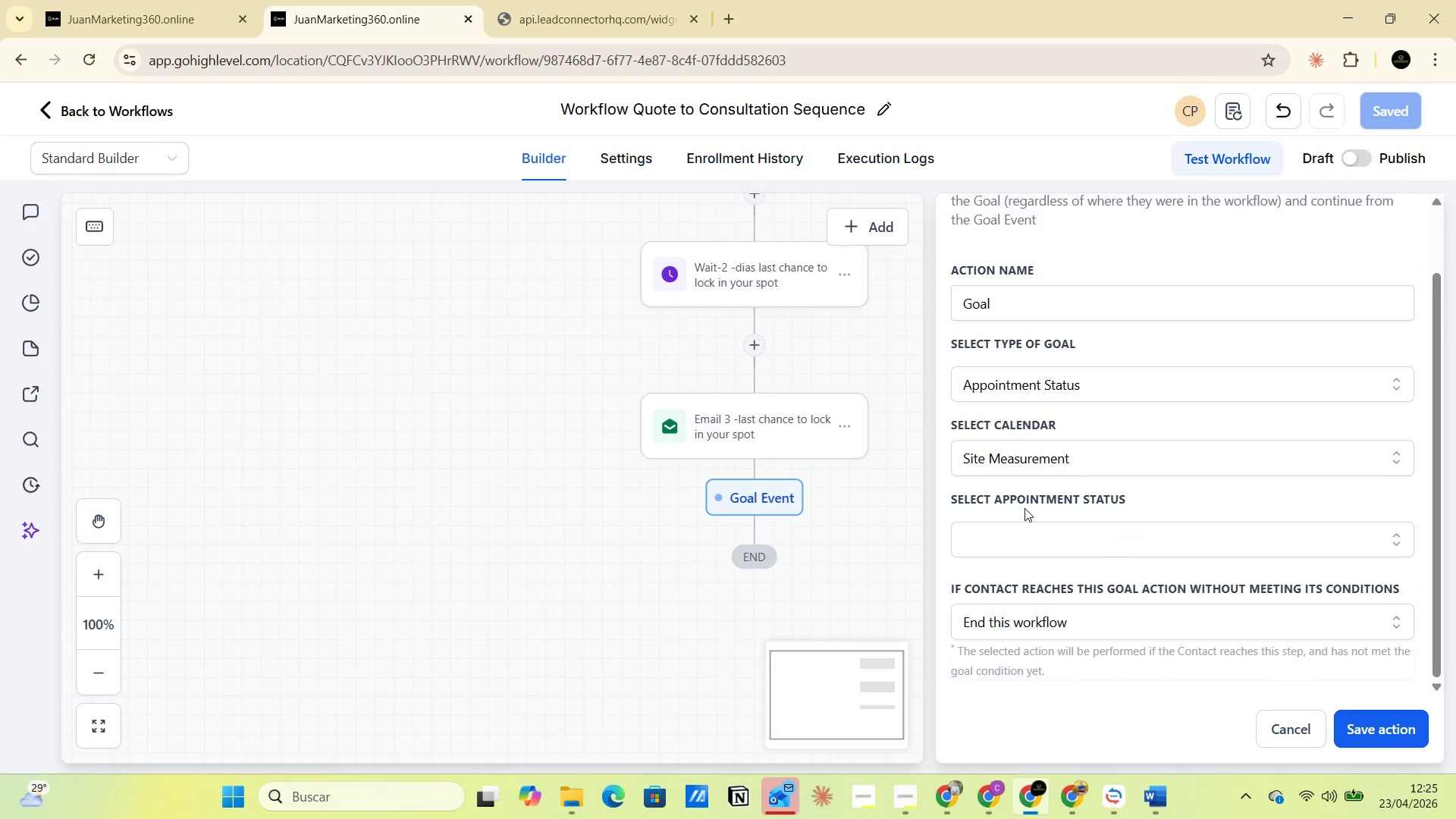 
left_click([984, 538])
 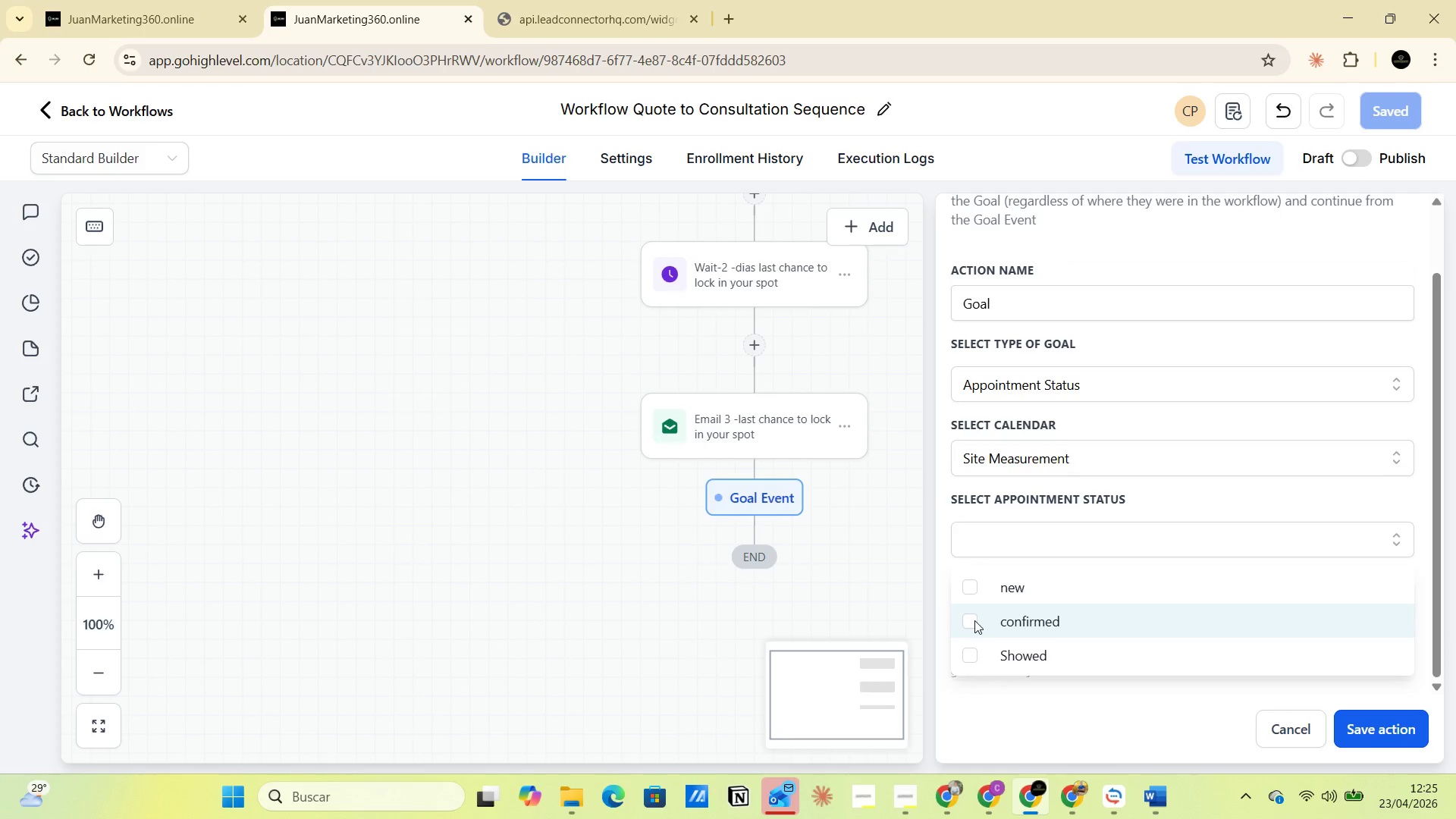 
wait(6.44)
 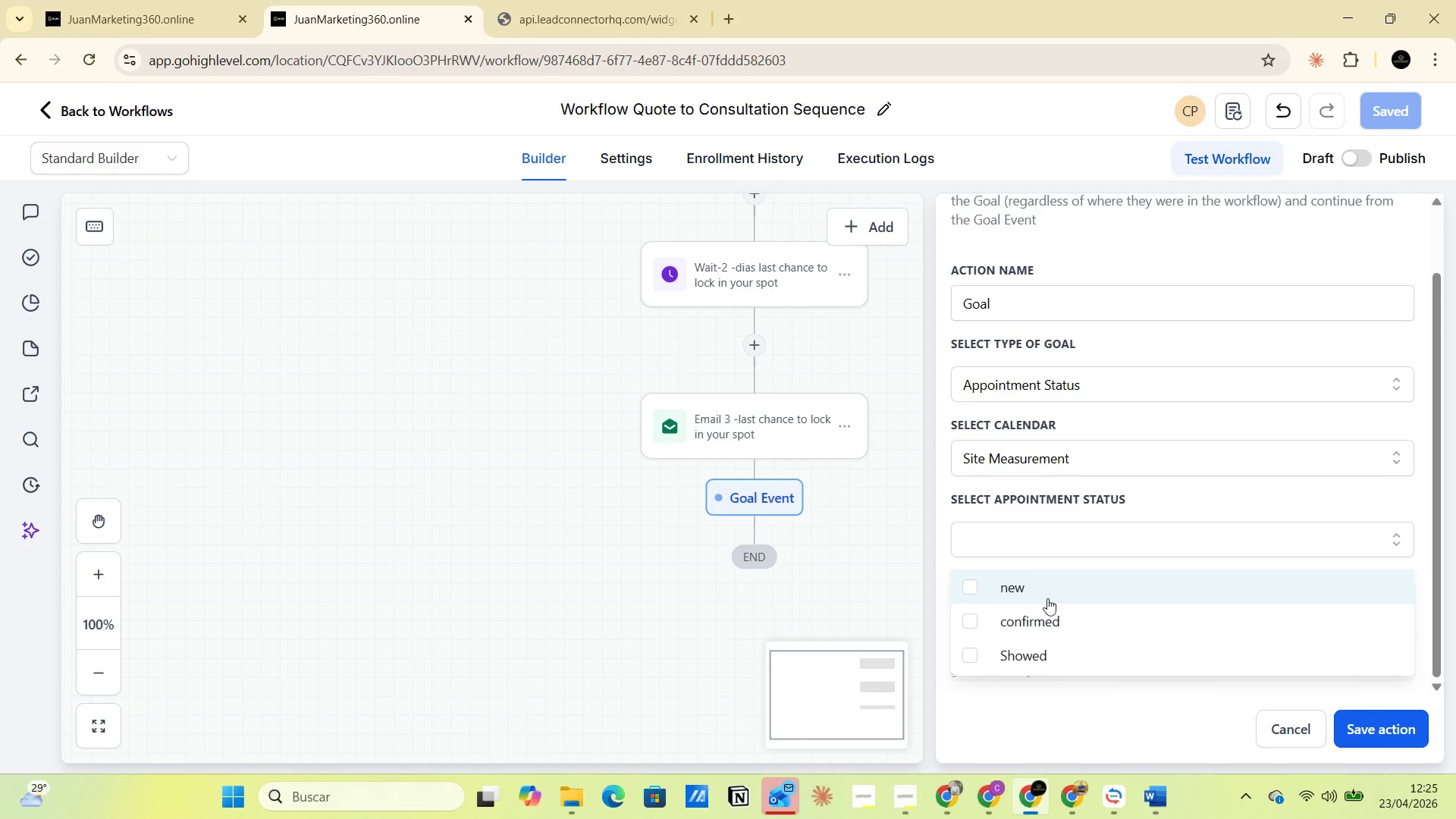 
left_click([974, 620])
 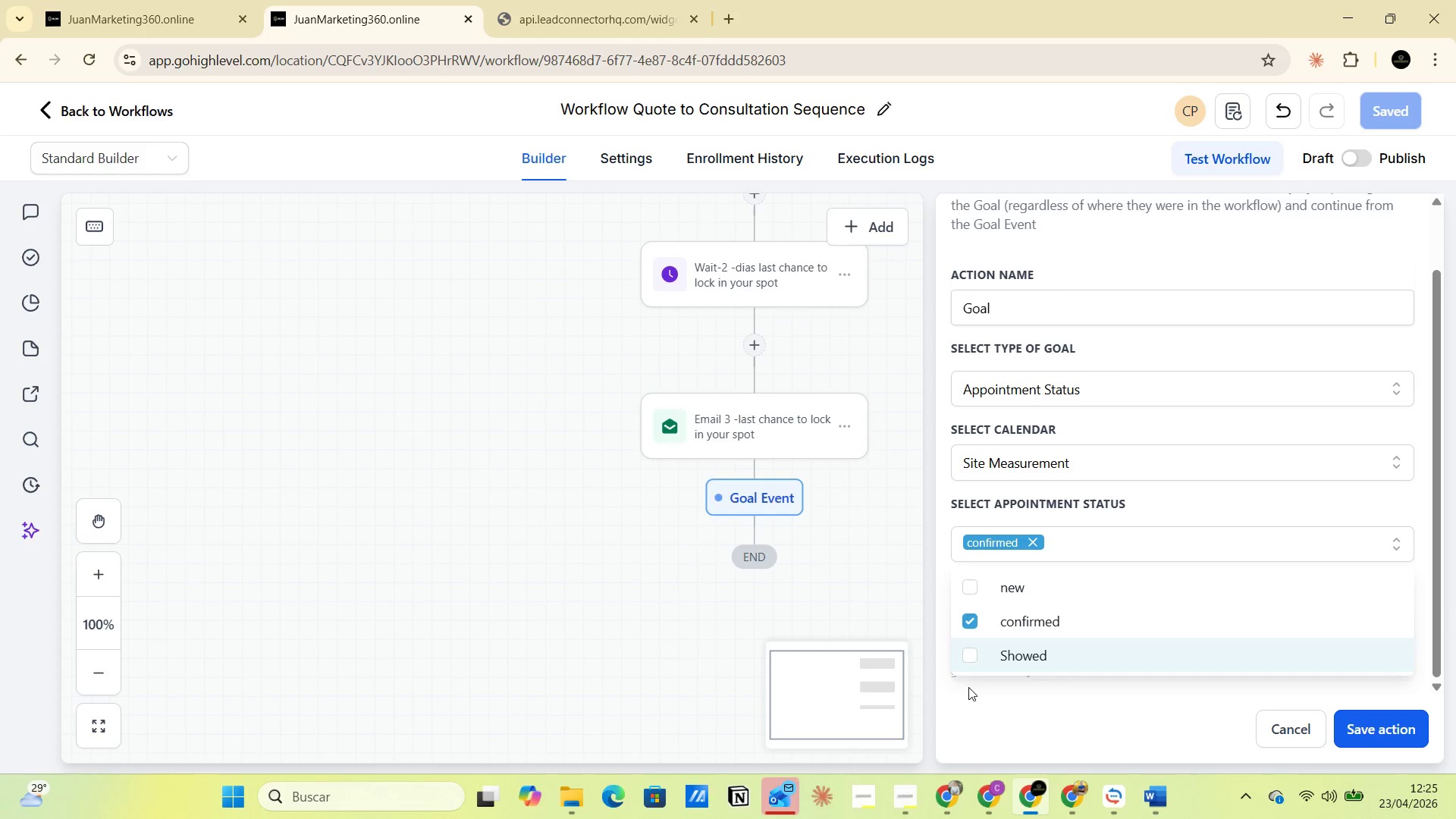 
left_click([975, 695])
 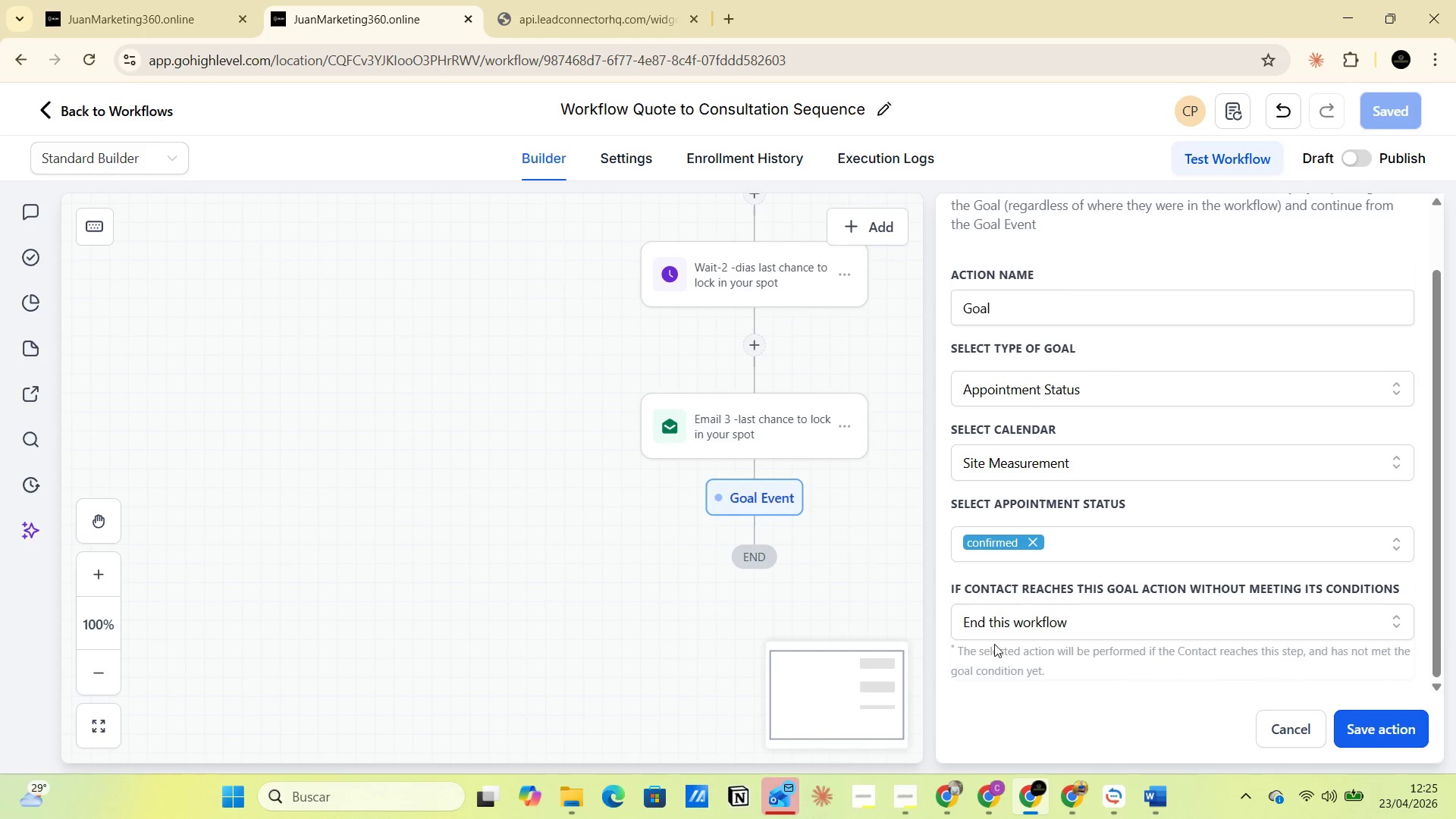 
left_click([990, 620])
 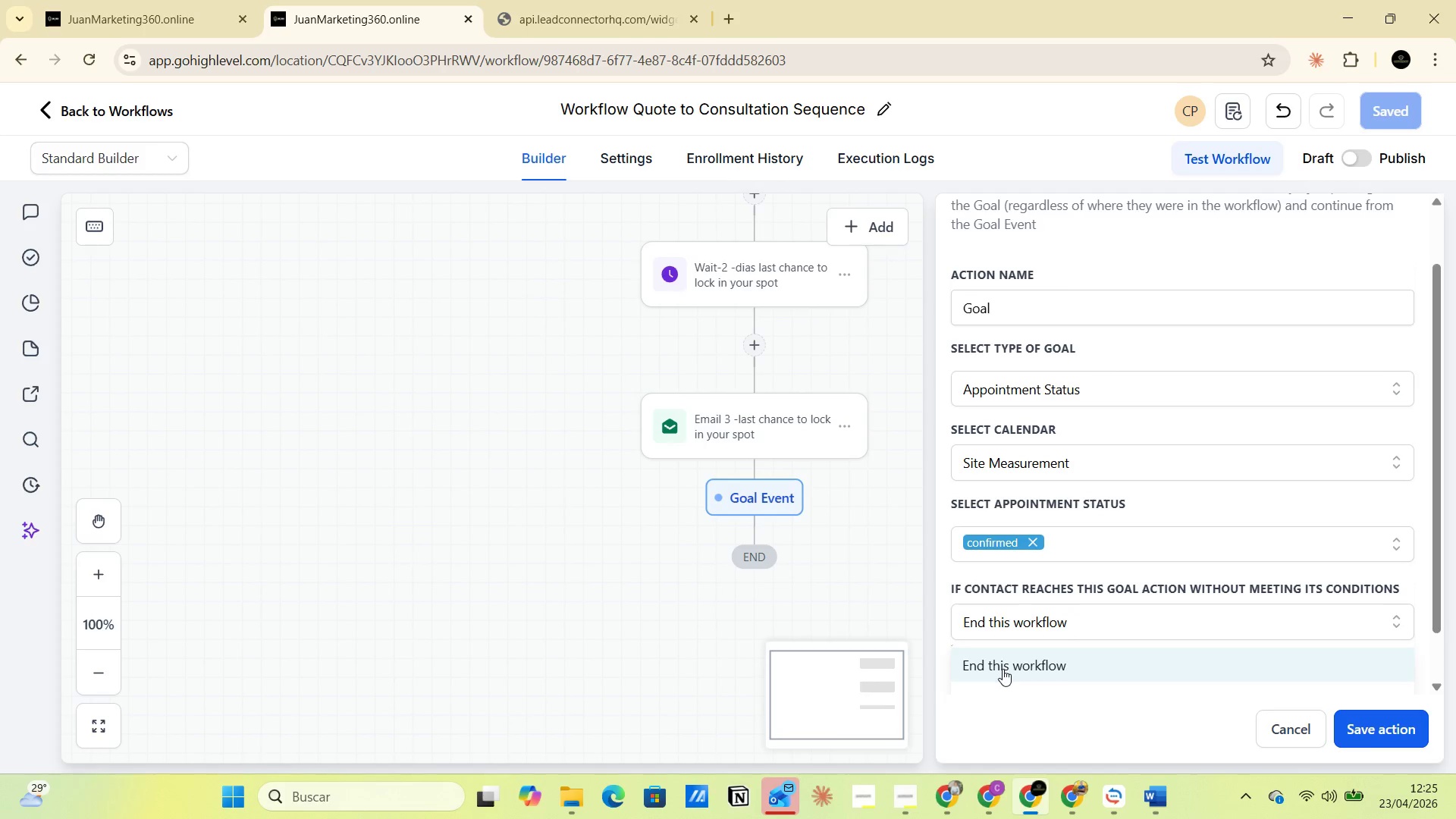 
left_click([1003, 669])
 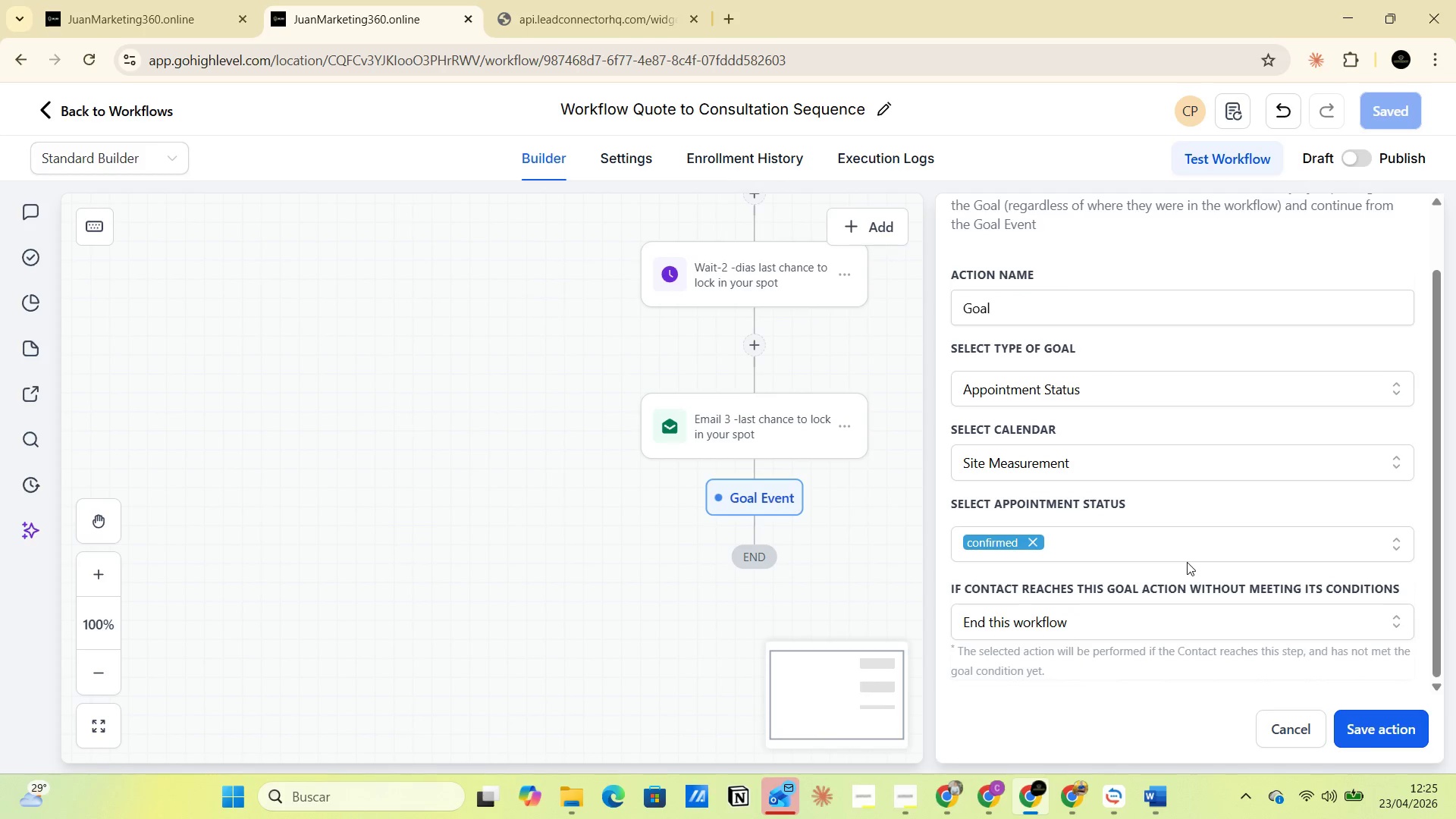 
key(Insert)
 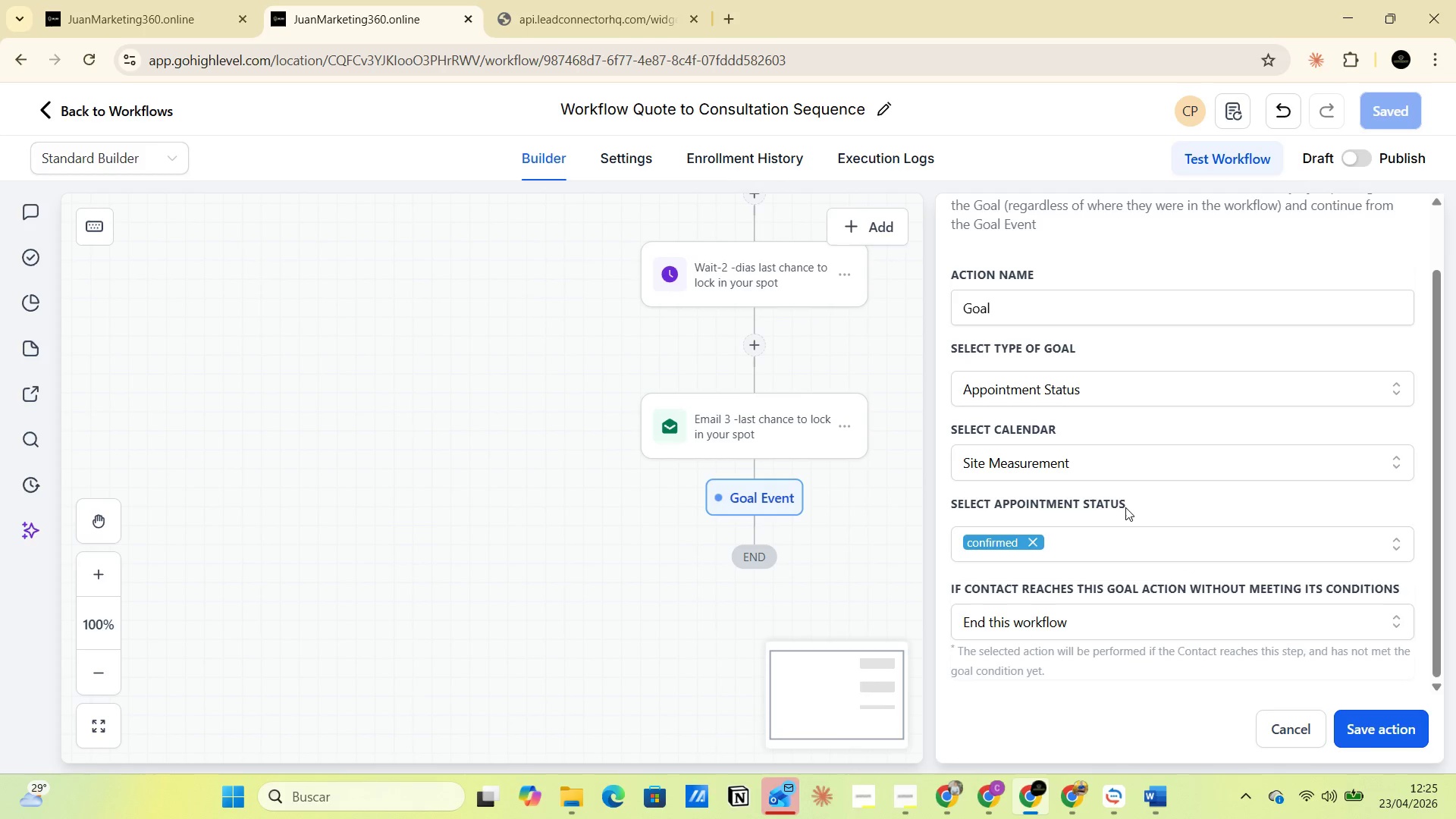 
key(PrintScreen)
 